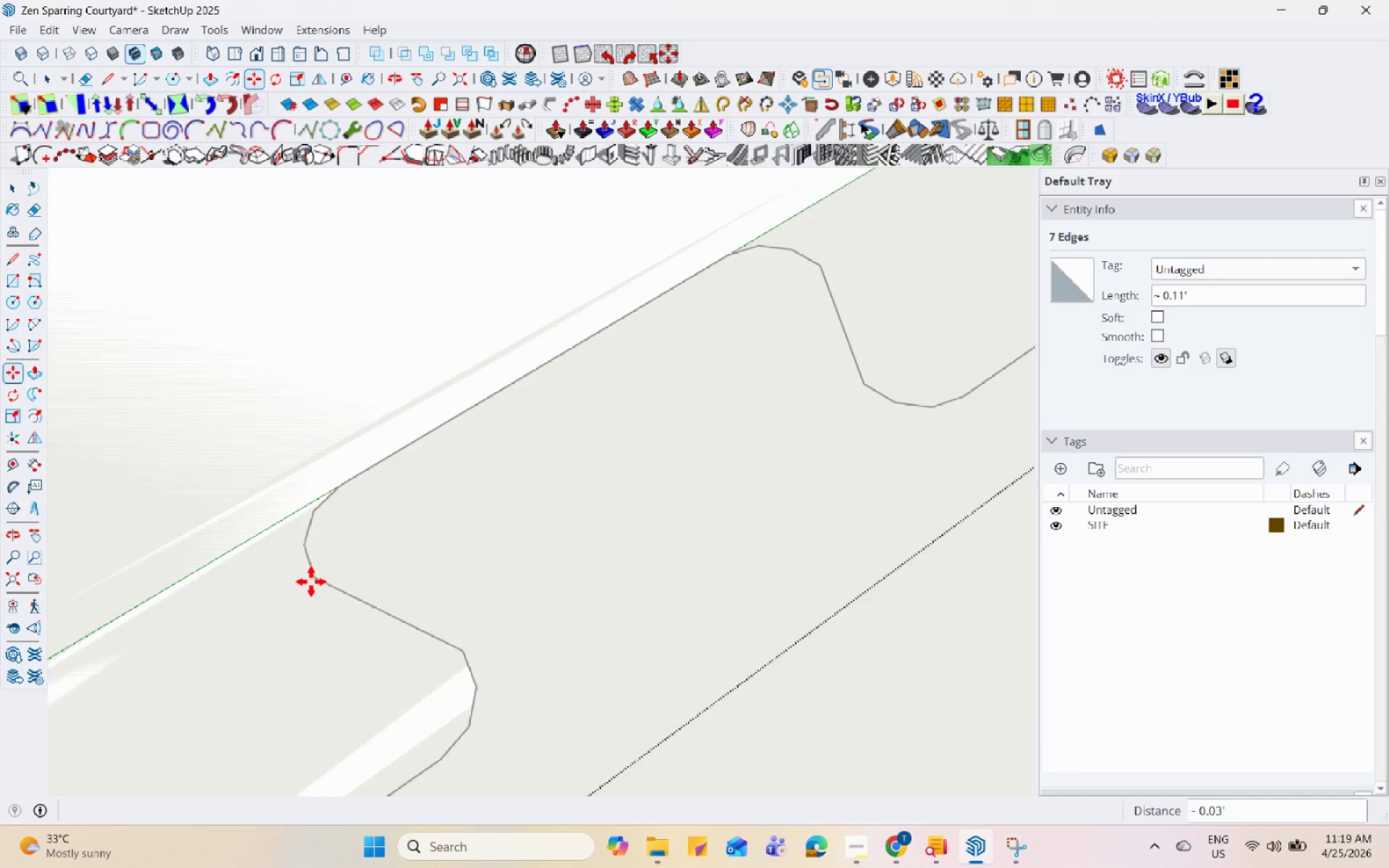 
scroll: coordinate [549, 491], scroll_direction: down, amount: 43.0
 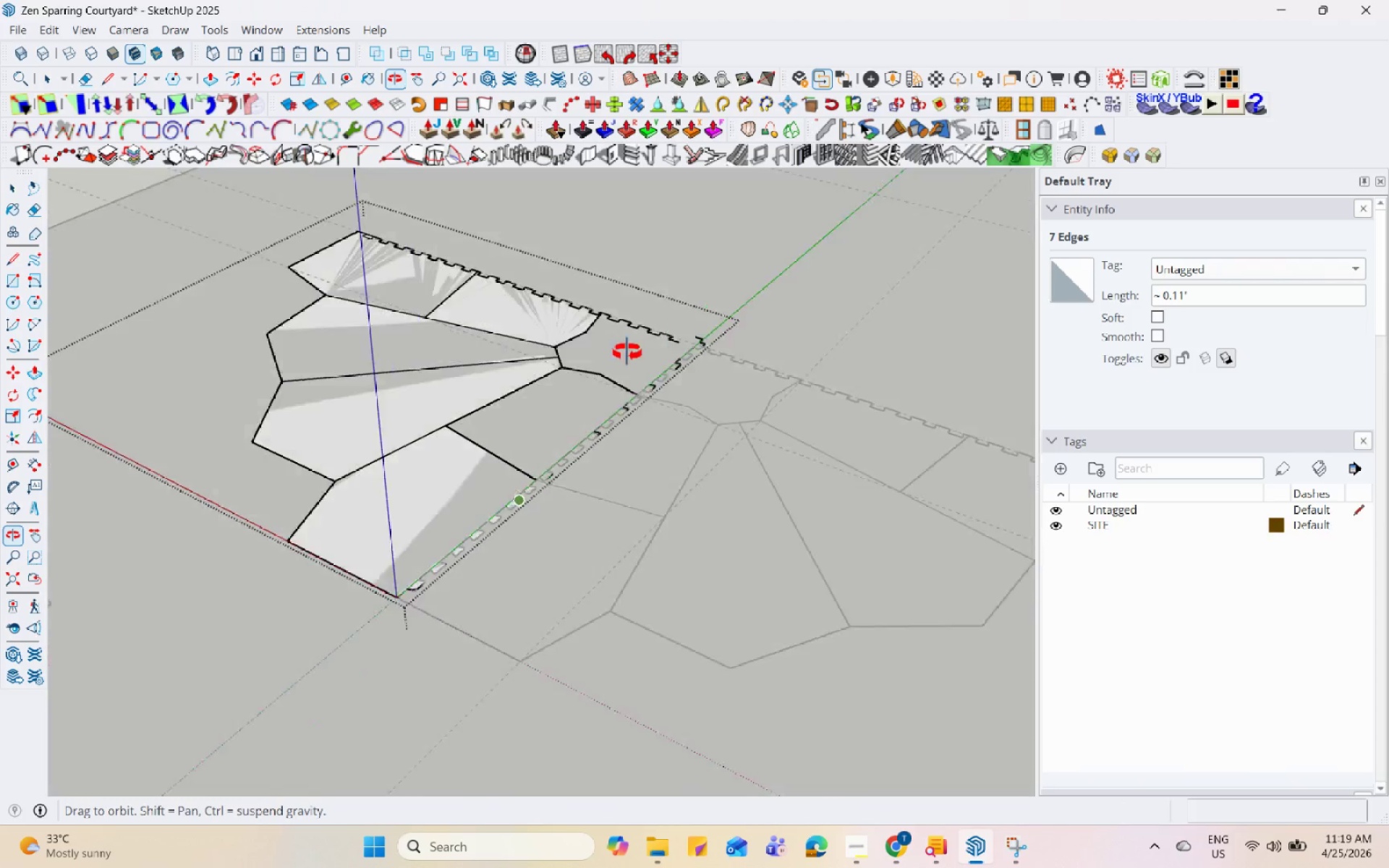 
scroll: coordinate [757, 473], scroll_direction: up, amount: 6.0
 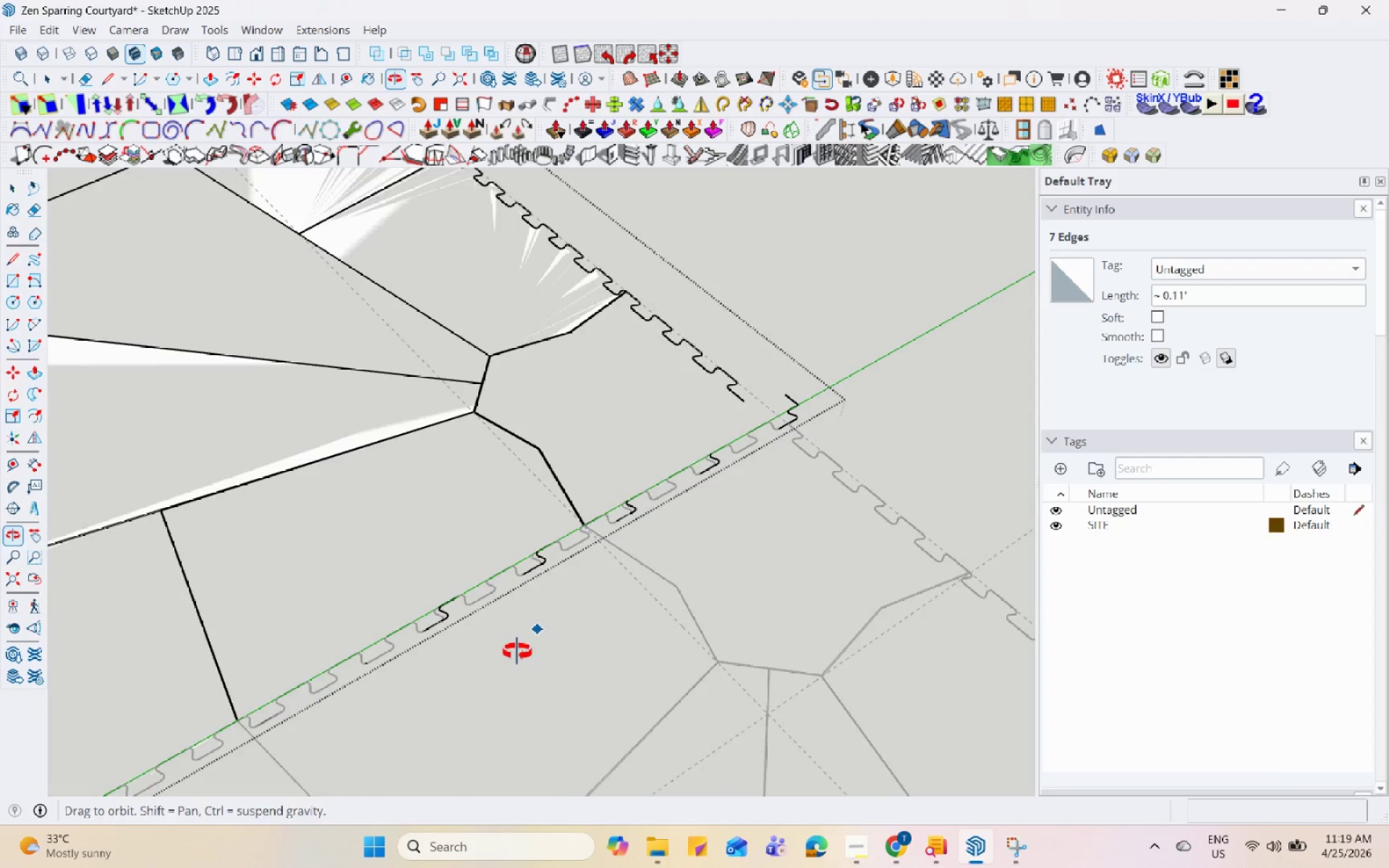 
scroll: coordinate [596, 404], scroll_direction: down, amount: 6.0
 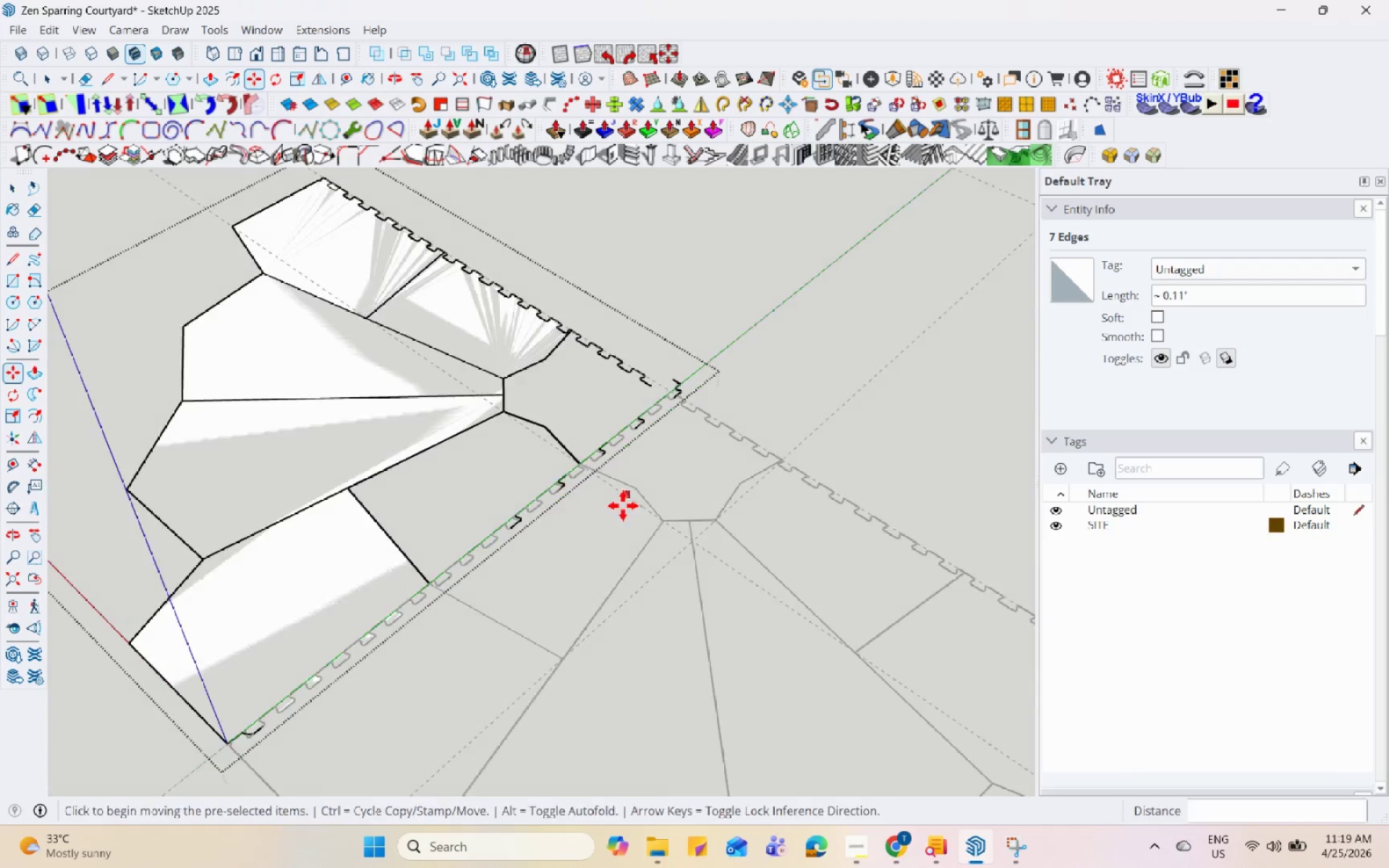 
scroll: coordinate [416, 650], scroll_direction: up, amount: 28.0
 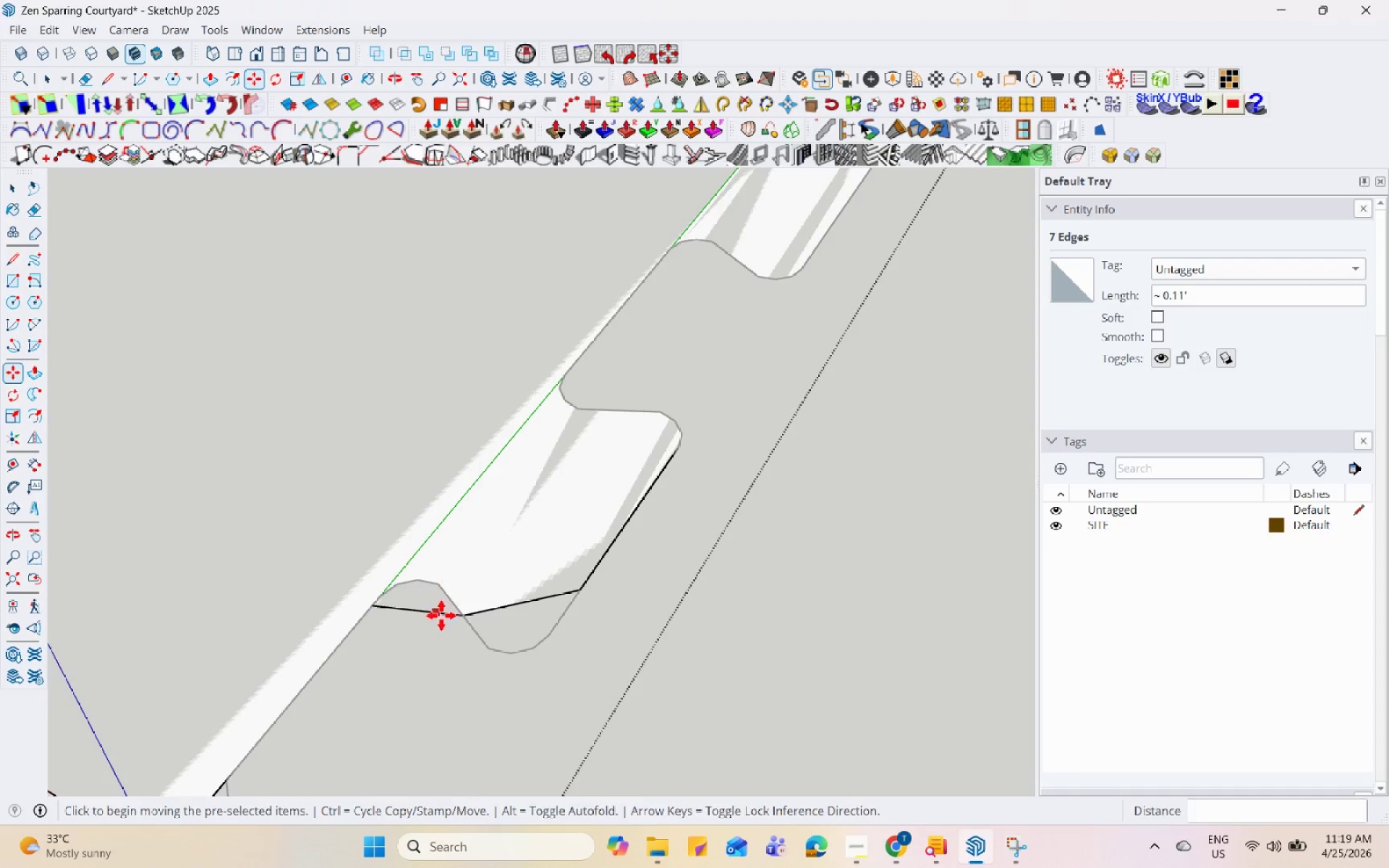 
key(Space)
 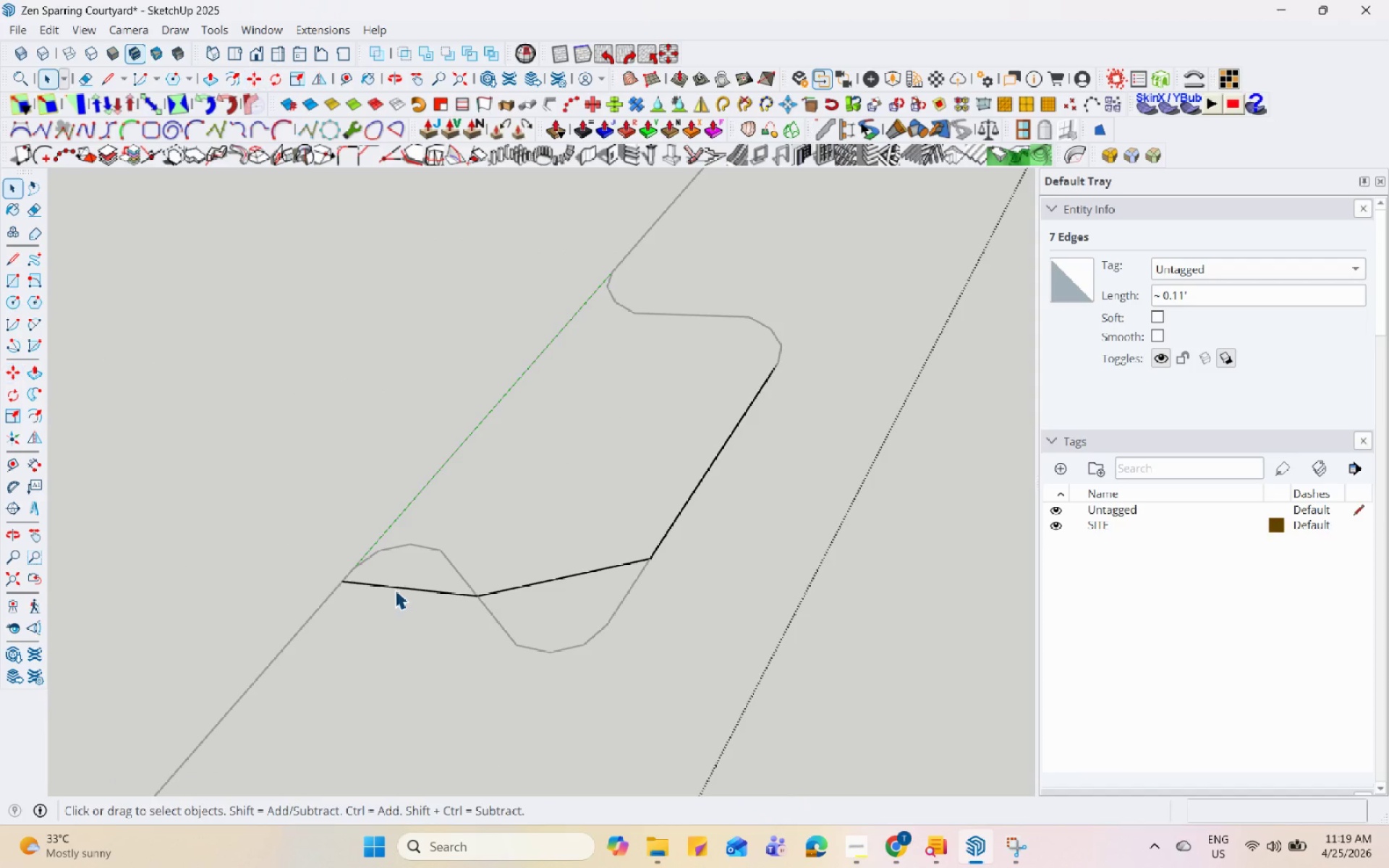 
scroll: coordinate [433, 655], scroll_direction: up, amount: 4.0
 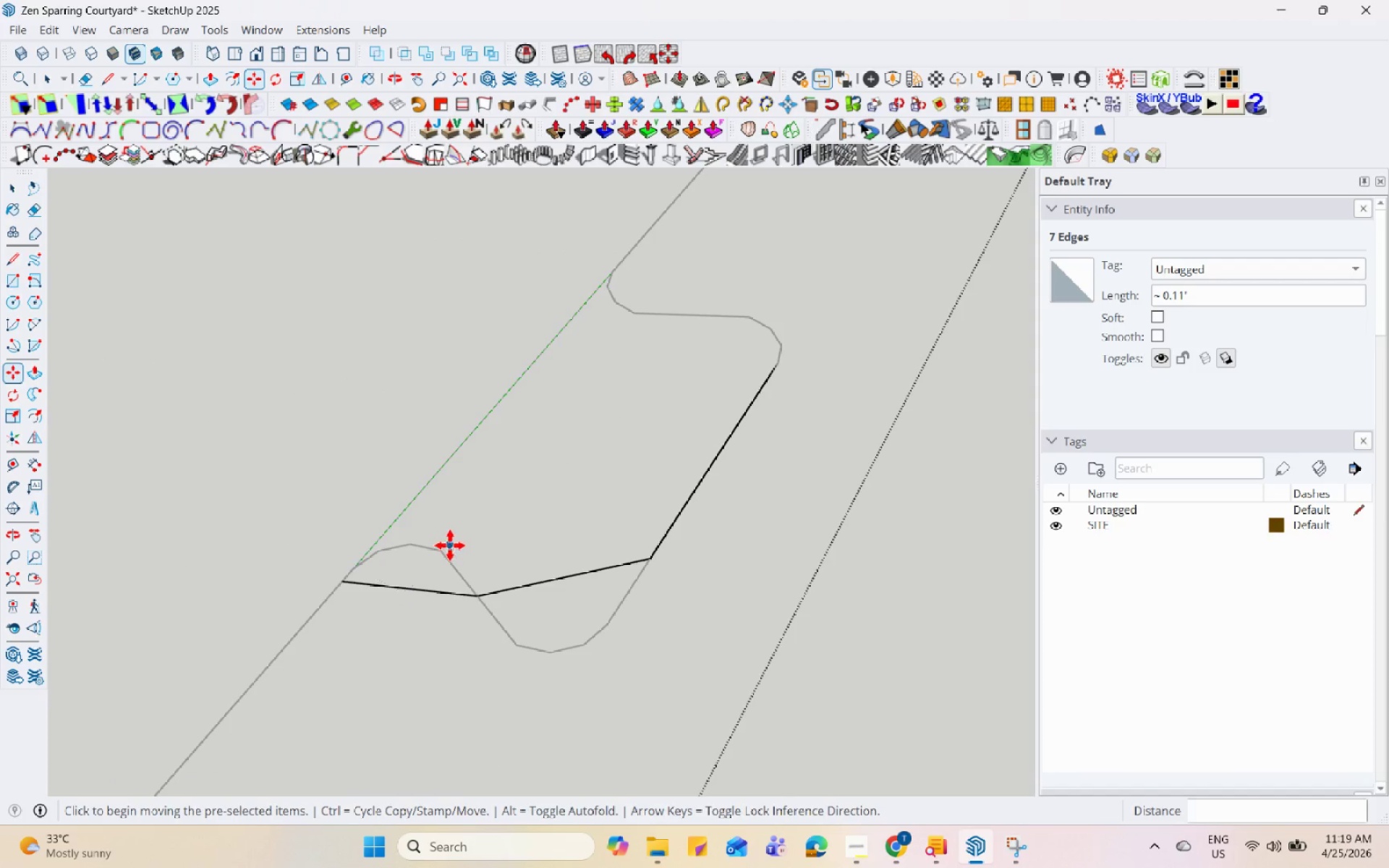 
left_click([395, 590])
 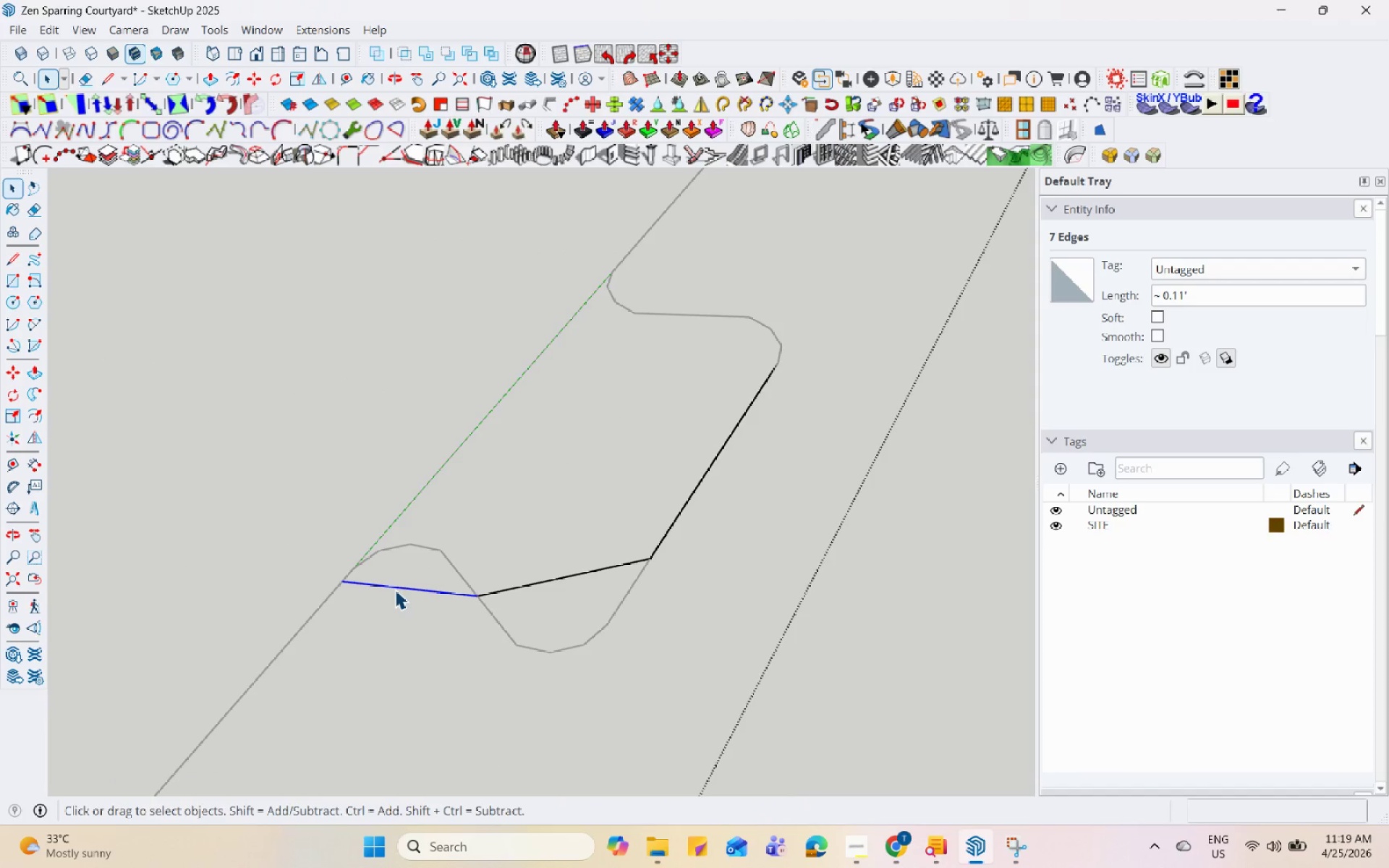 
right_click([395, 590])
 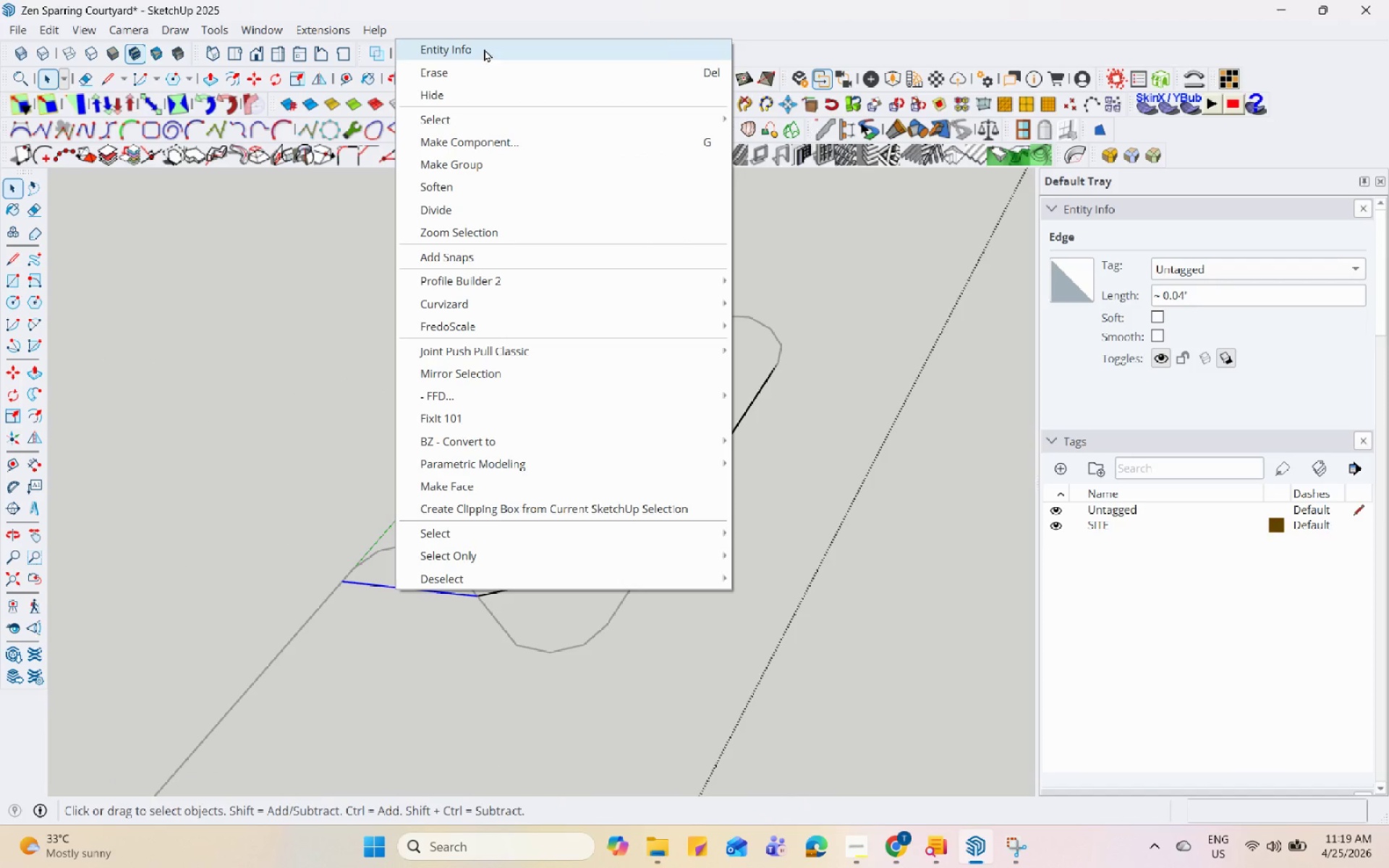 
left_click([475, 75])
 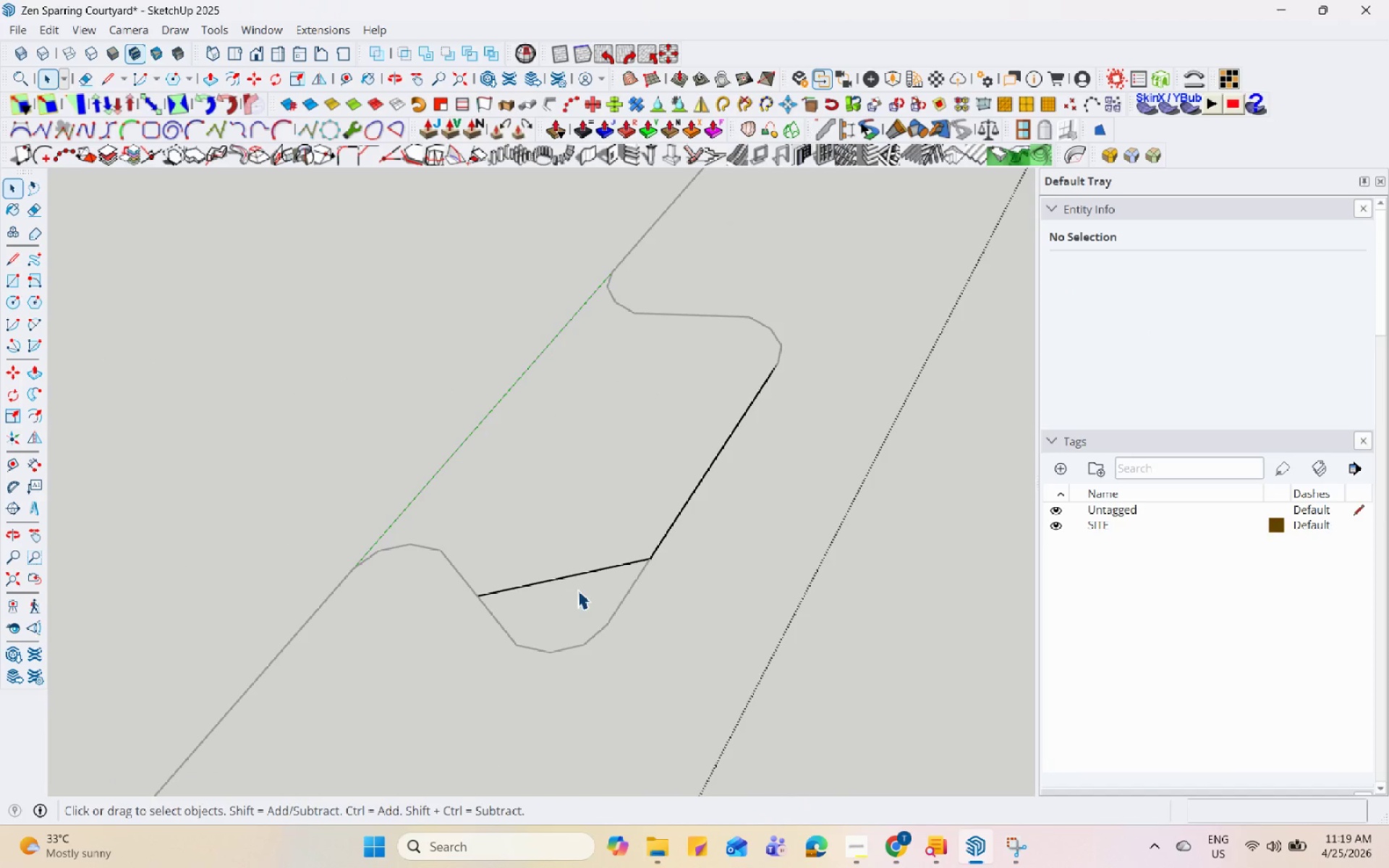 
left_click([585, 576])
 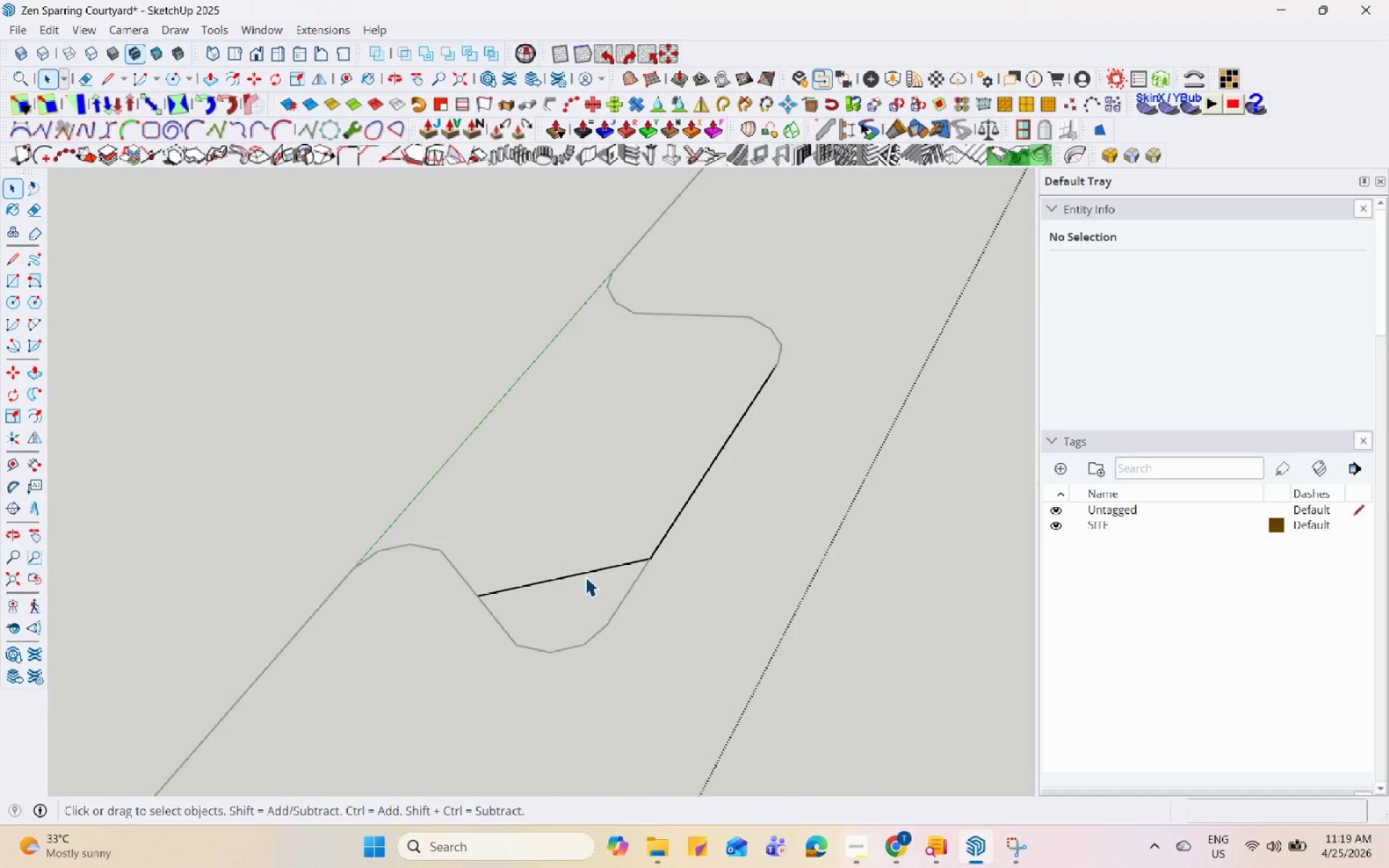 
right_click([585, 576])
 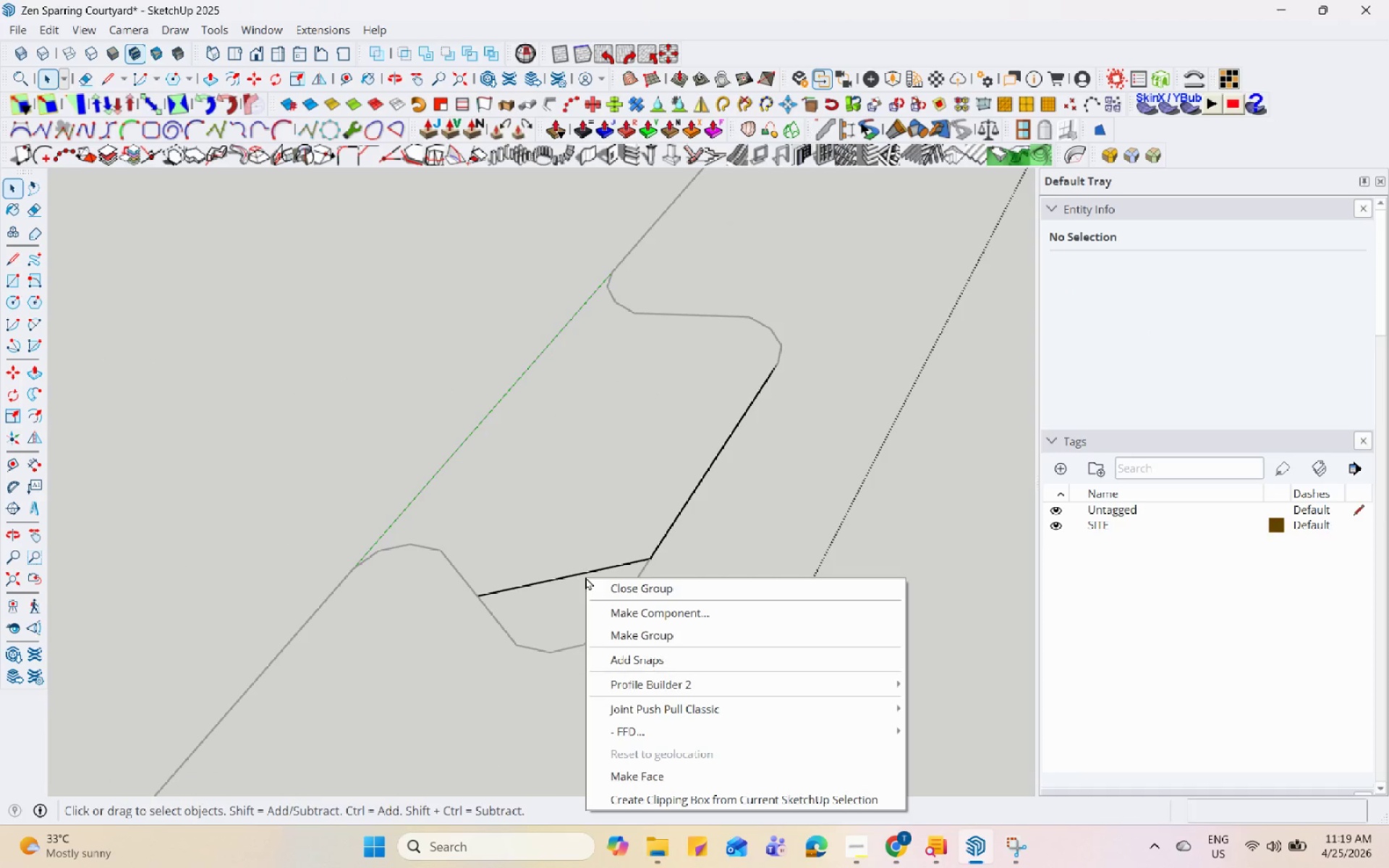 
left_click([583, 571])
 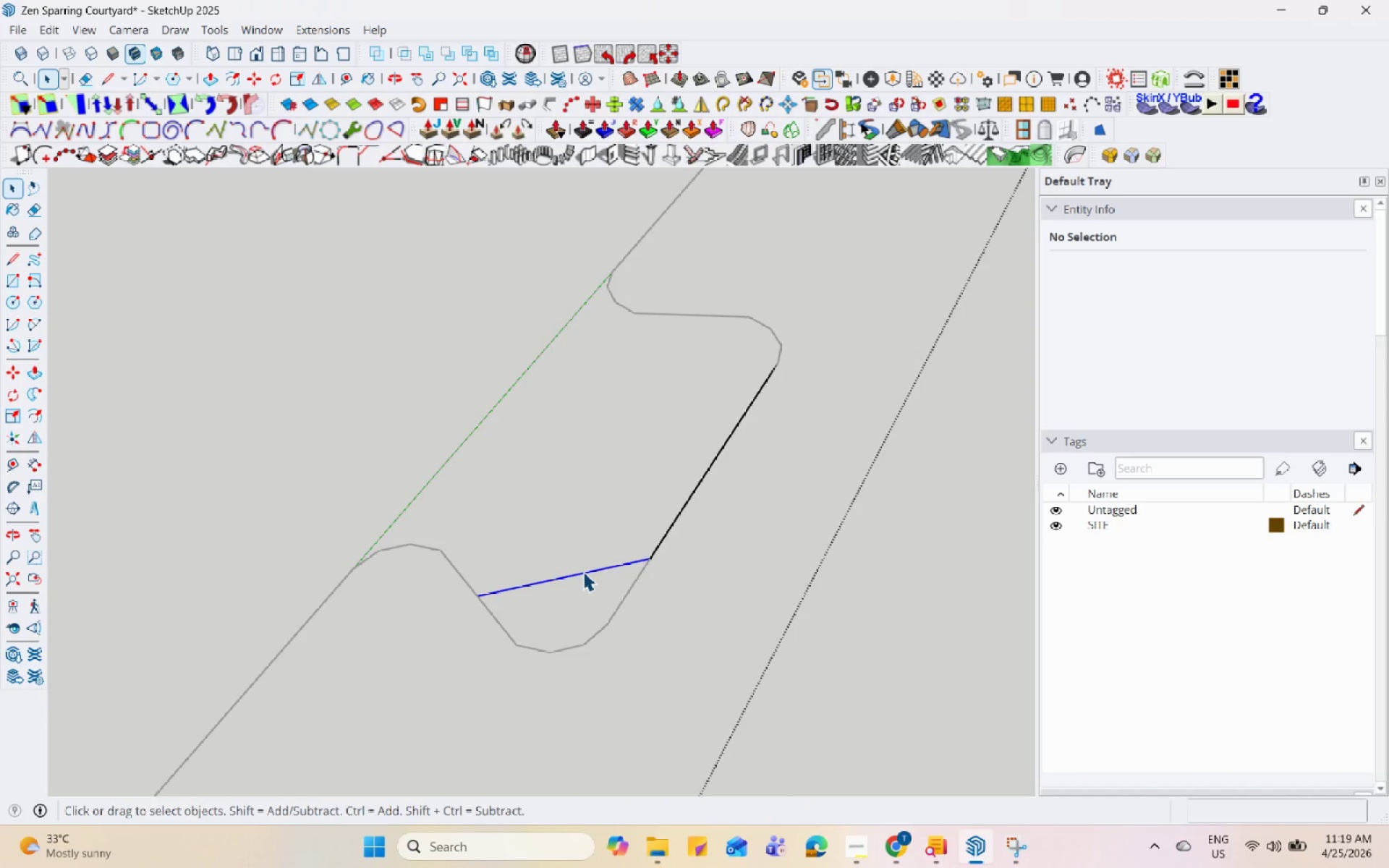 
right_click([583, 571])
 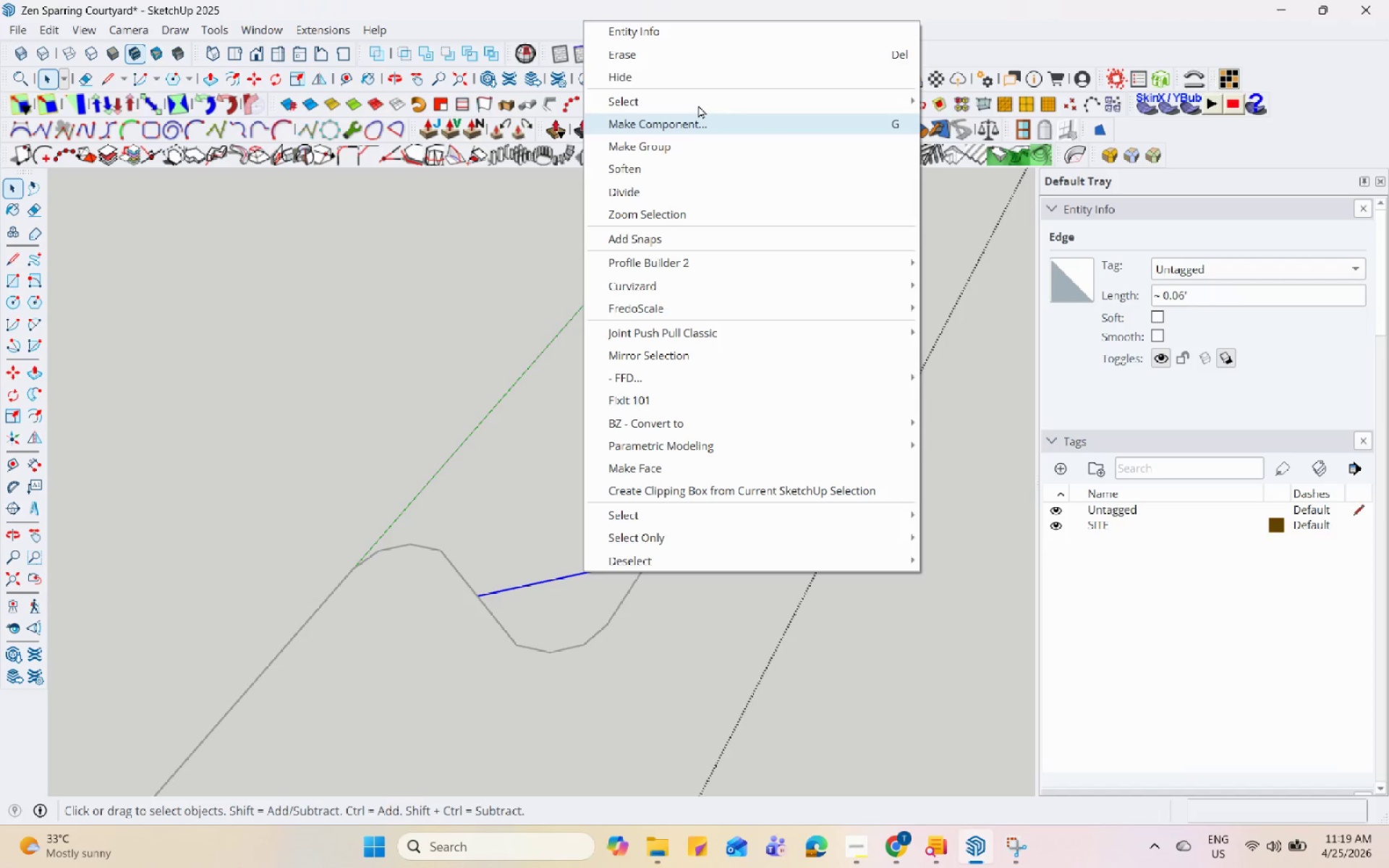 
left_click([684, 53])
 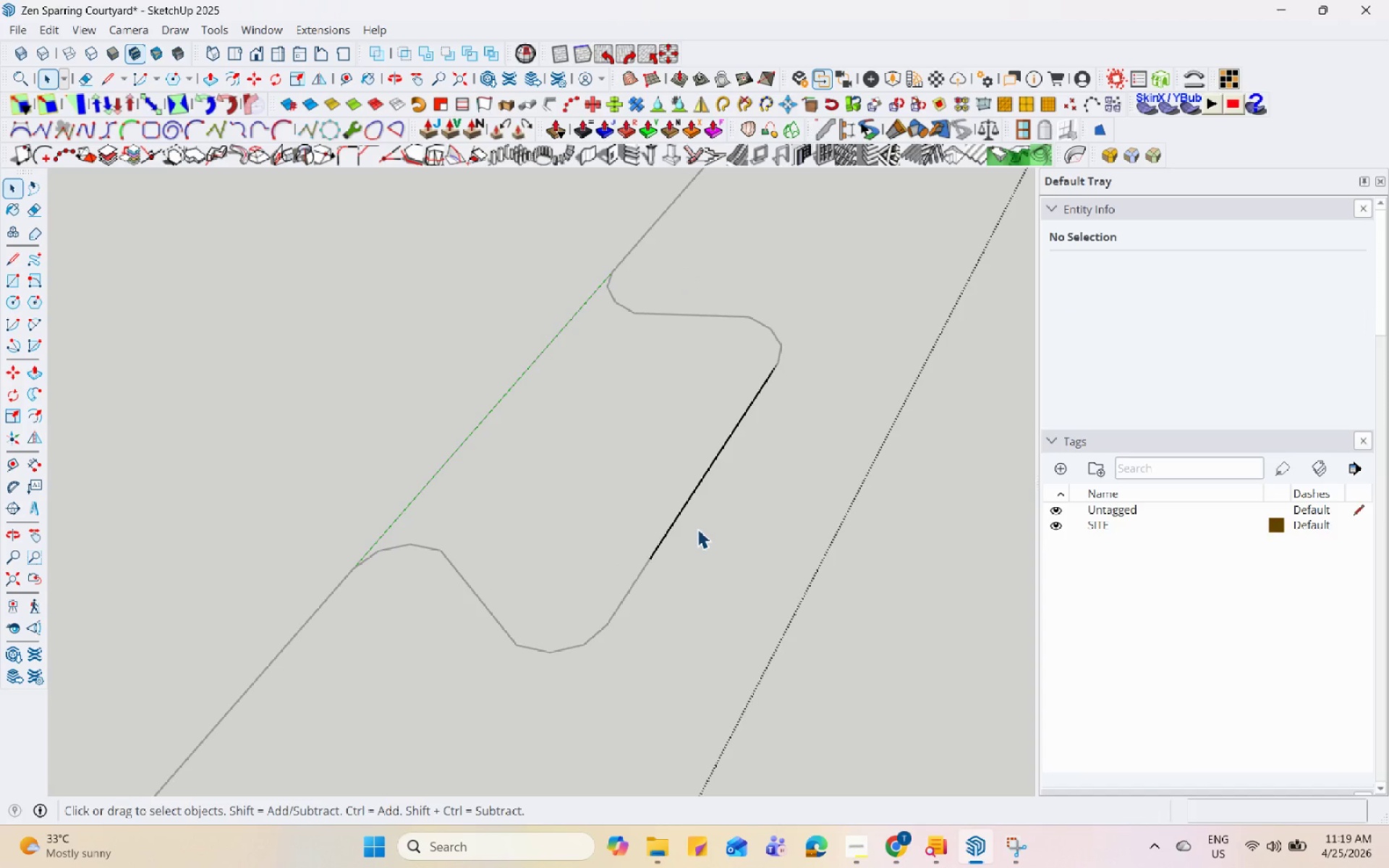 
key(L)
 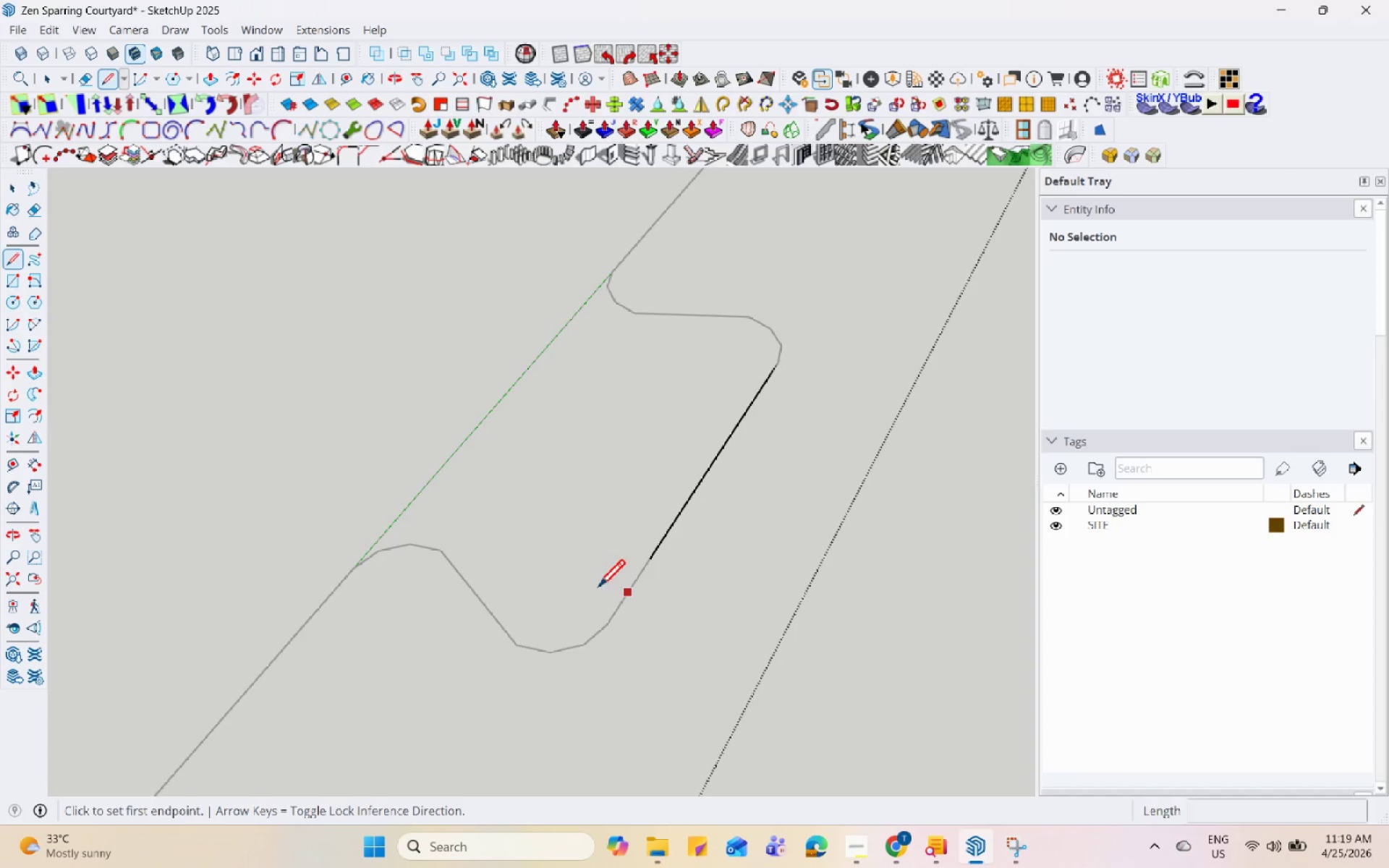 
scroll: coordinate [591, 585], scroll_direction: up, amount: 1.0
 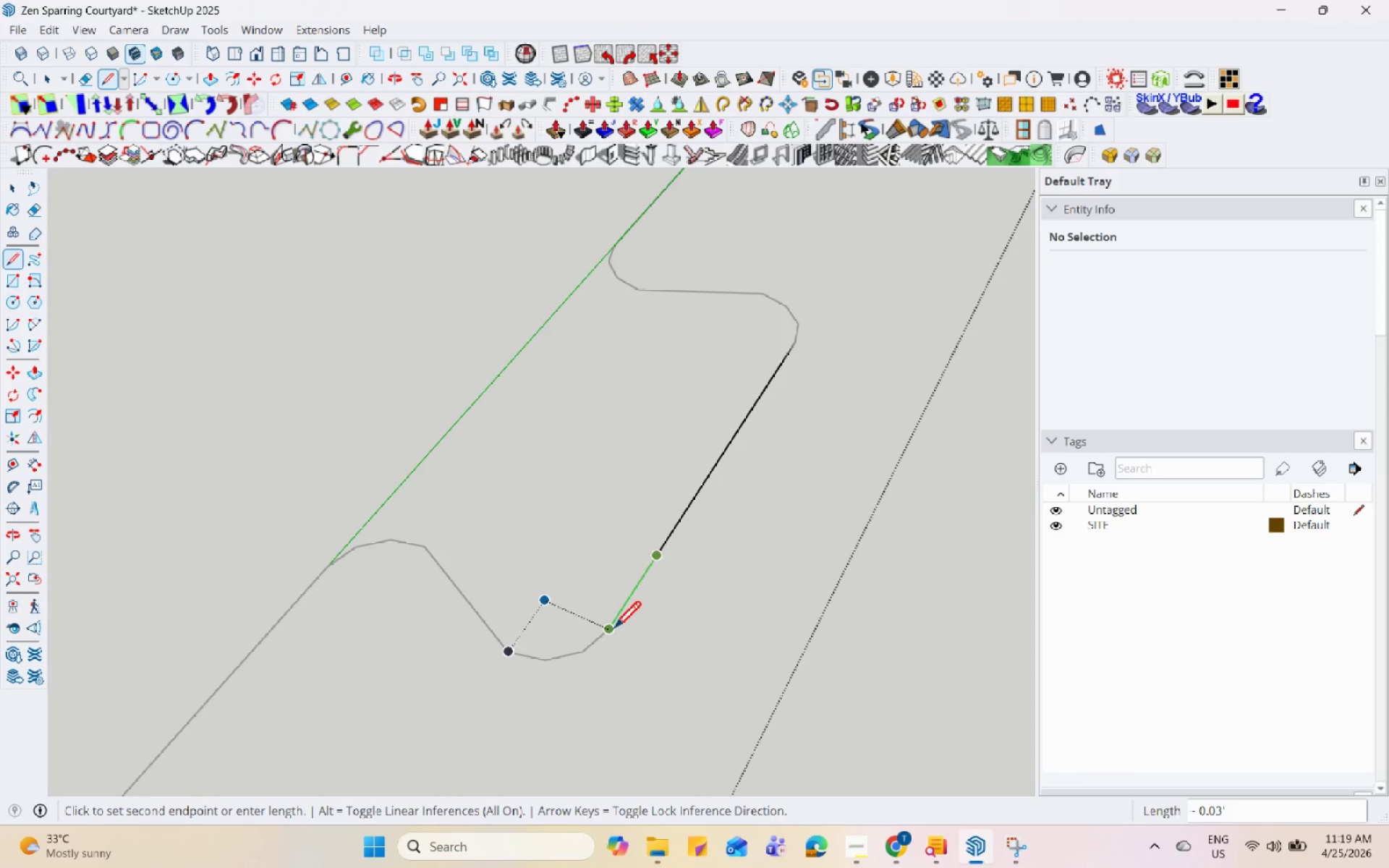 
left_click([613, 630])
 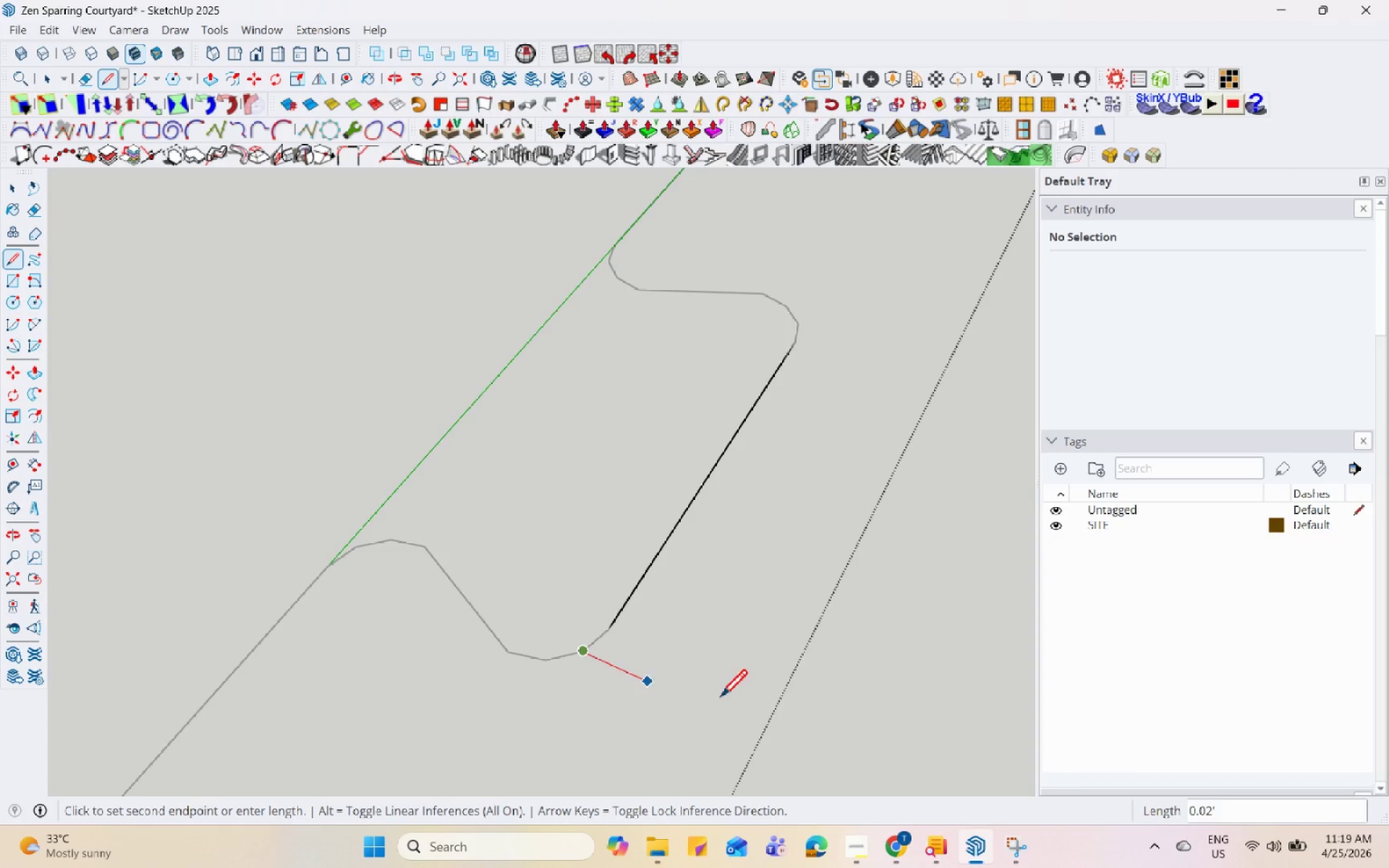 
scroll: coordinate [600, 718], scroll_direction: up, amount: 4.0
 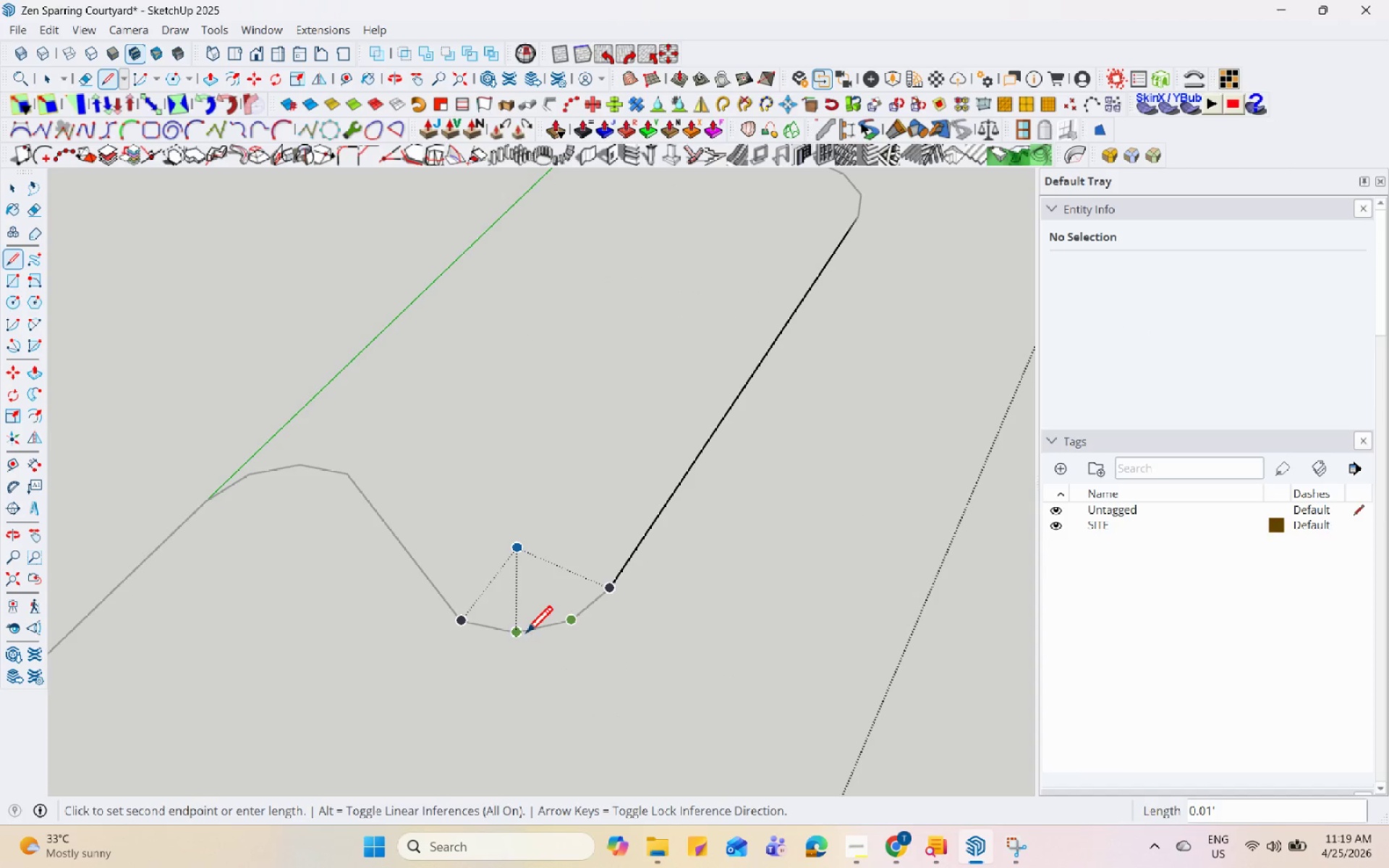 
left_click([522, 633])
 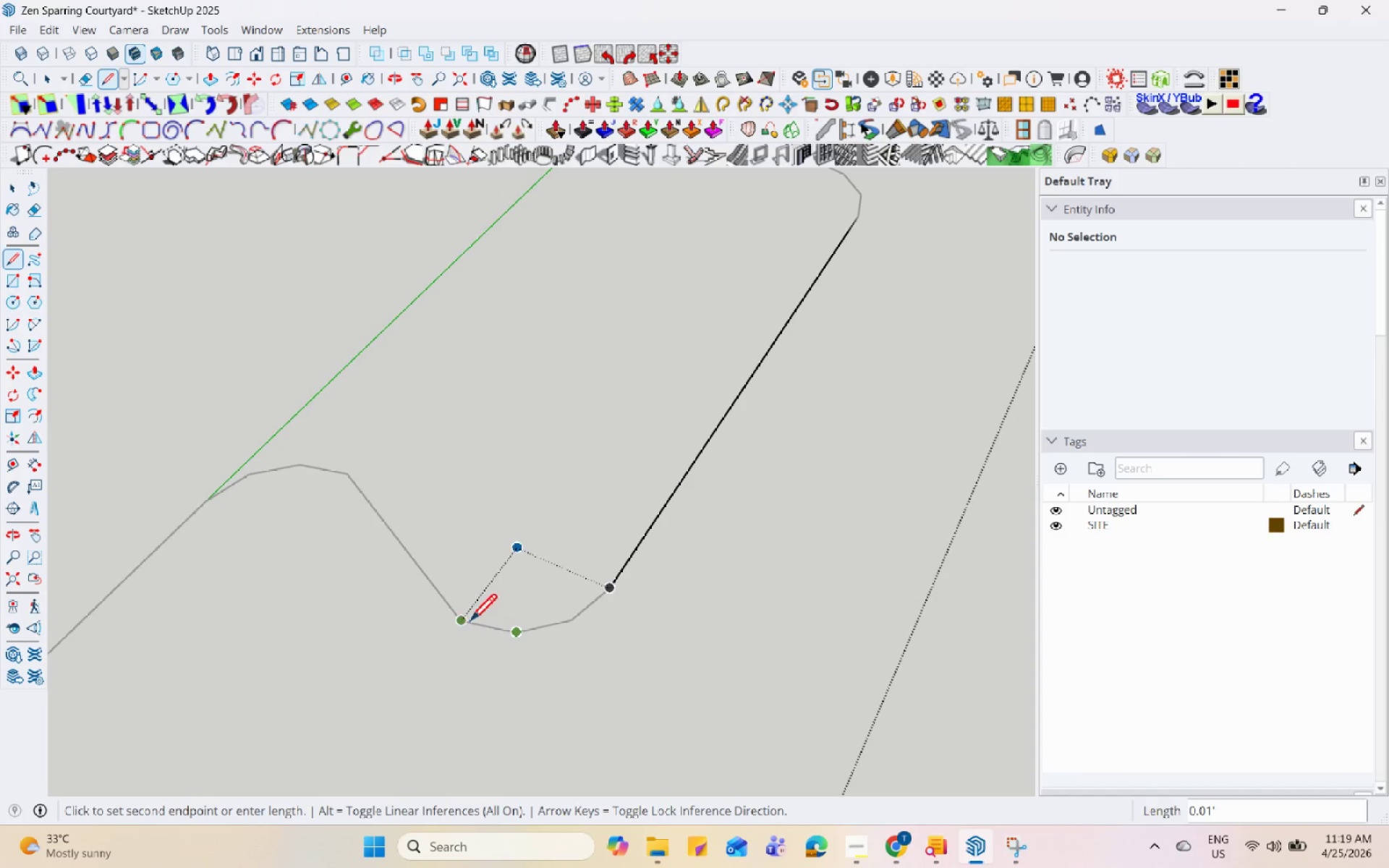 
left_click([470, 623])
 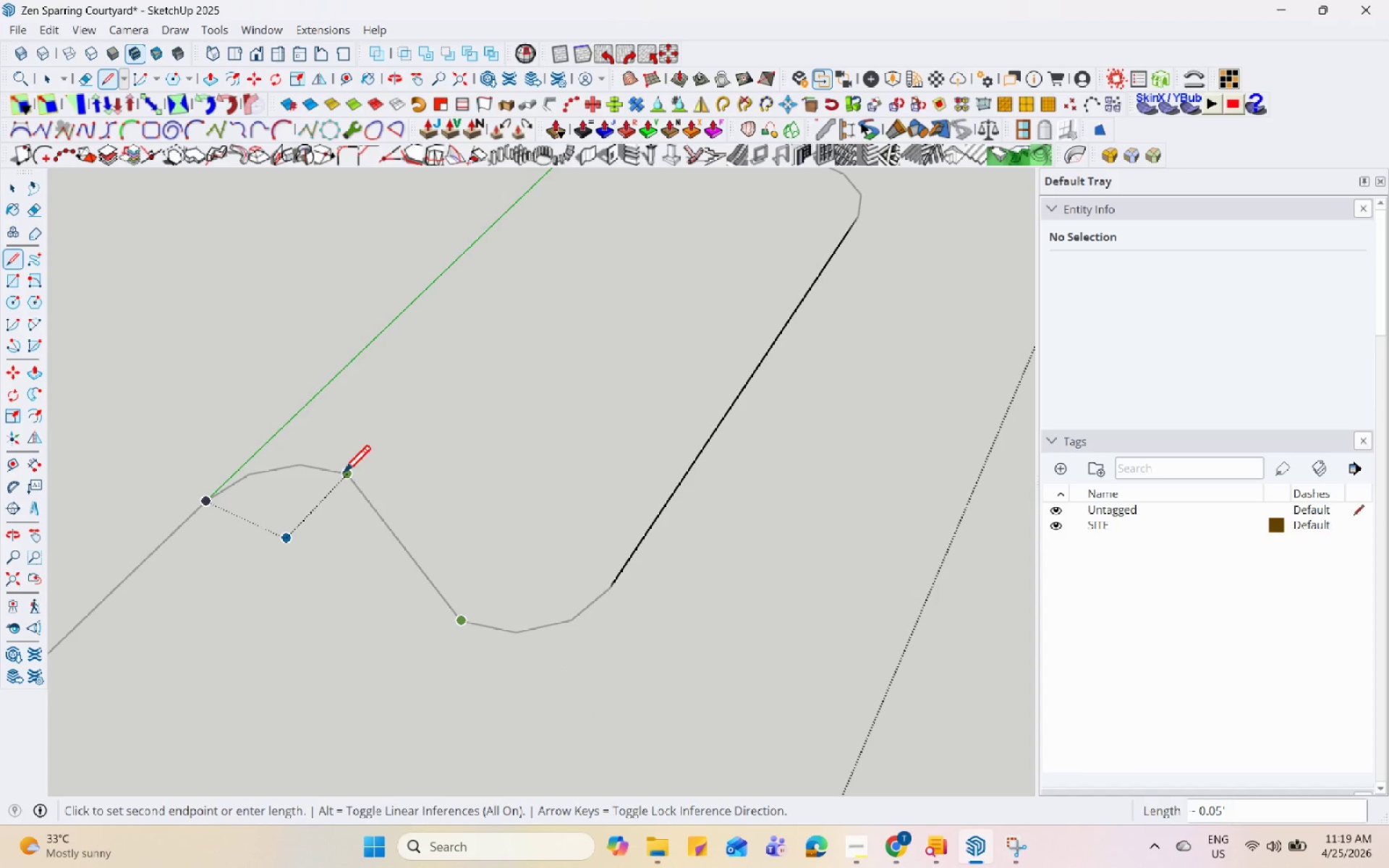 
left_click([345, 475])
 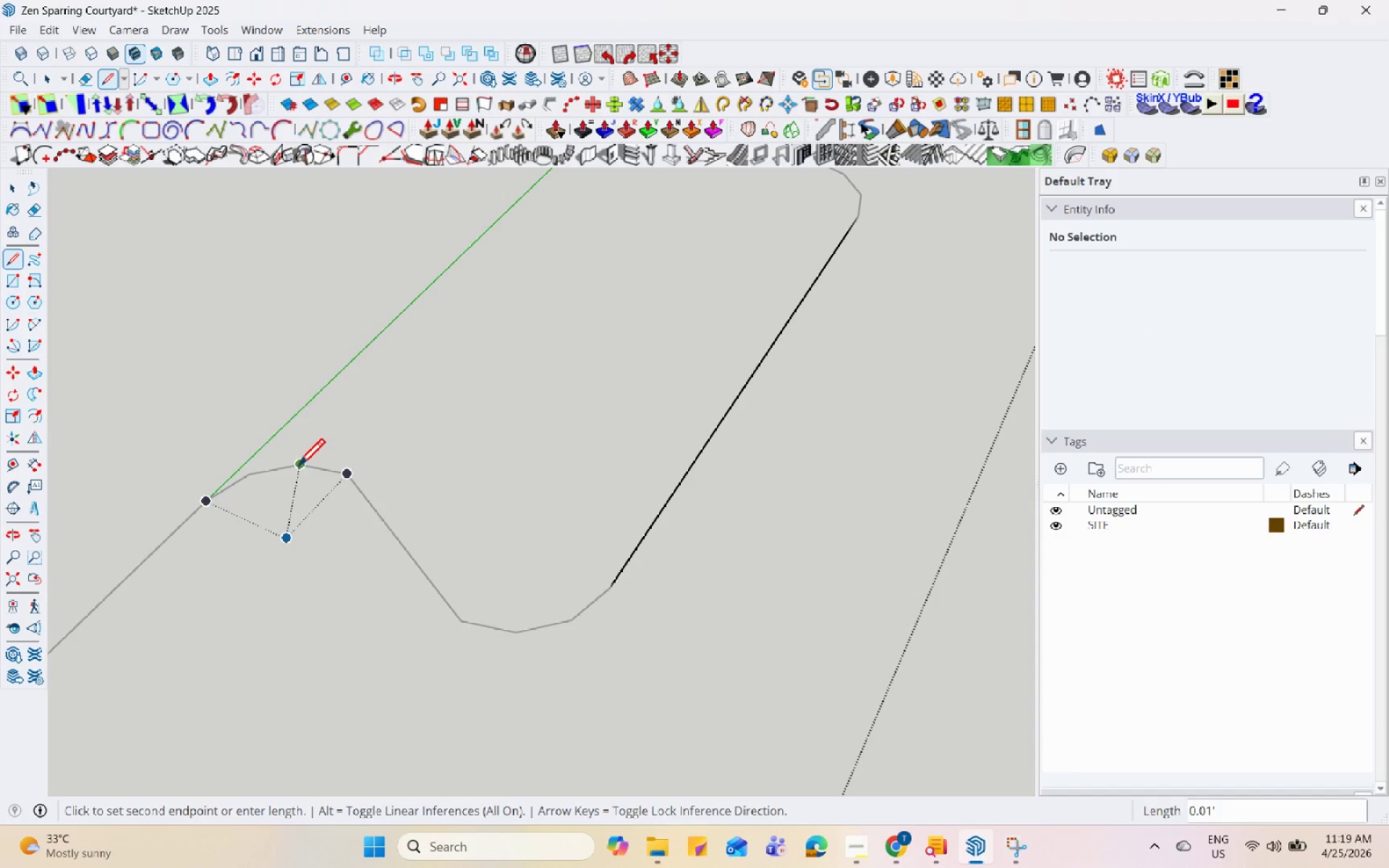 
left_click([297, 467])
 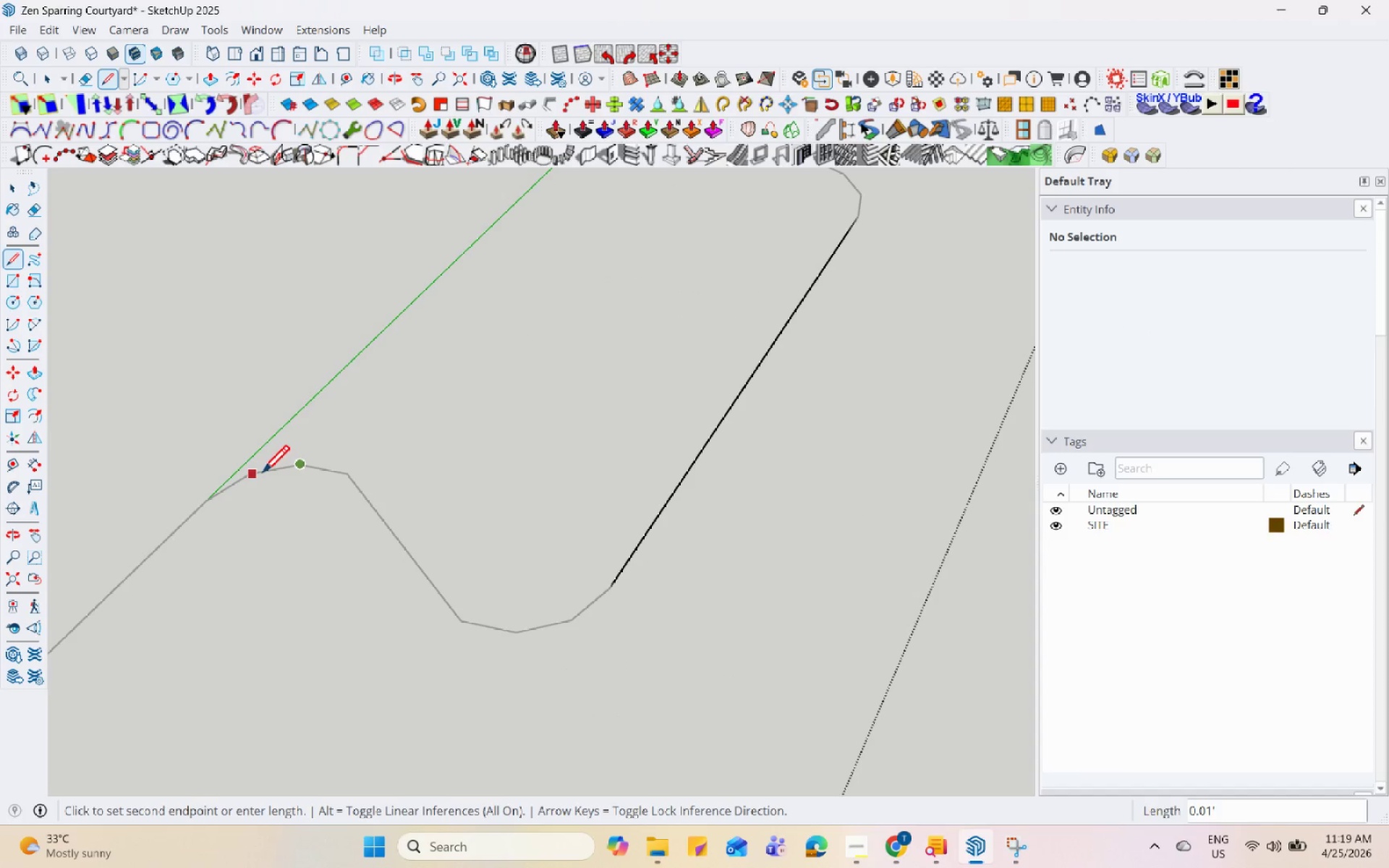 
left_click([258, 477])
 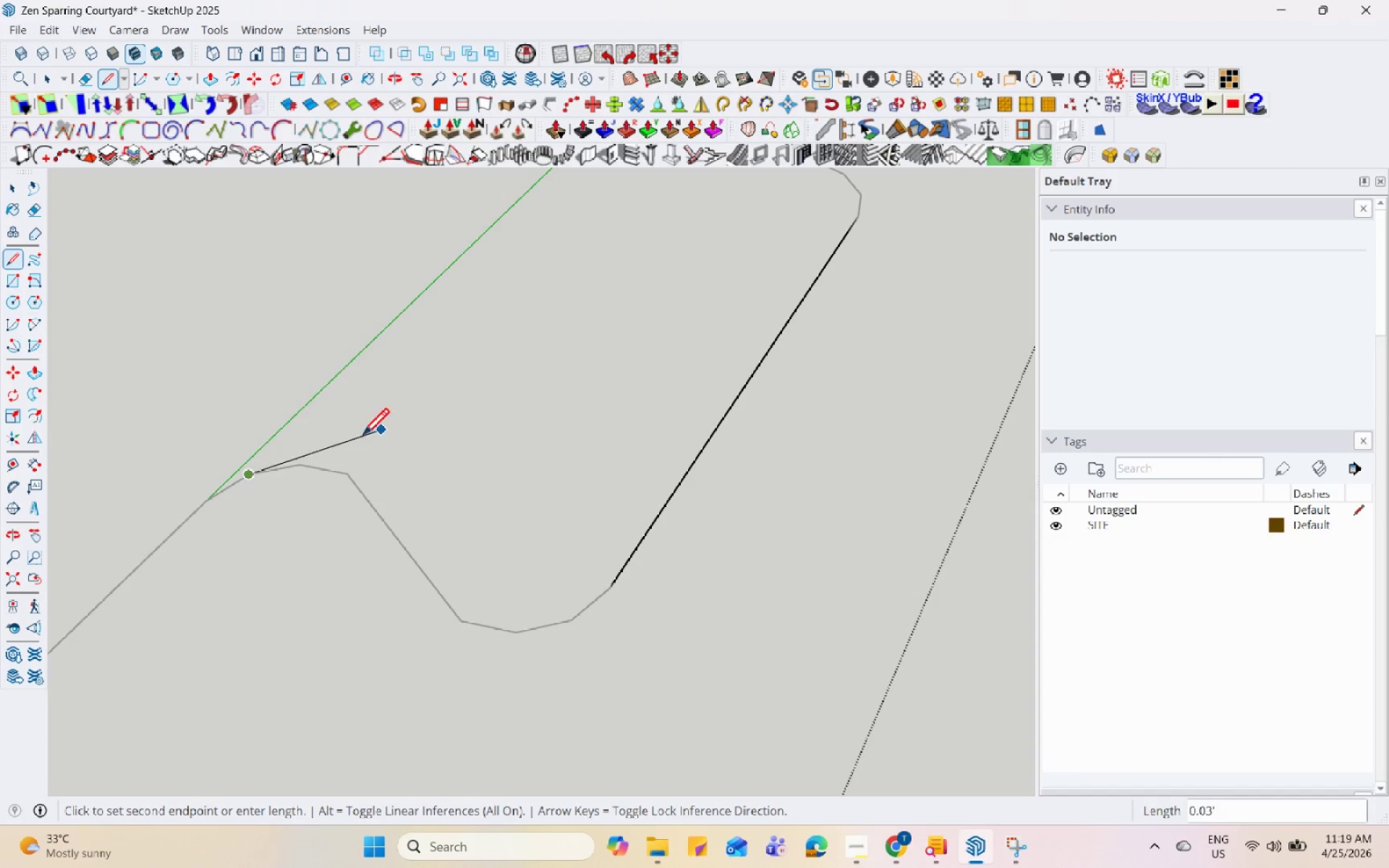 
scroll: coordinate [222, 509], scroll_direction: up, amount: 3.0
 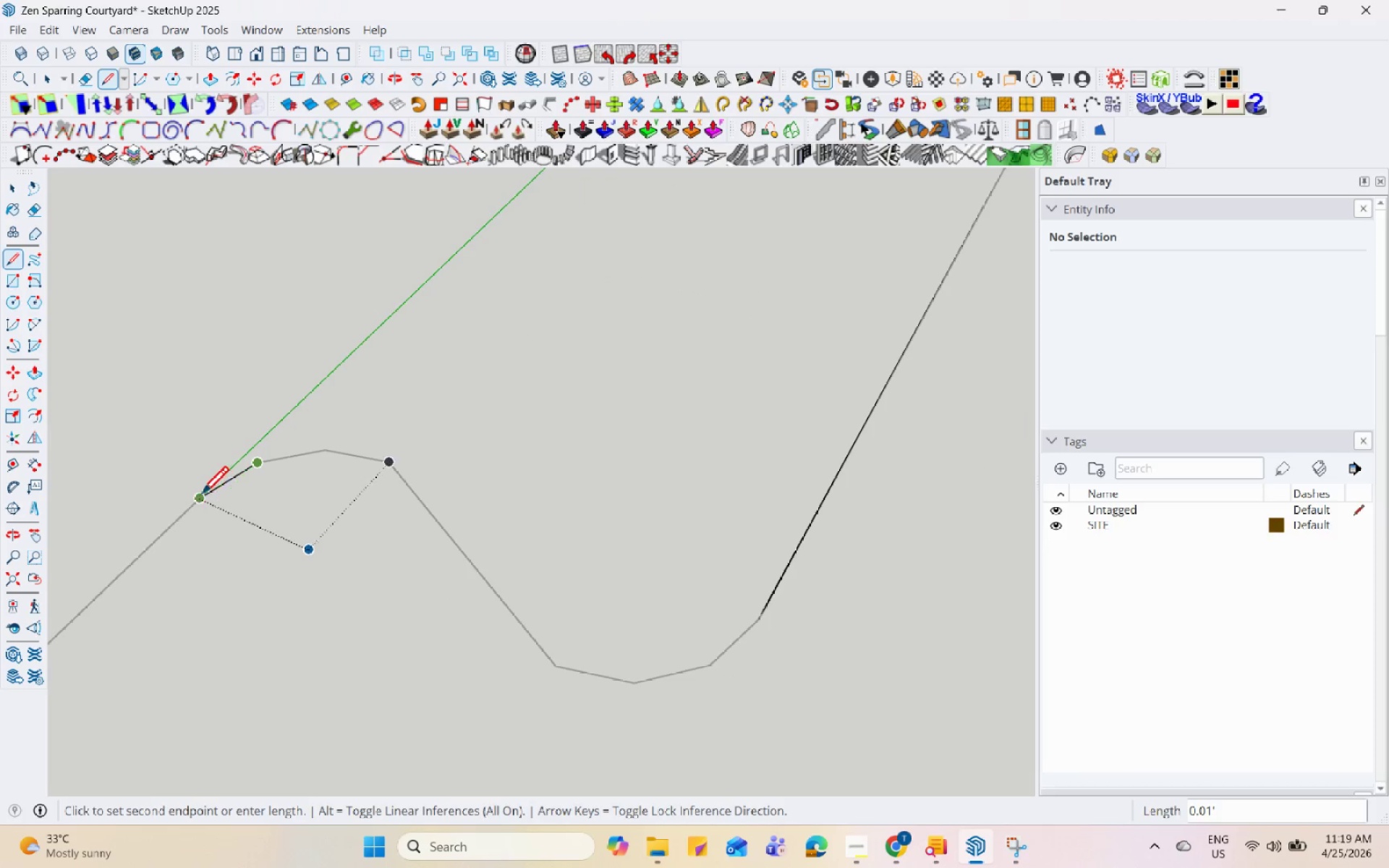 
left_click([201, 495])
 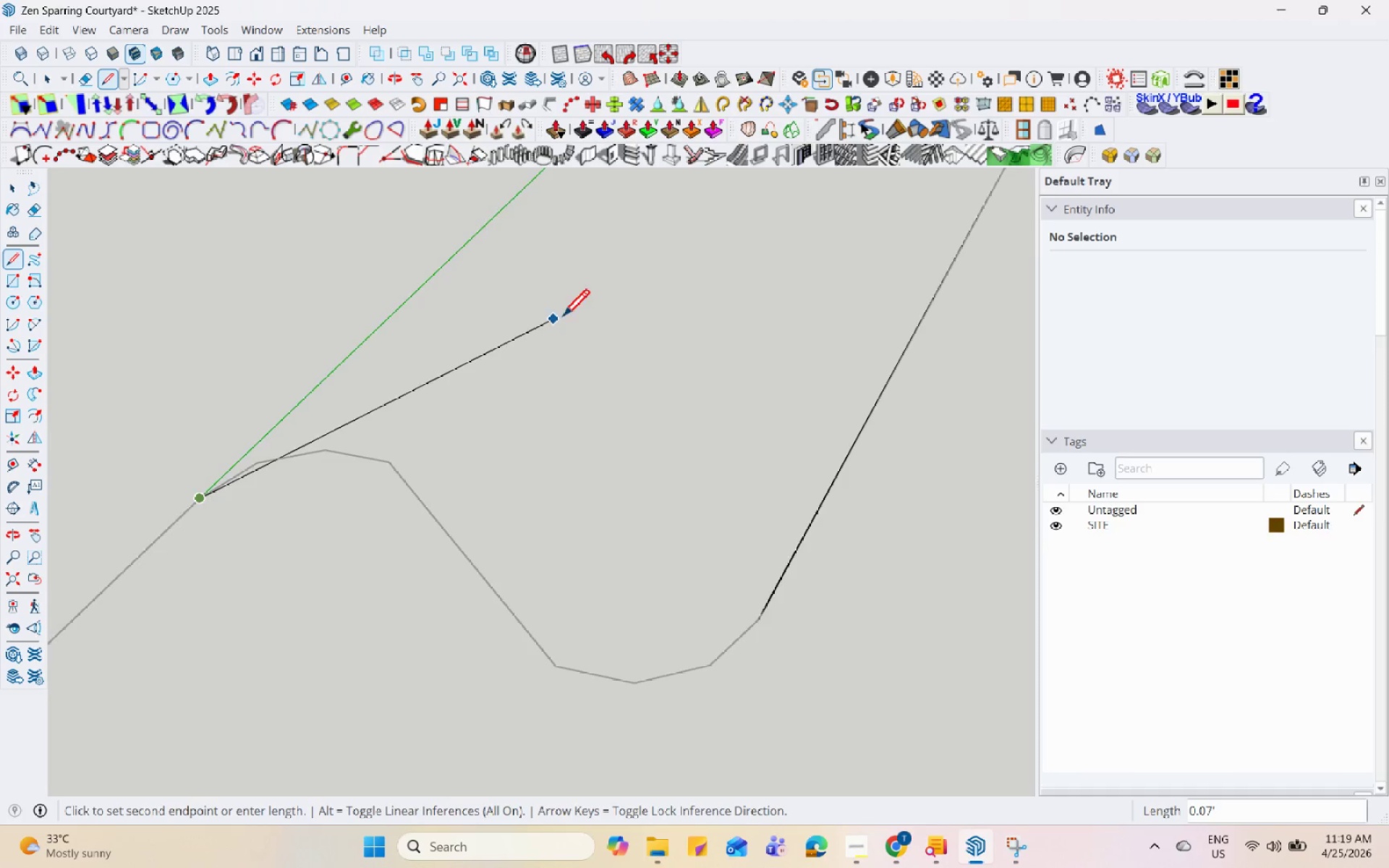 
scroll: coordinate [588, 331], scroll_direction: down, amount: 11.0
 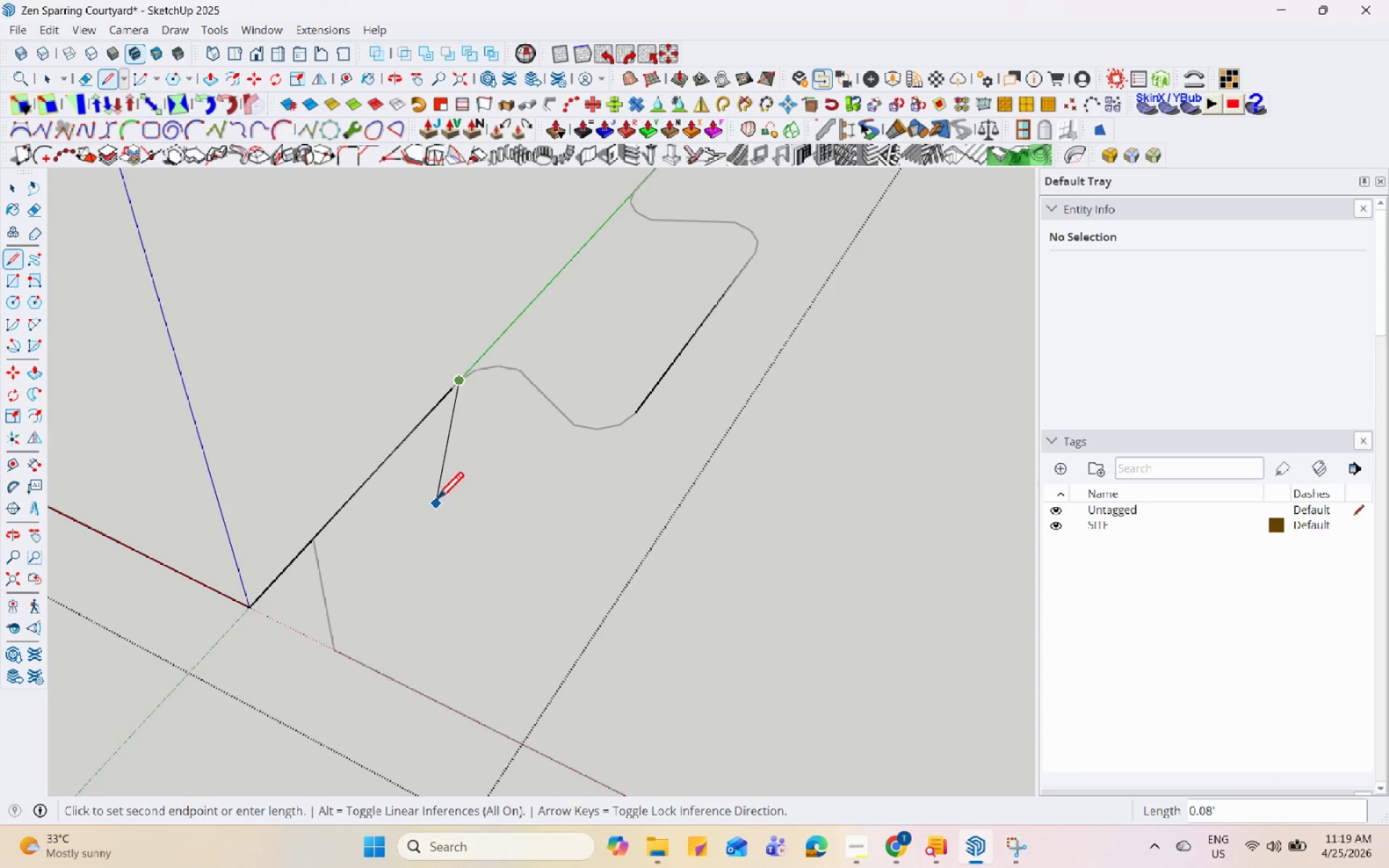 
scroll: coordinate [436, 501], scroll_direction: up, amount: 3.0
 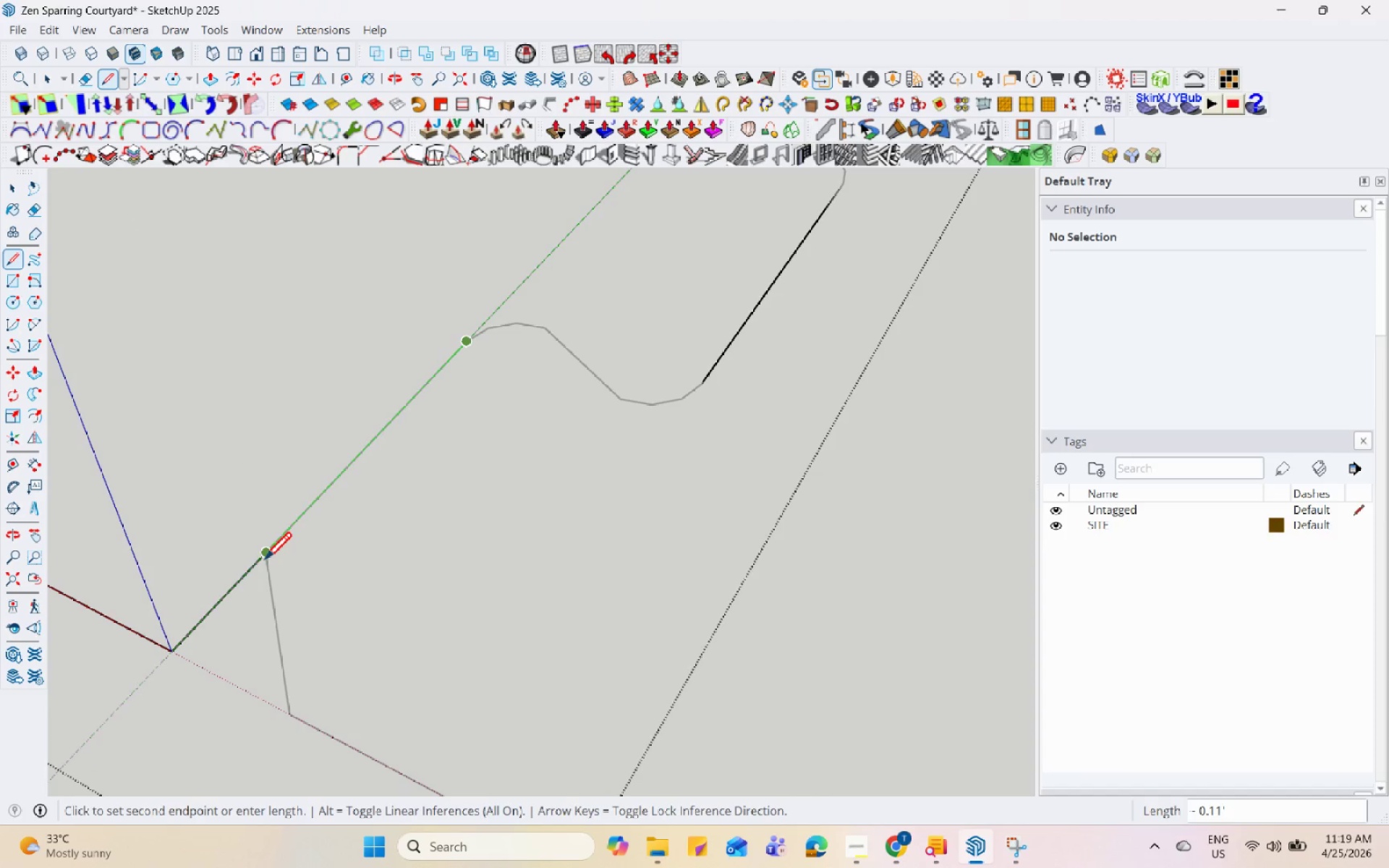 
left_click([264, 559])
 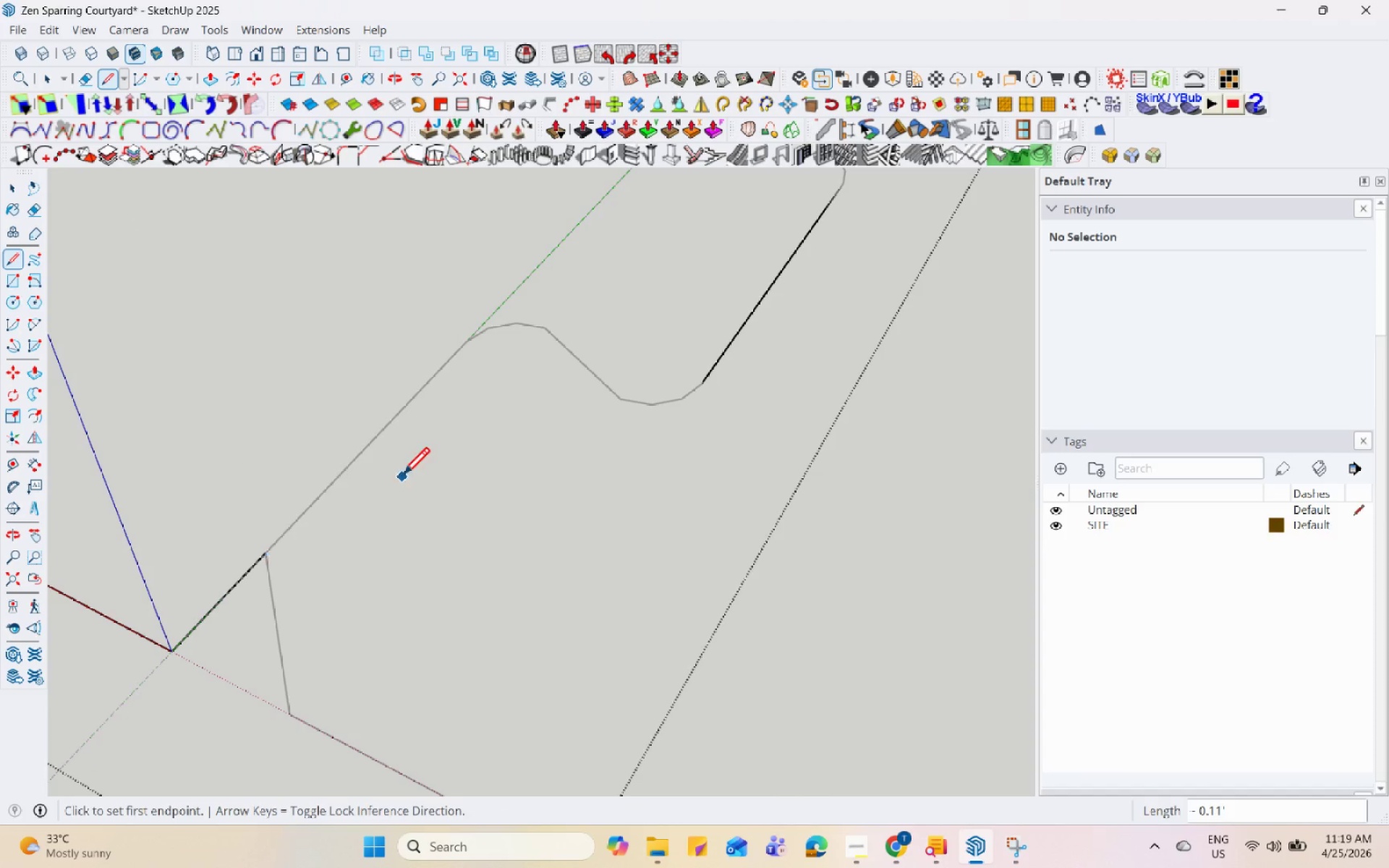 
scroll: coordinate [479, 537], scroll_direction: down, amount: 29.0
 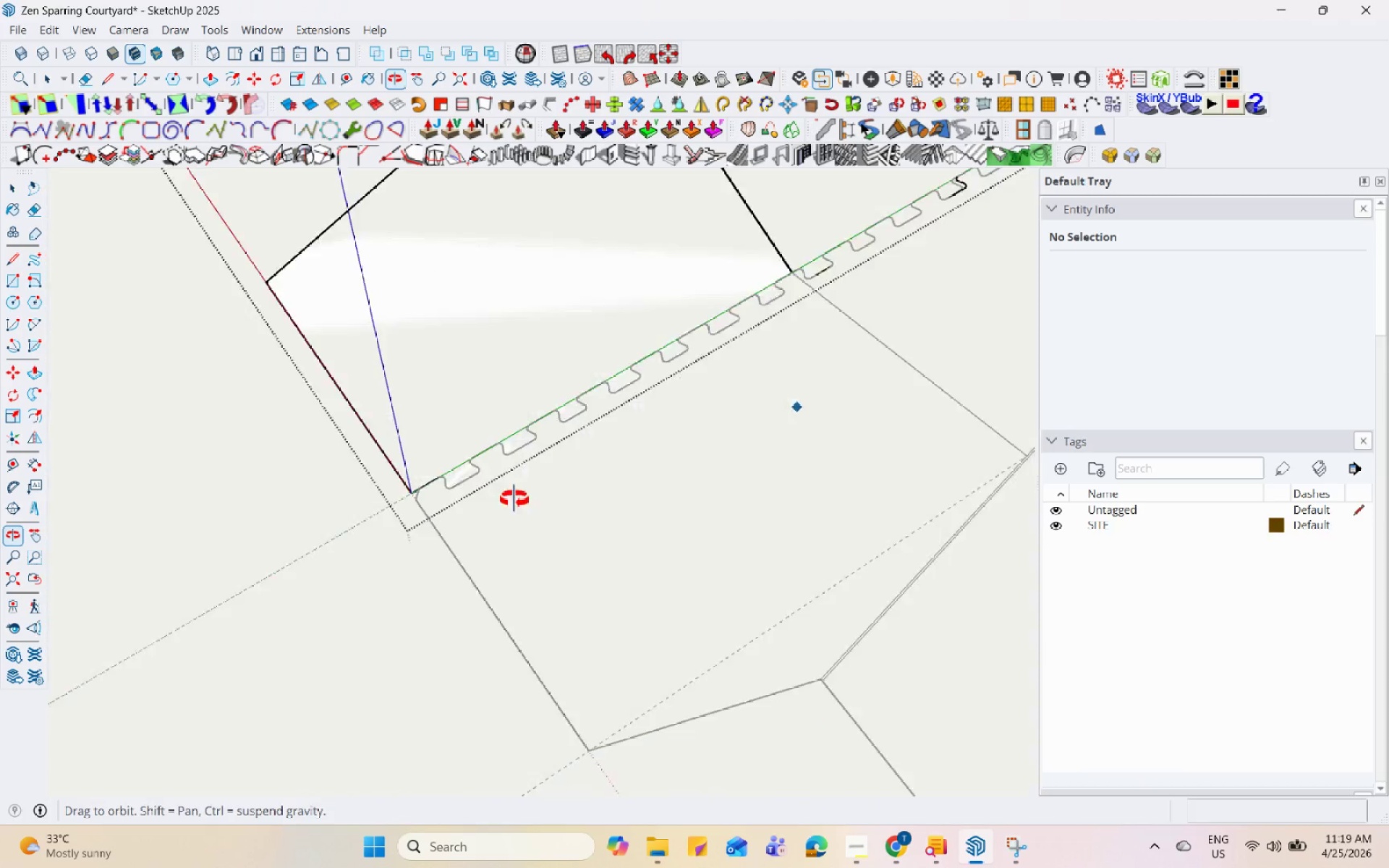 
key(Space)
 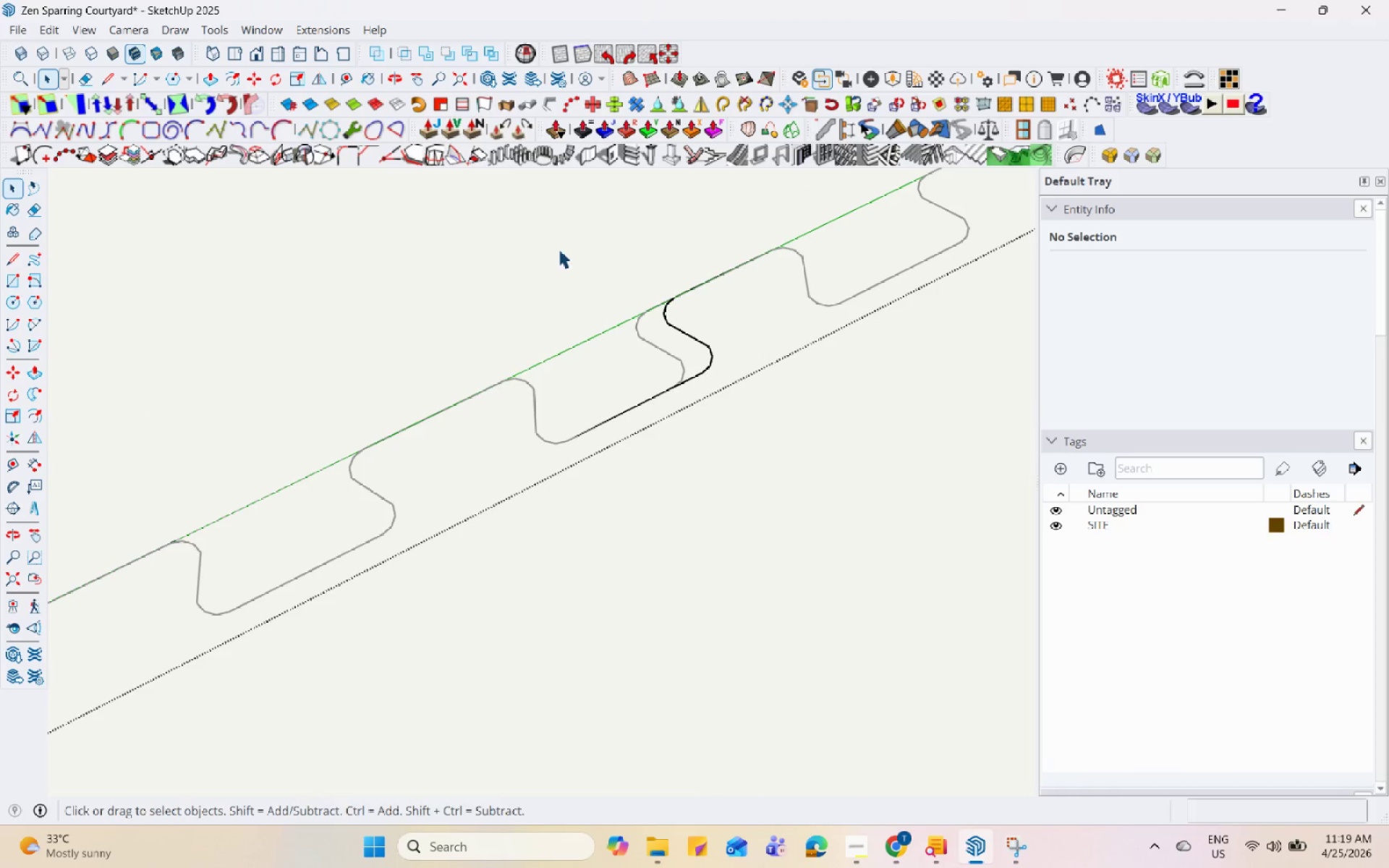 
left_click_drag(start_coordinate=[598, 252], to_coordinate=[739, 462])
 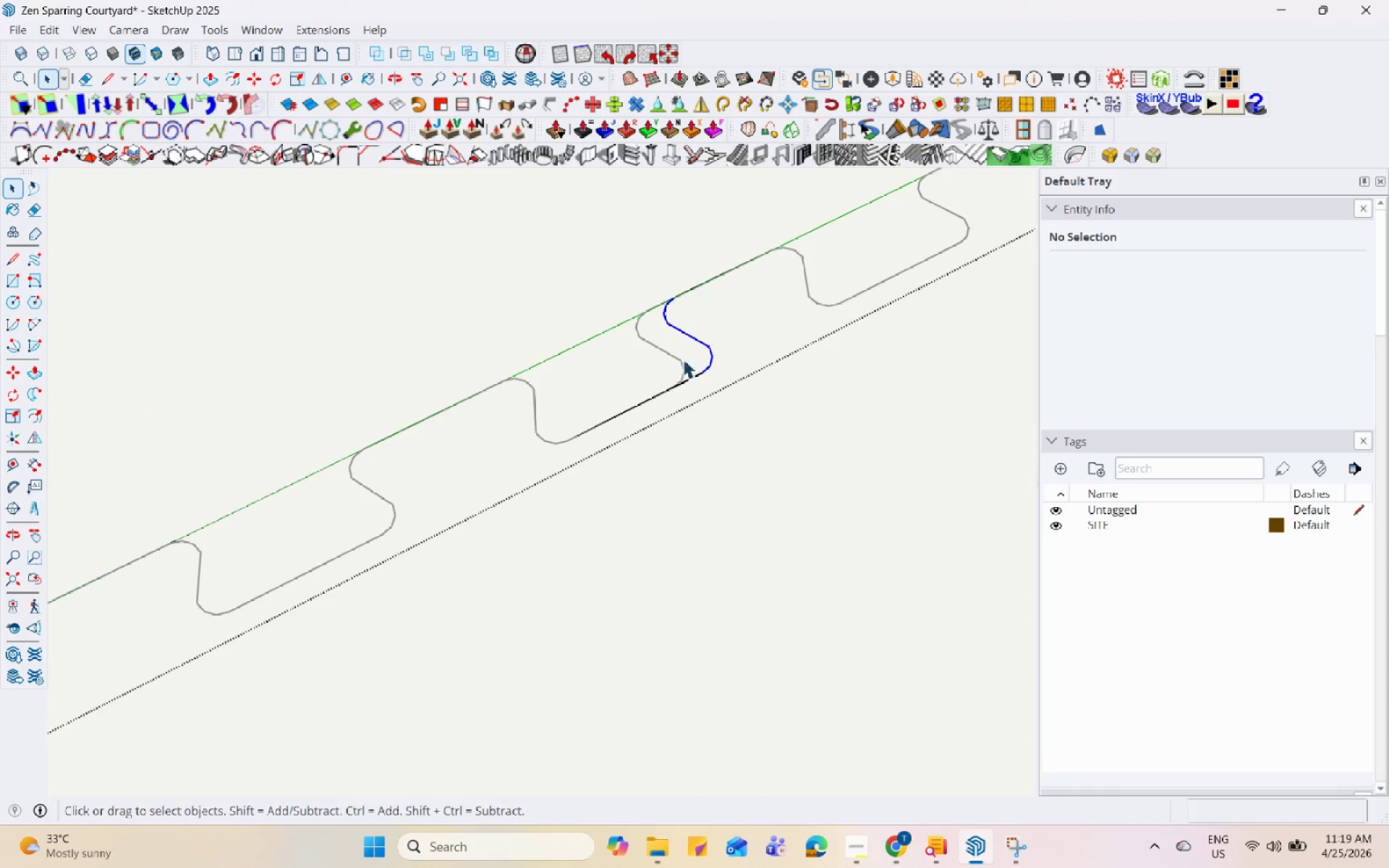 
scroll: coordinate [666, 323], scroll_direction: up, amount: 22.0
 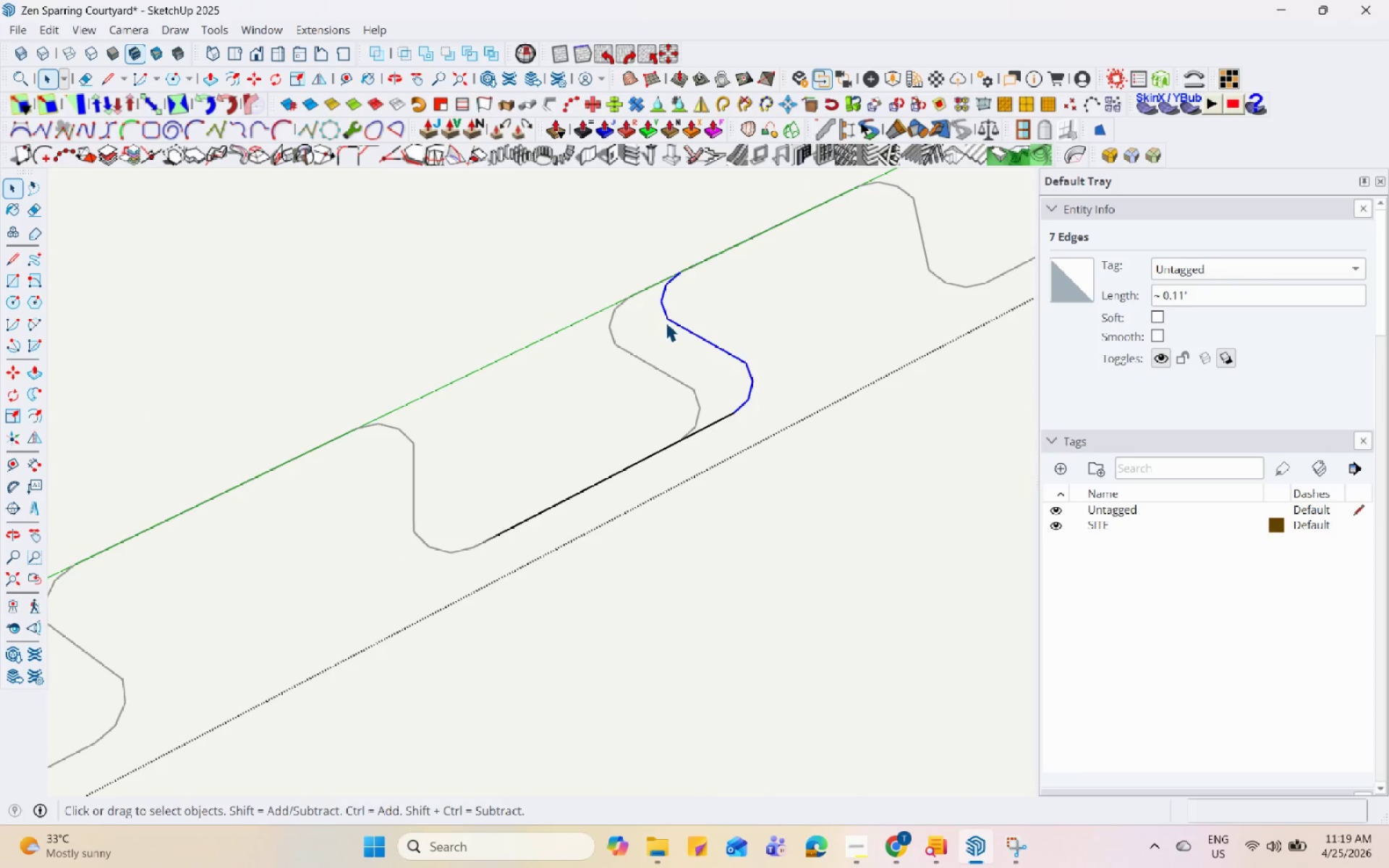 
key(M)
 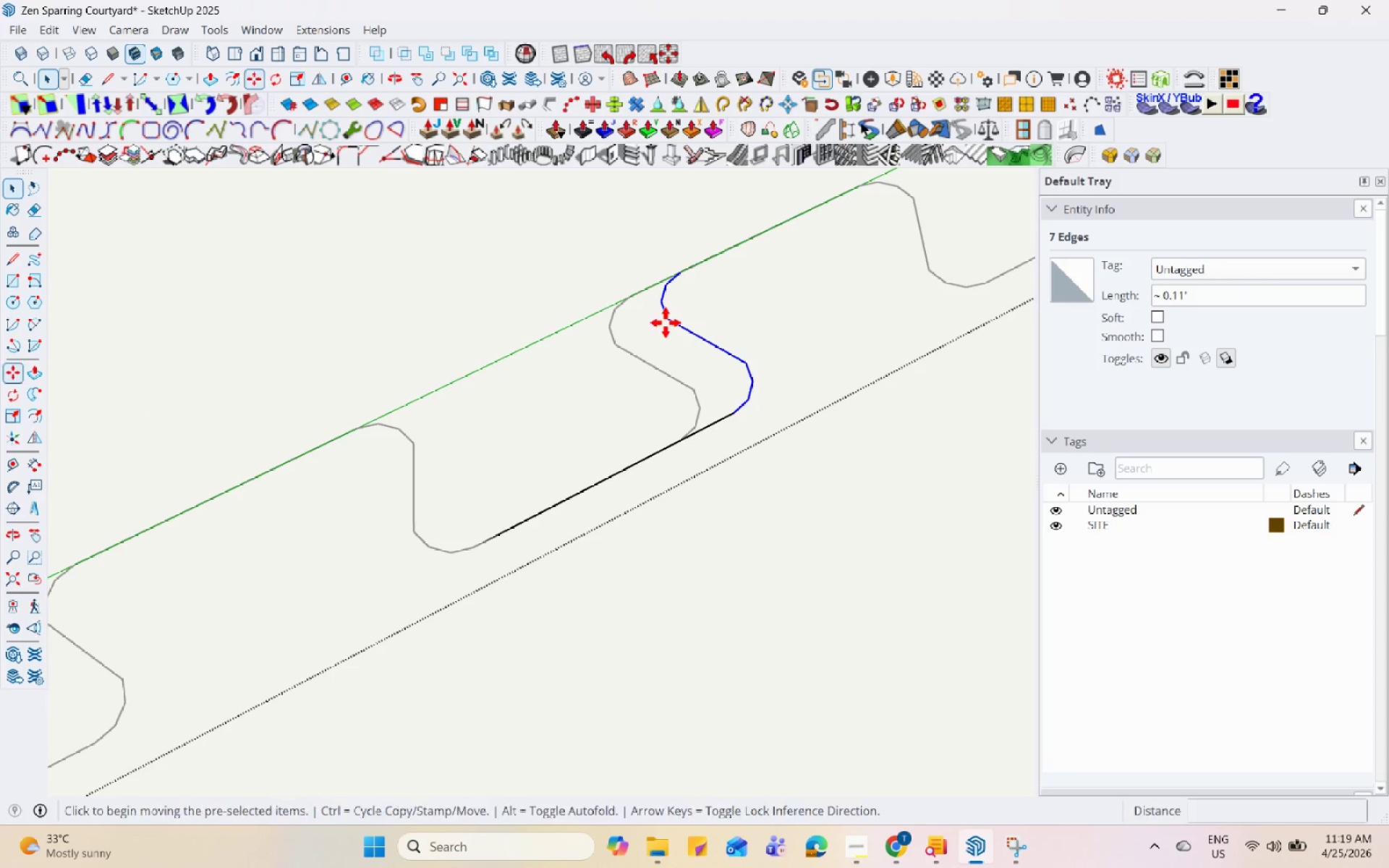 
scroll: coordinate [666, 323], scroll_direction: up, amount: 4.0
 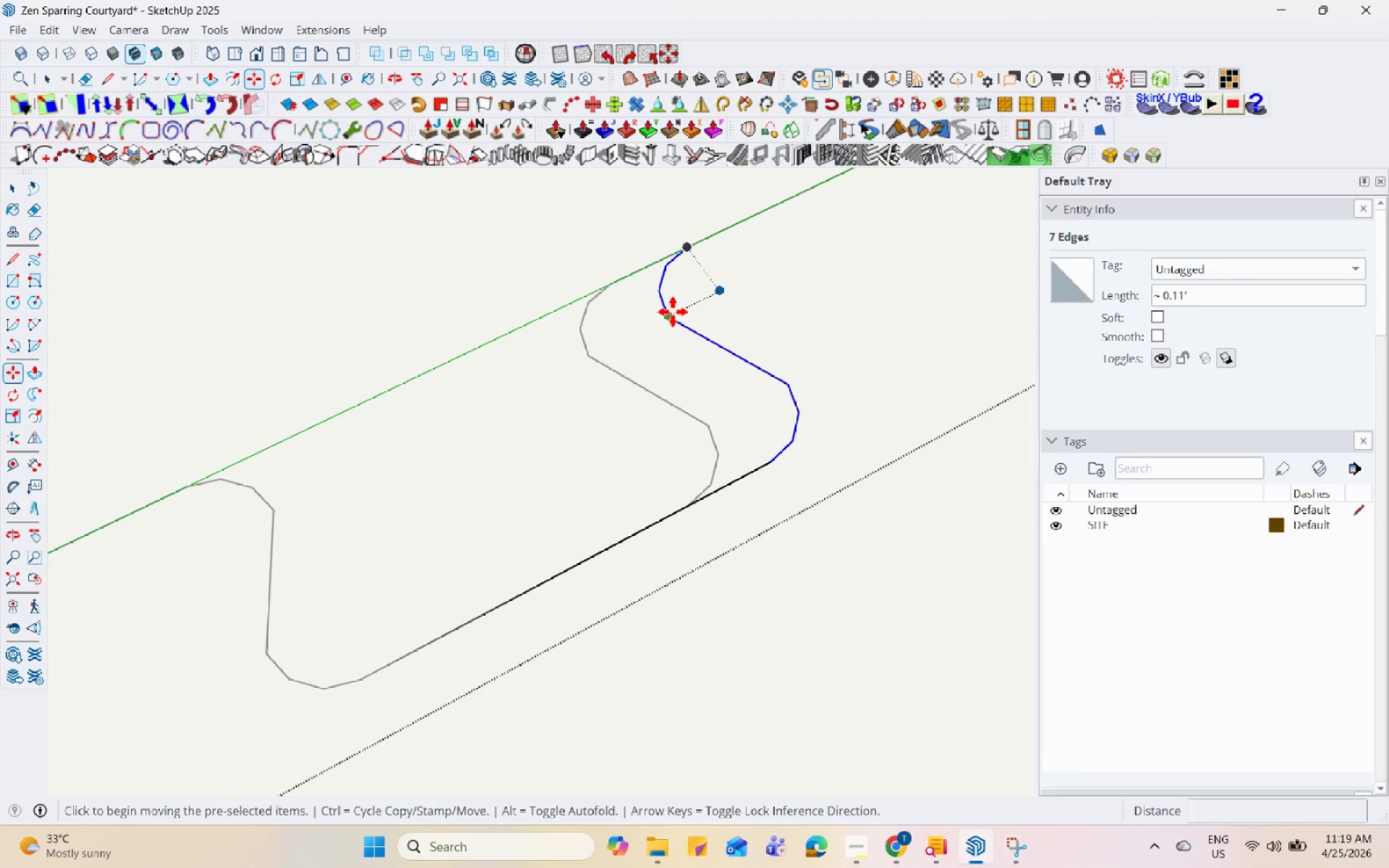 
left_click([670, 313])
 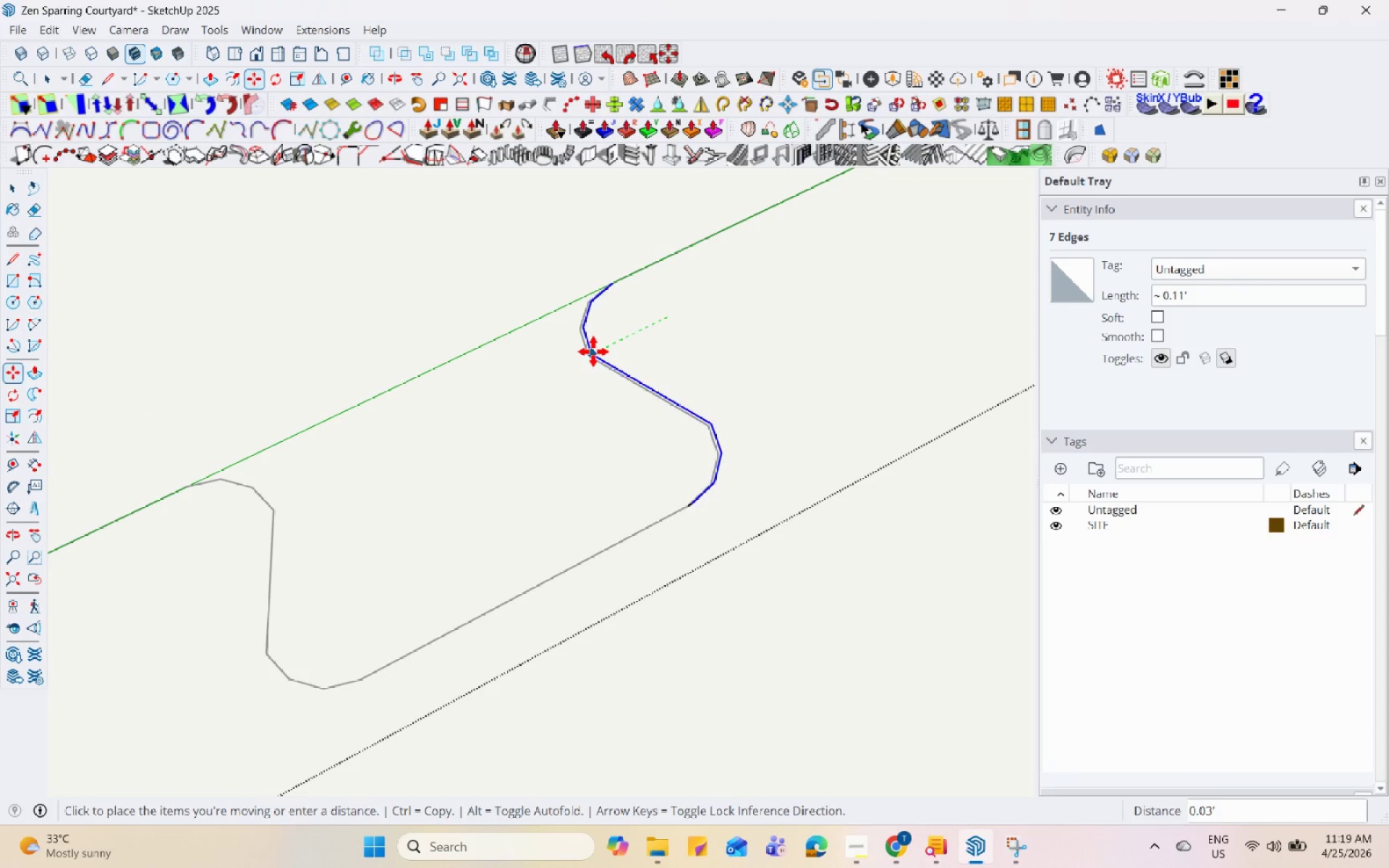 
left_click([592, 352])
 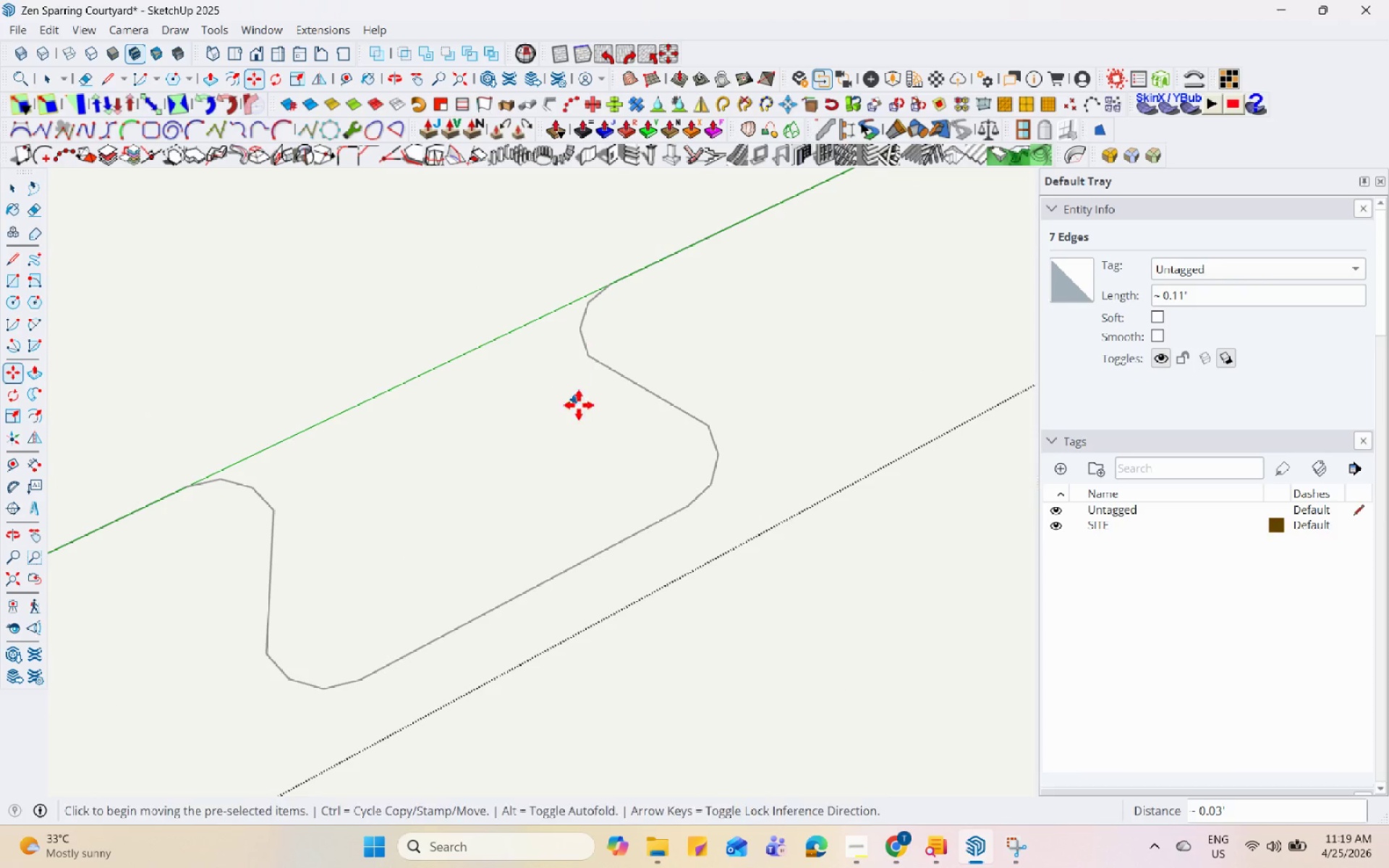 
key(Space)
 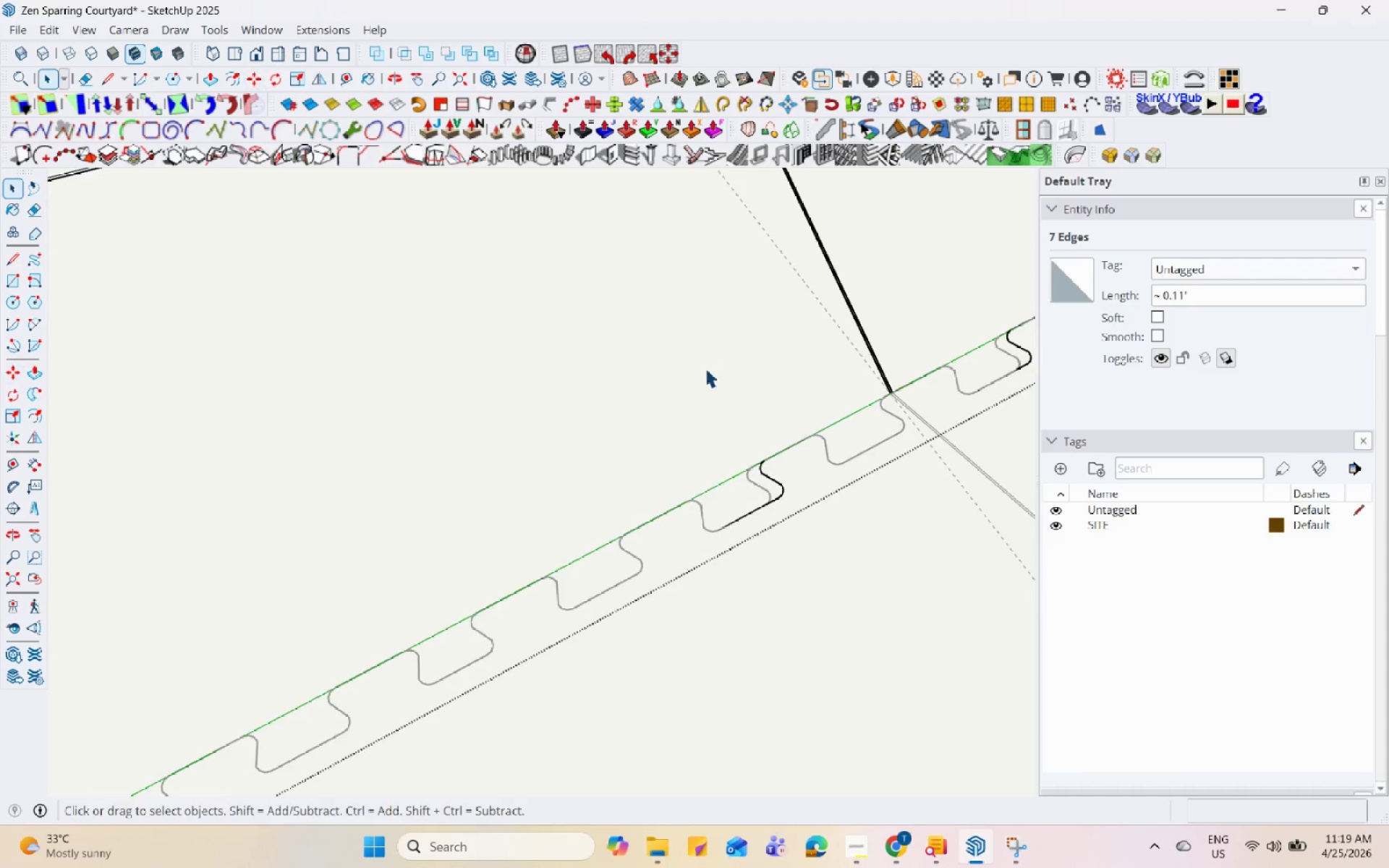 
left_click_drag(start_coordinate=[708, 370], to_coordinate=[810, 570])
 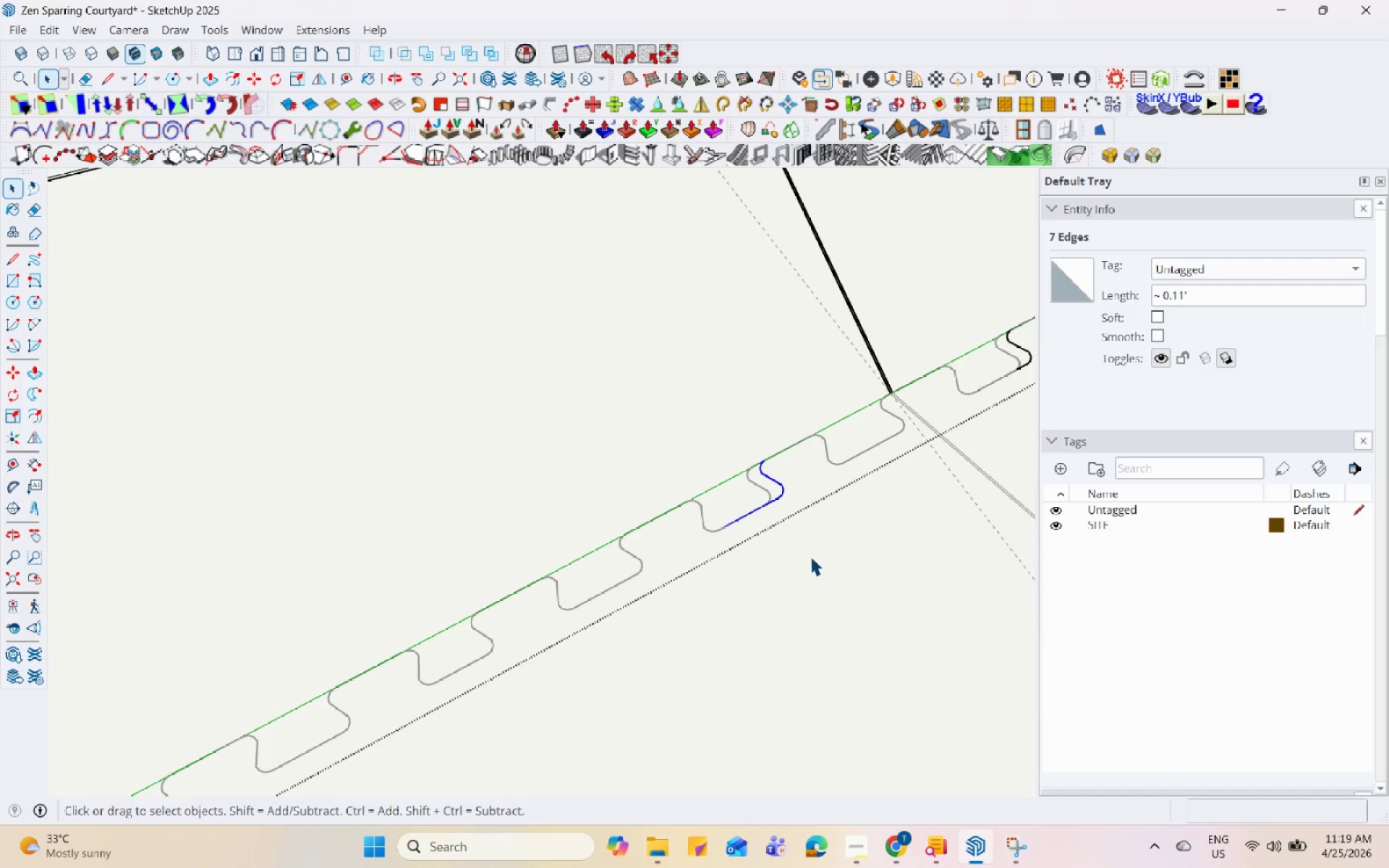 
scroll: coordinate [703, 352], scroll_direction: down, amount: 20.0
 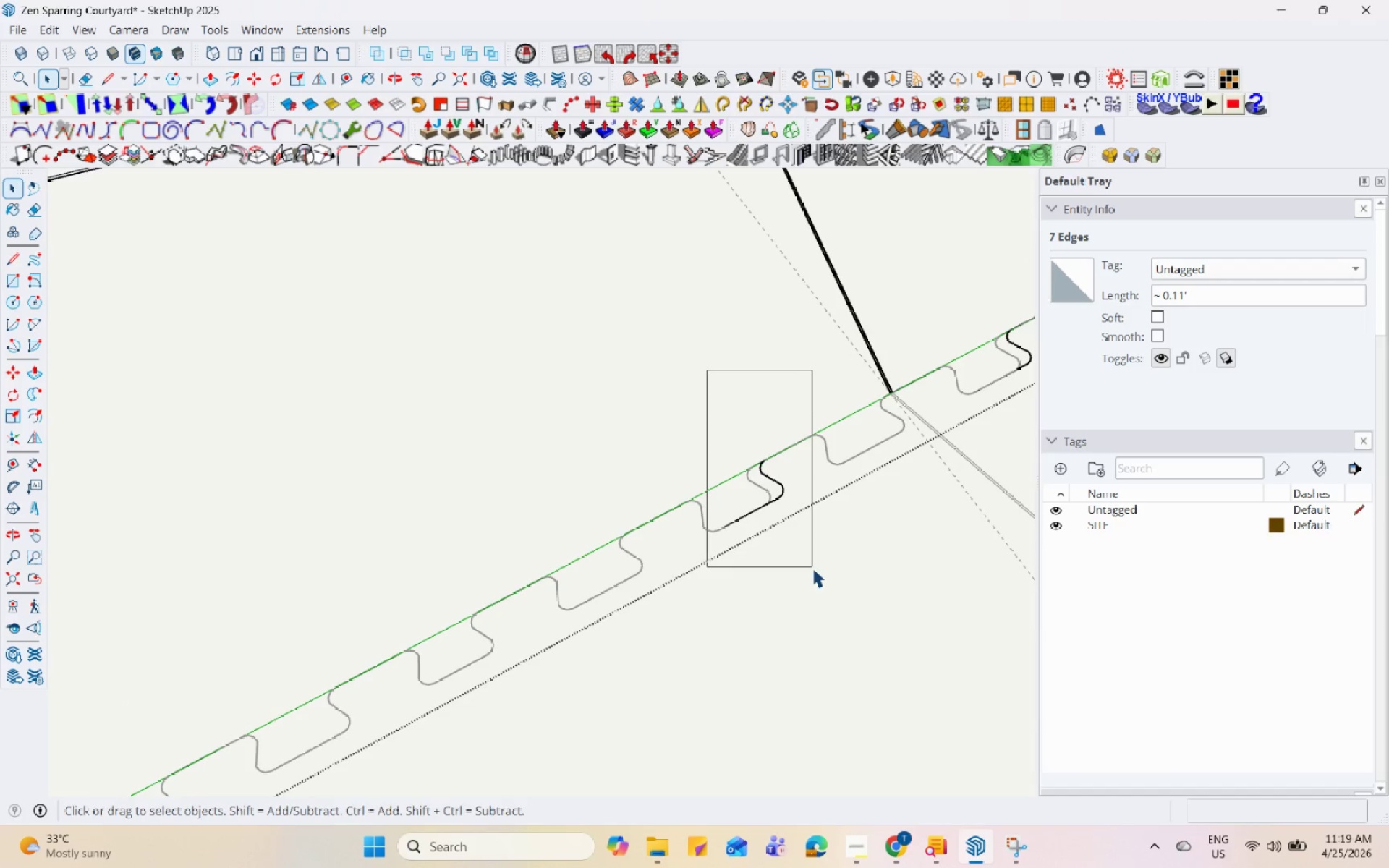 
left_click_drag(start_coordinate=[641, 357], to_coordinate=[818, 591])
 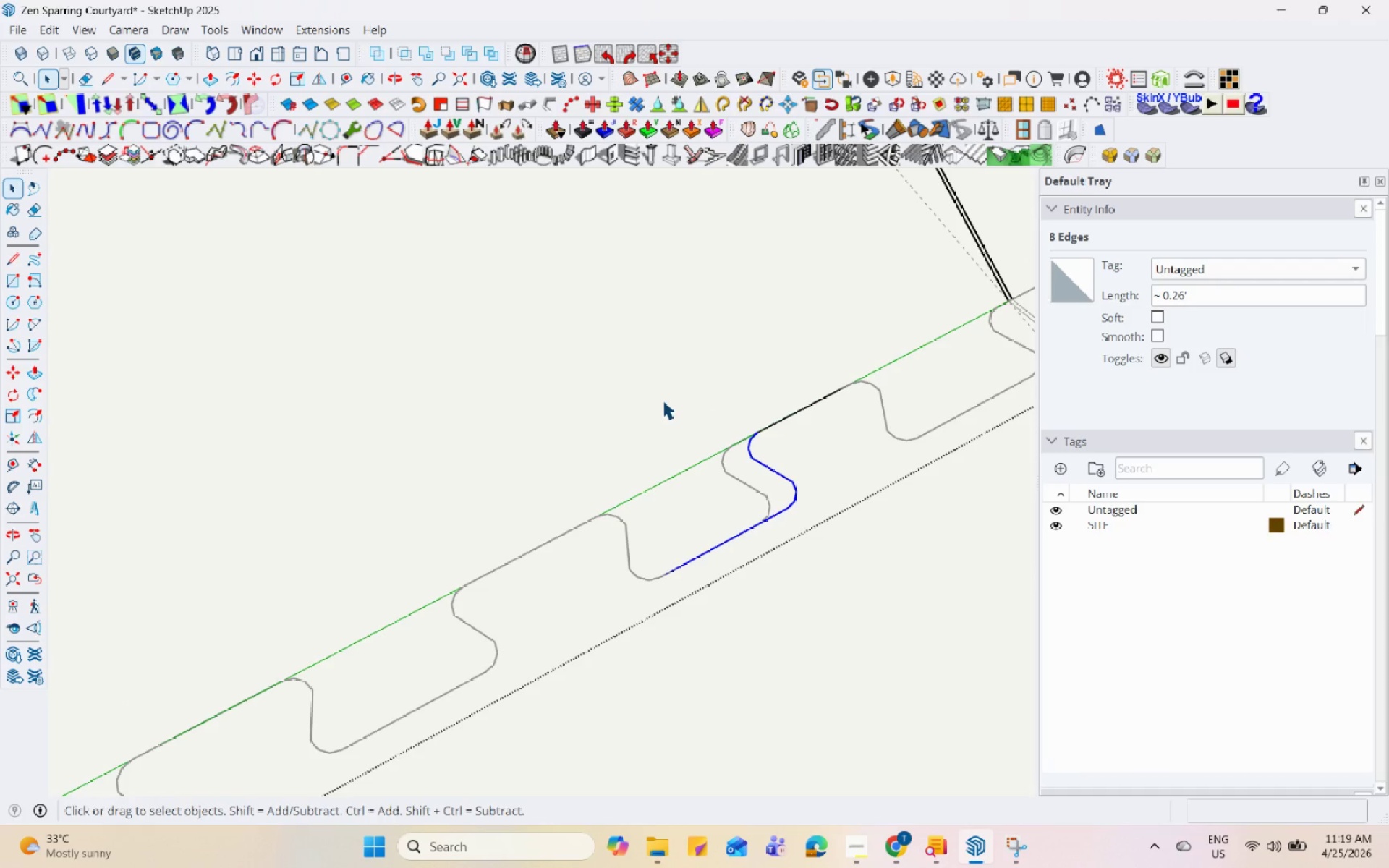 
scroll: coordinate [751, 483], scroll_direction: up, amount: 7.0
 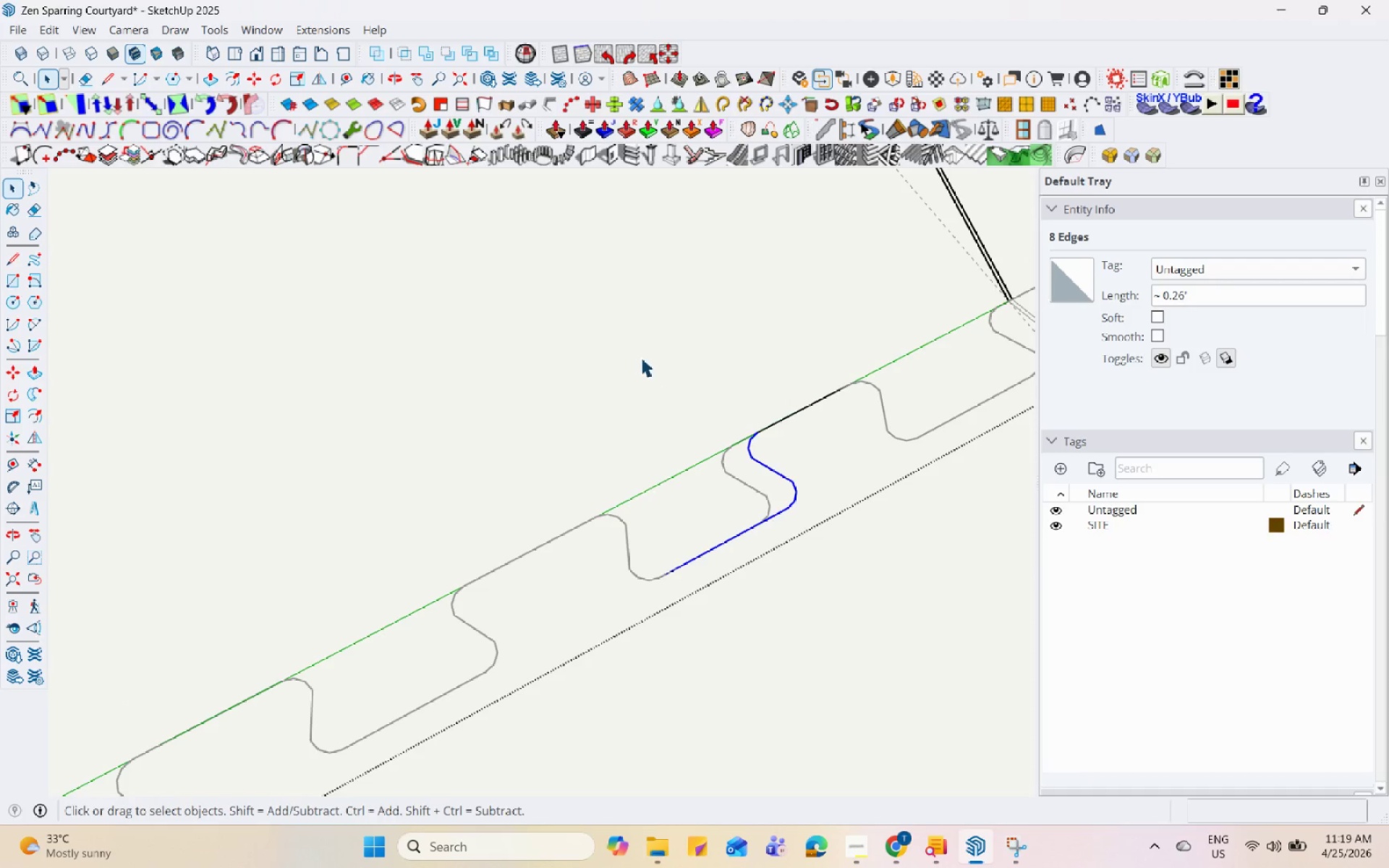 
left_click_drag(start_coordinate=[661, 394], to_coordinate=[865, 578])
 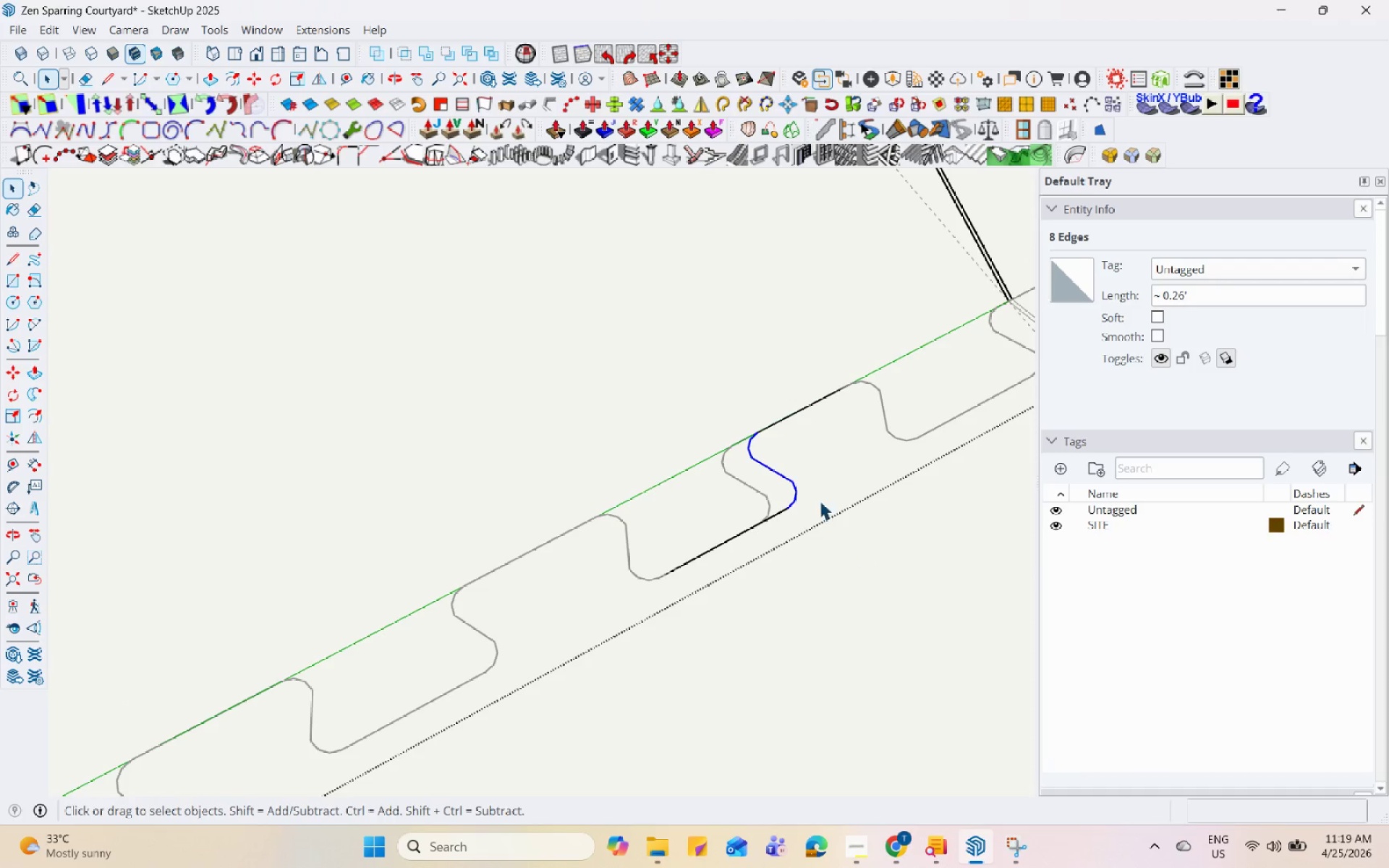 
key(M)
 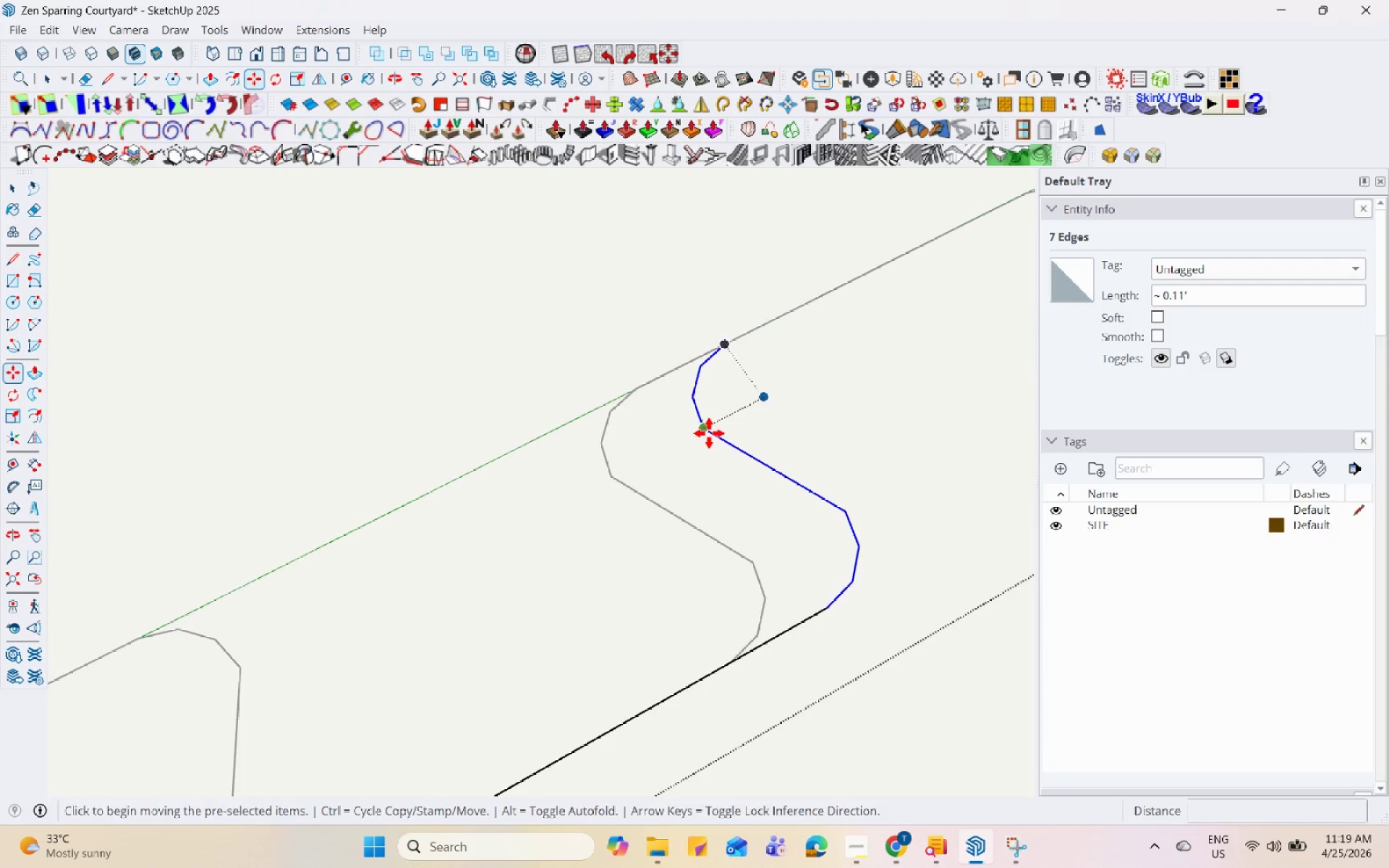 
scroll: coordinate [749, 462], scroll_direction: up, amount: 12.0
 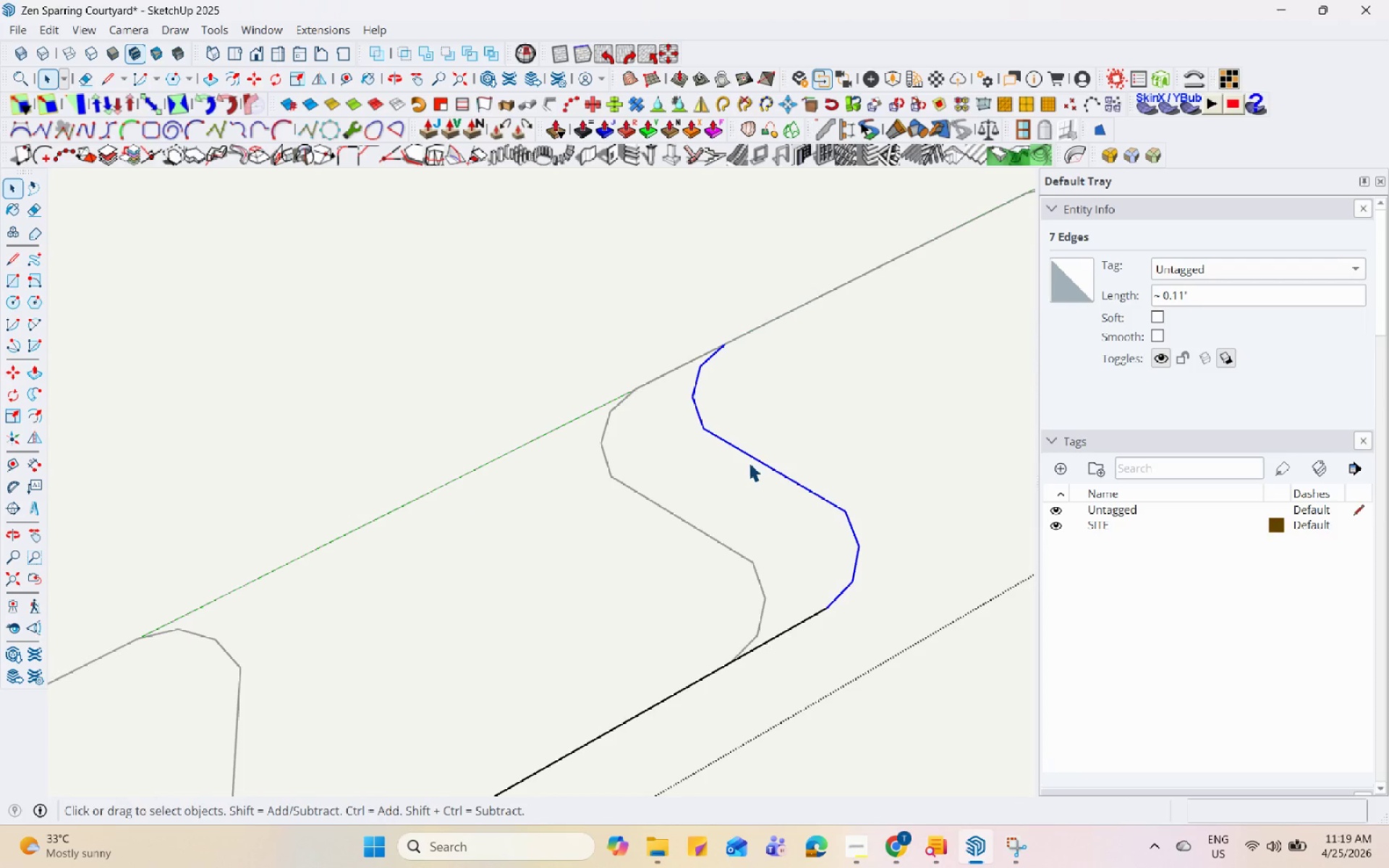 
left_click([707, 432])
 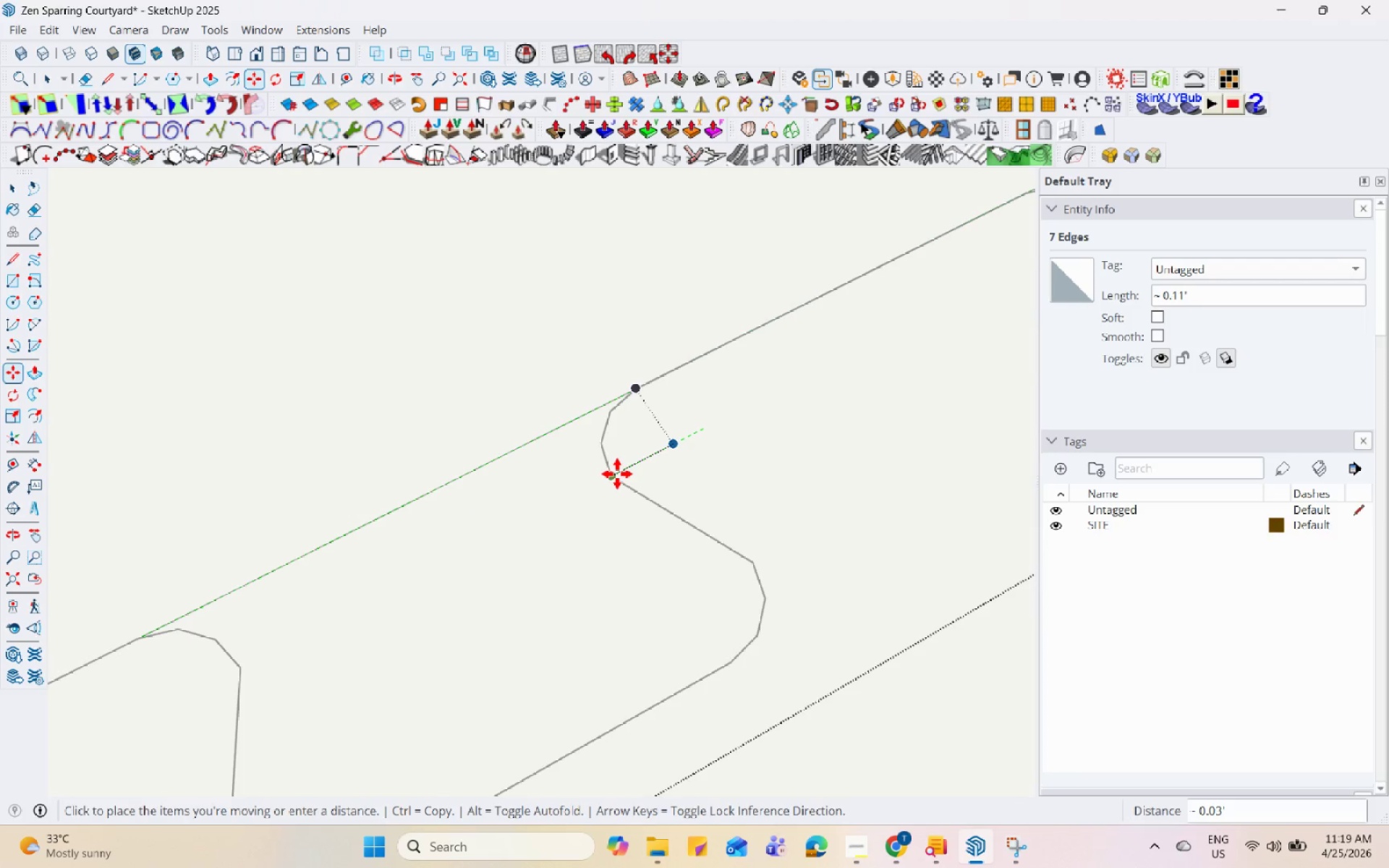 
left_click([617, 474])
 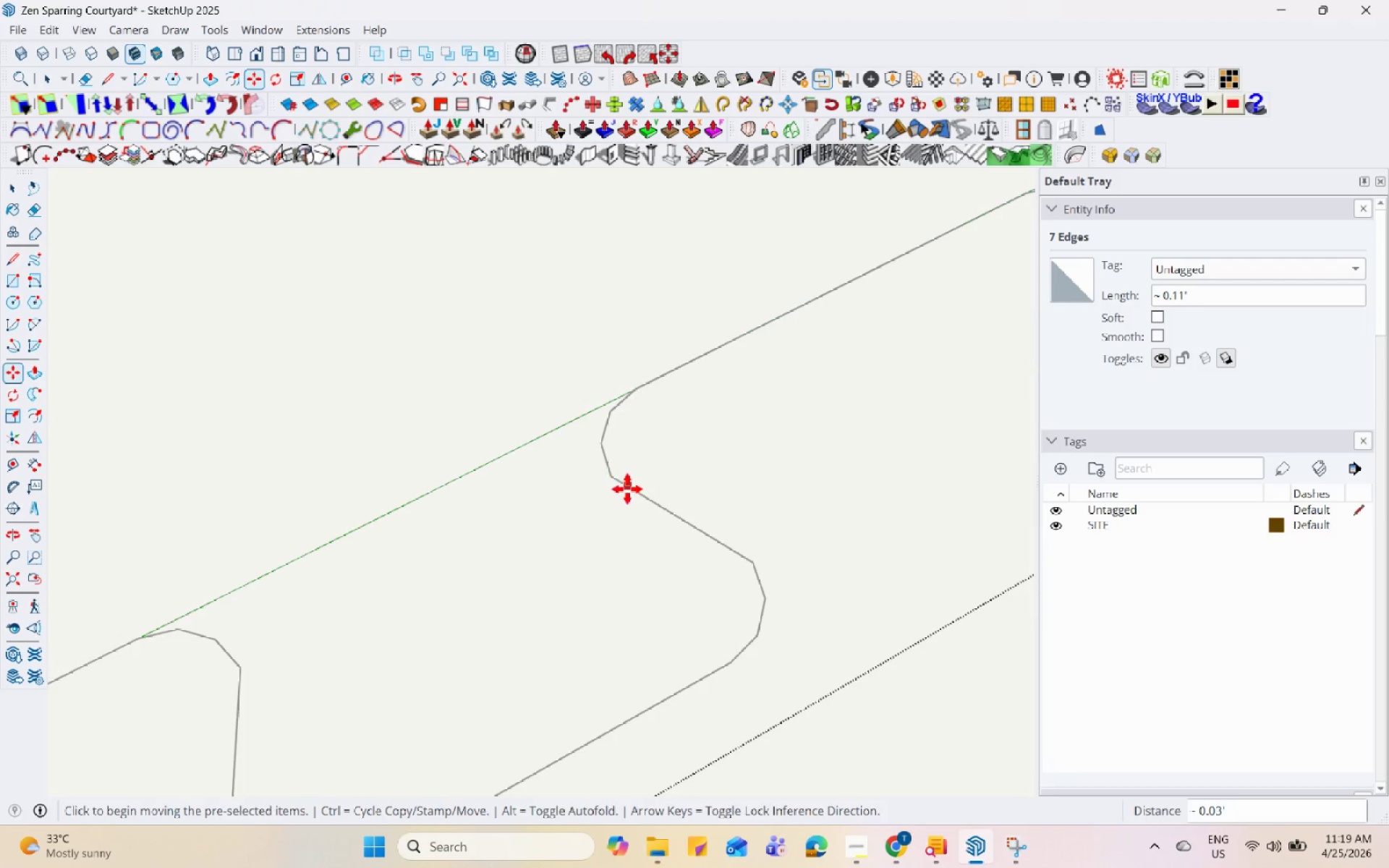 
key(Space)
 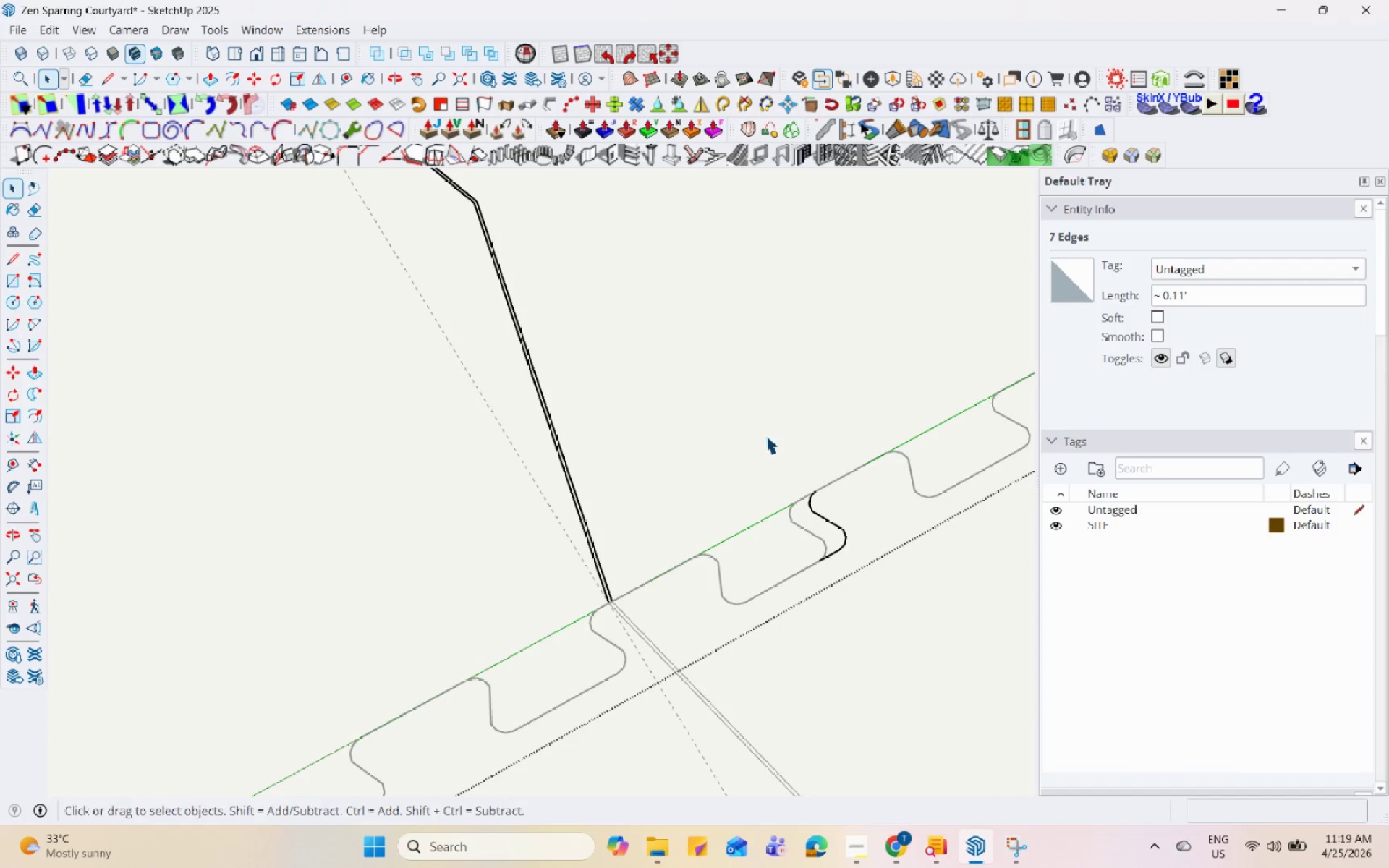 
left_click_drag(start_coordinate=[728, 438], to_coordinate=[969, 705])
 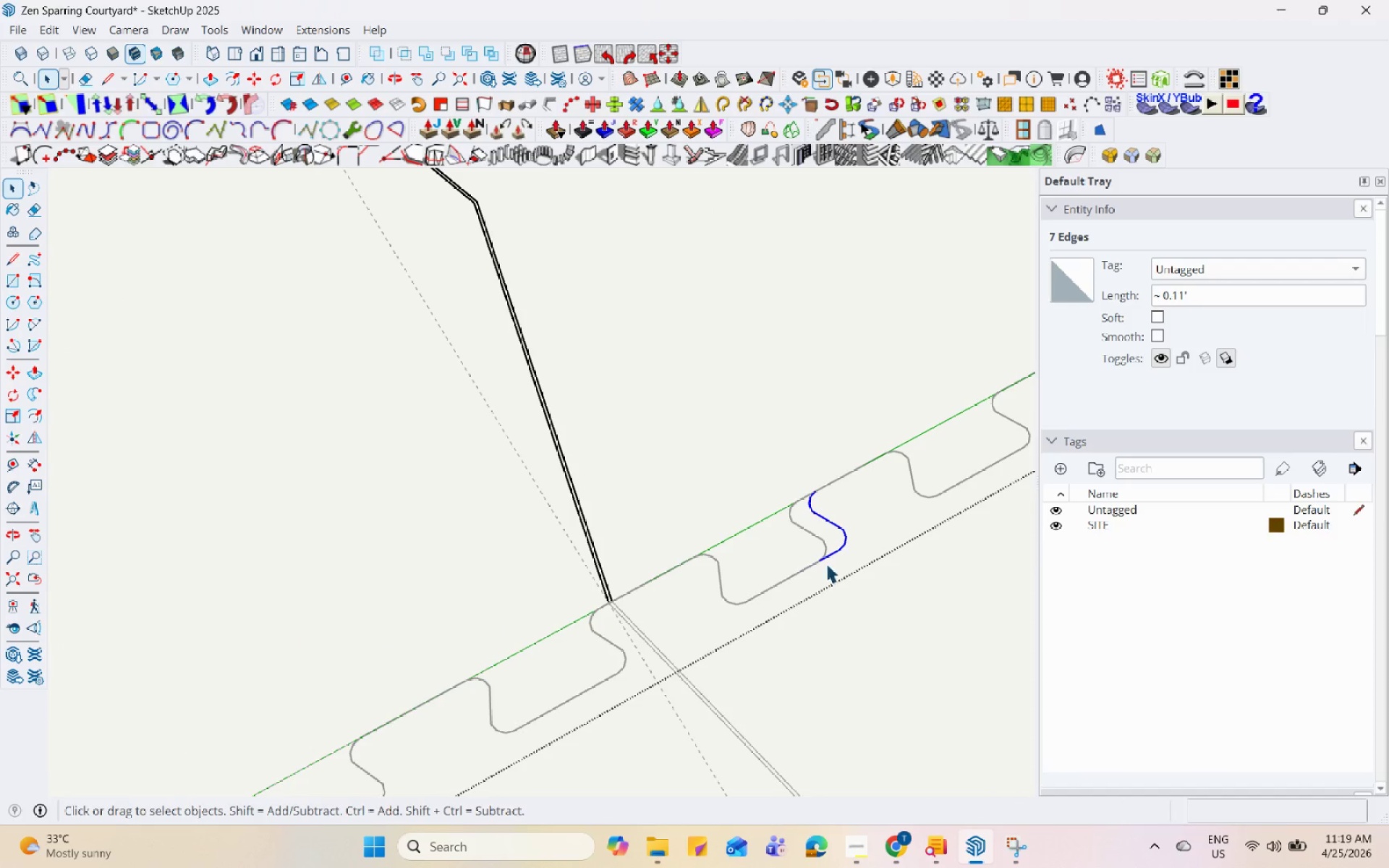 
scroll: coordinate [773, 427], scroll_direction: down, amount: 17.0
 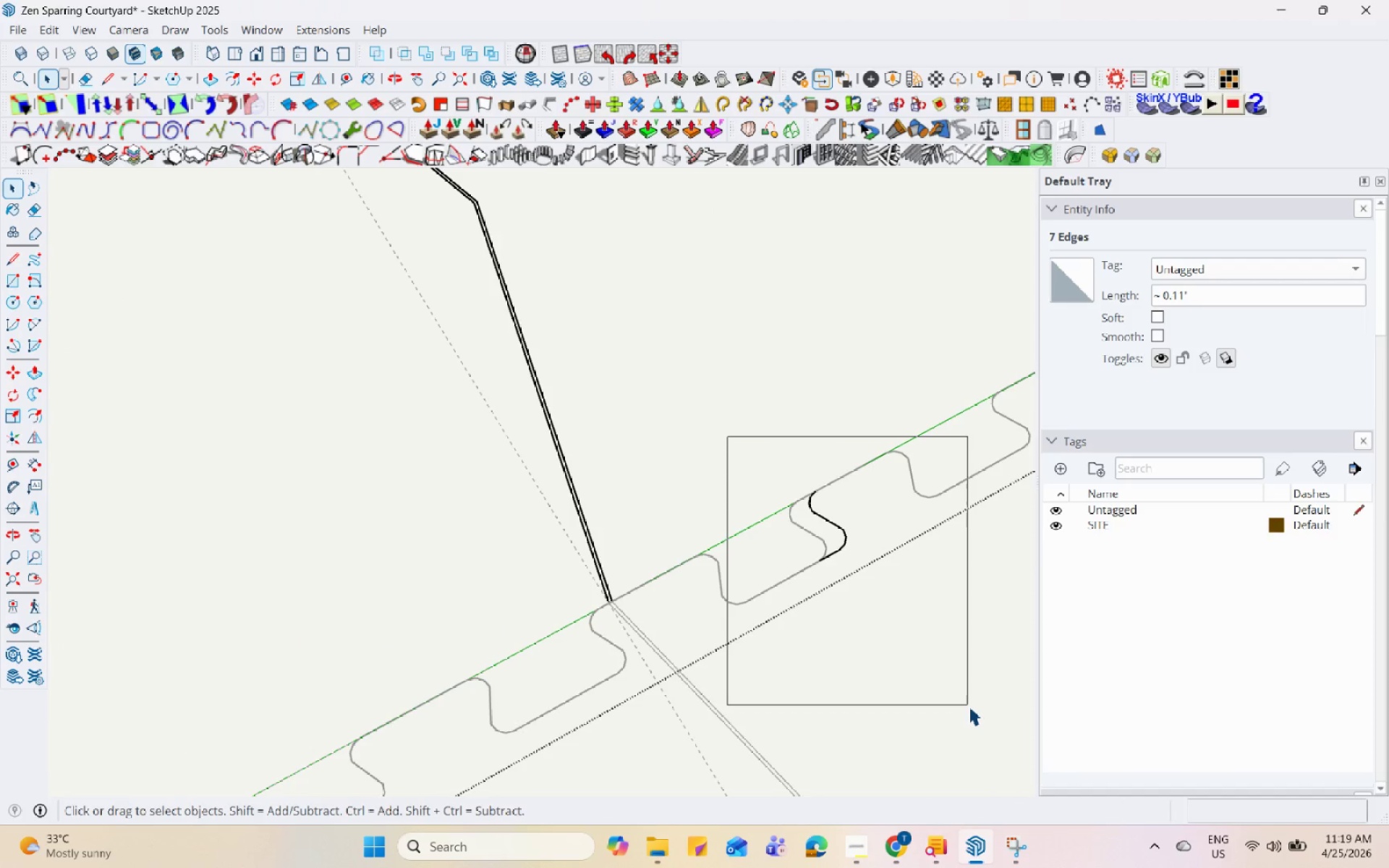 
left_click_drag(start_coordinate=[742, 425], to_coordinate=[909, 668])
 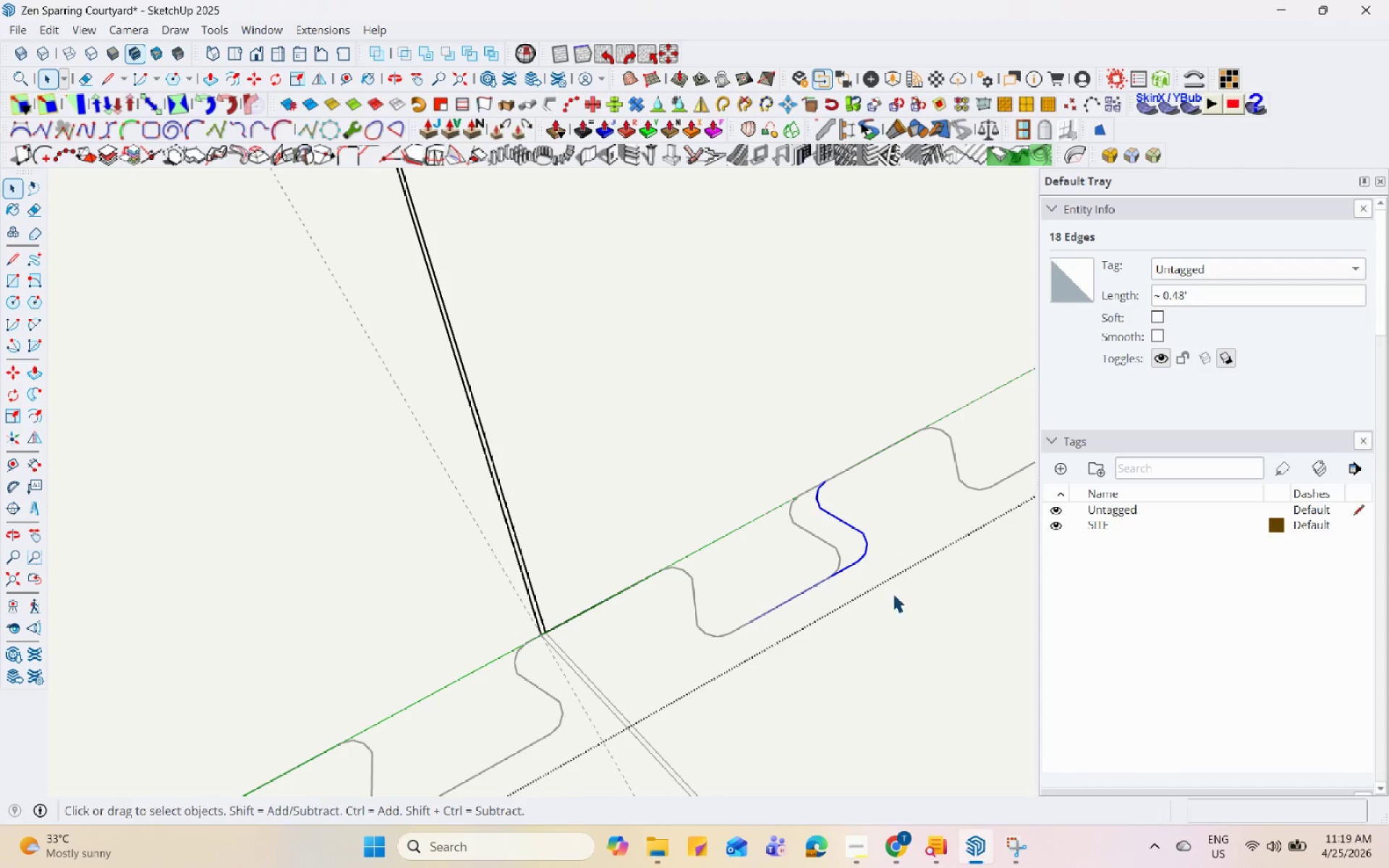 
scroll: coordinate [888, 576], scroll_direction: up, amount: 7.0
 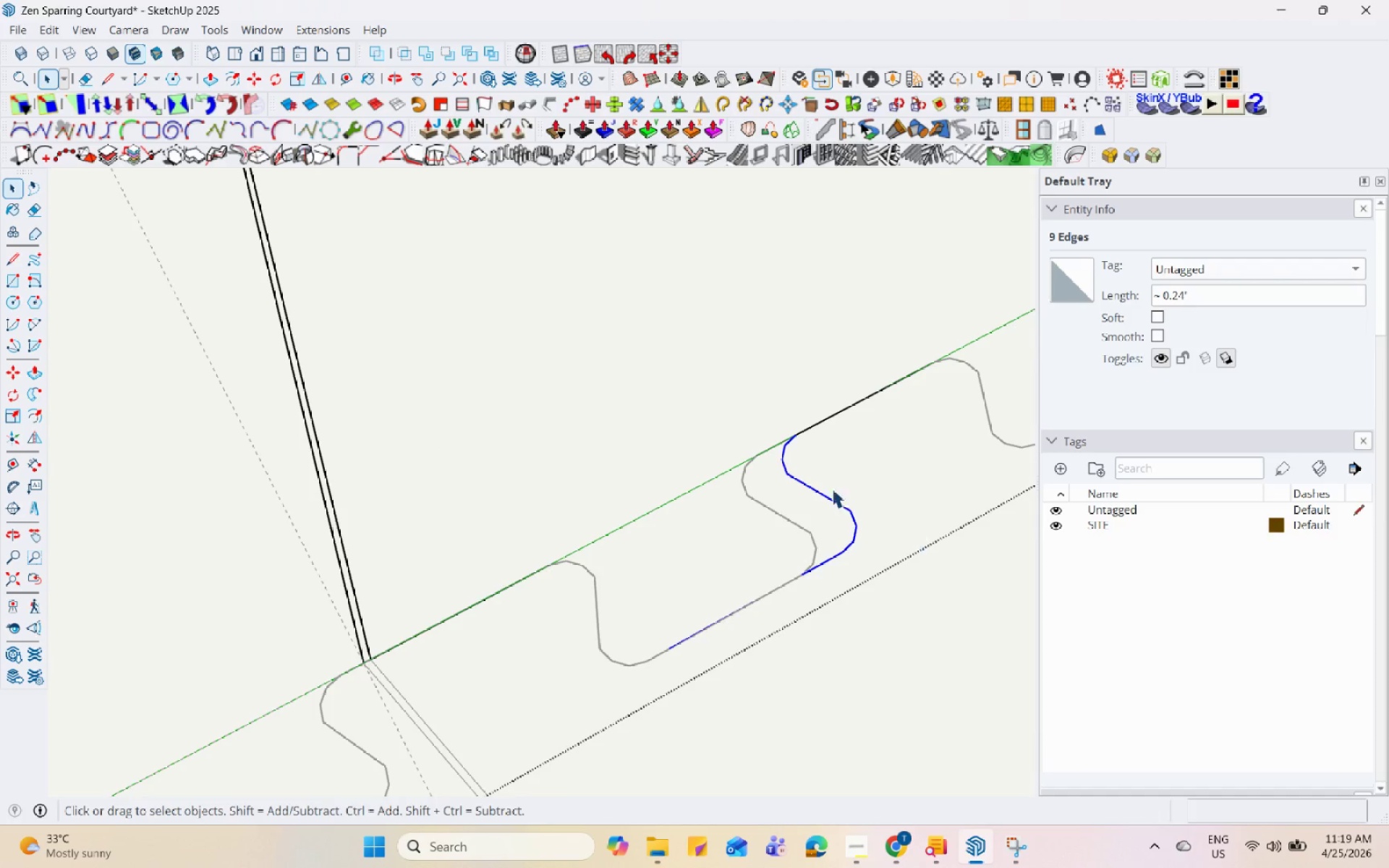 
left_click_drag(start_coordinate=[687, 368], to_coordinate=[958, 707])
 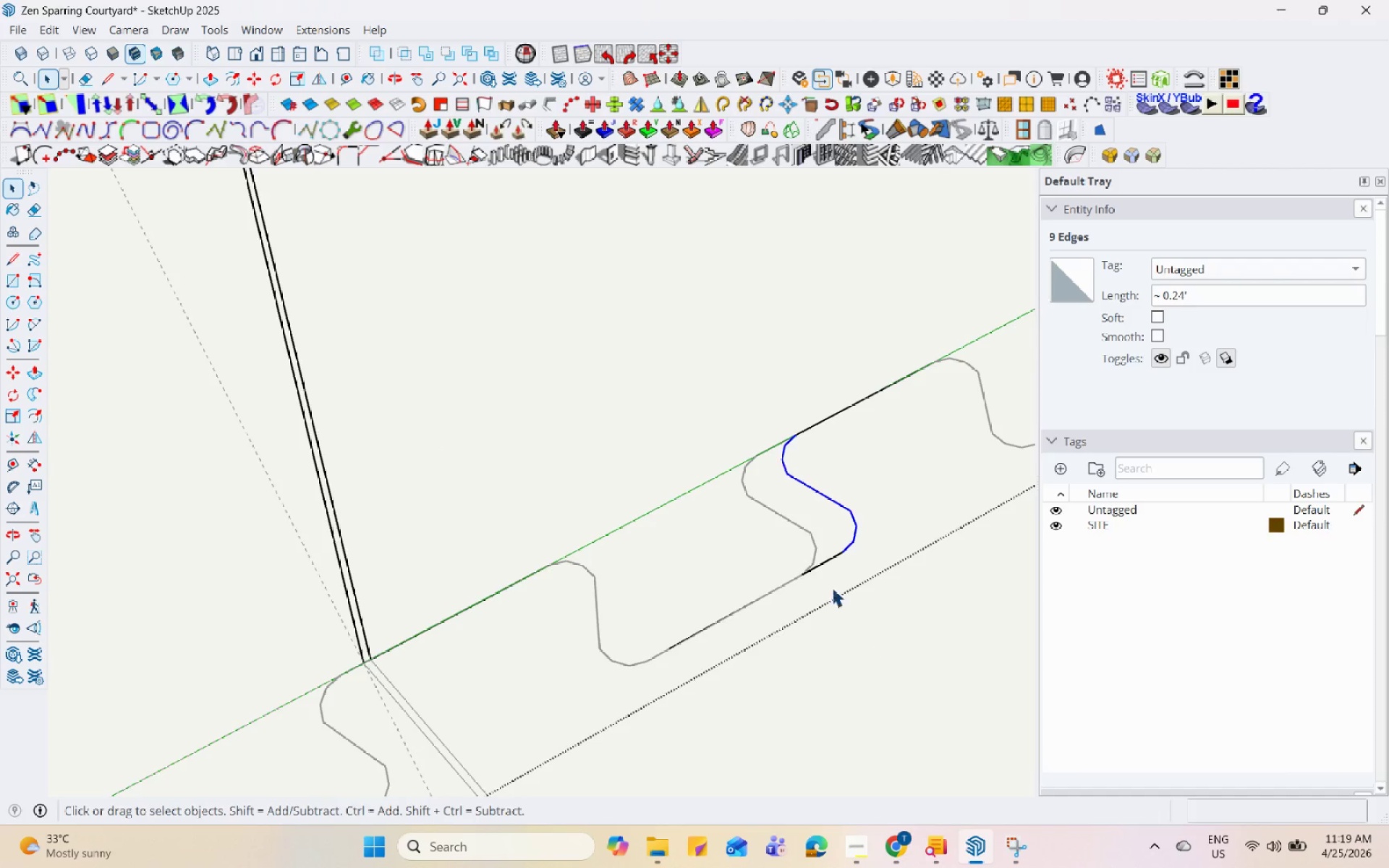 
scroll: coordinate [831, 438], scroll_direction: up, amount: 7.0
 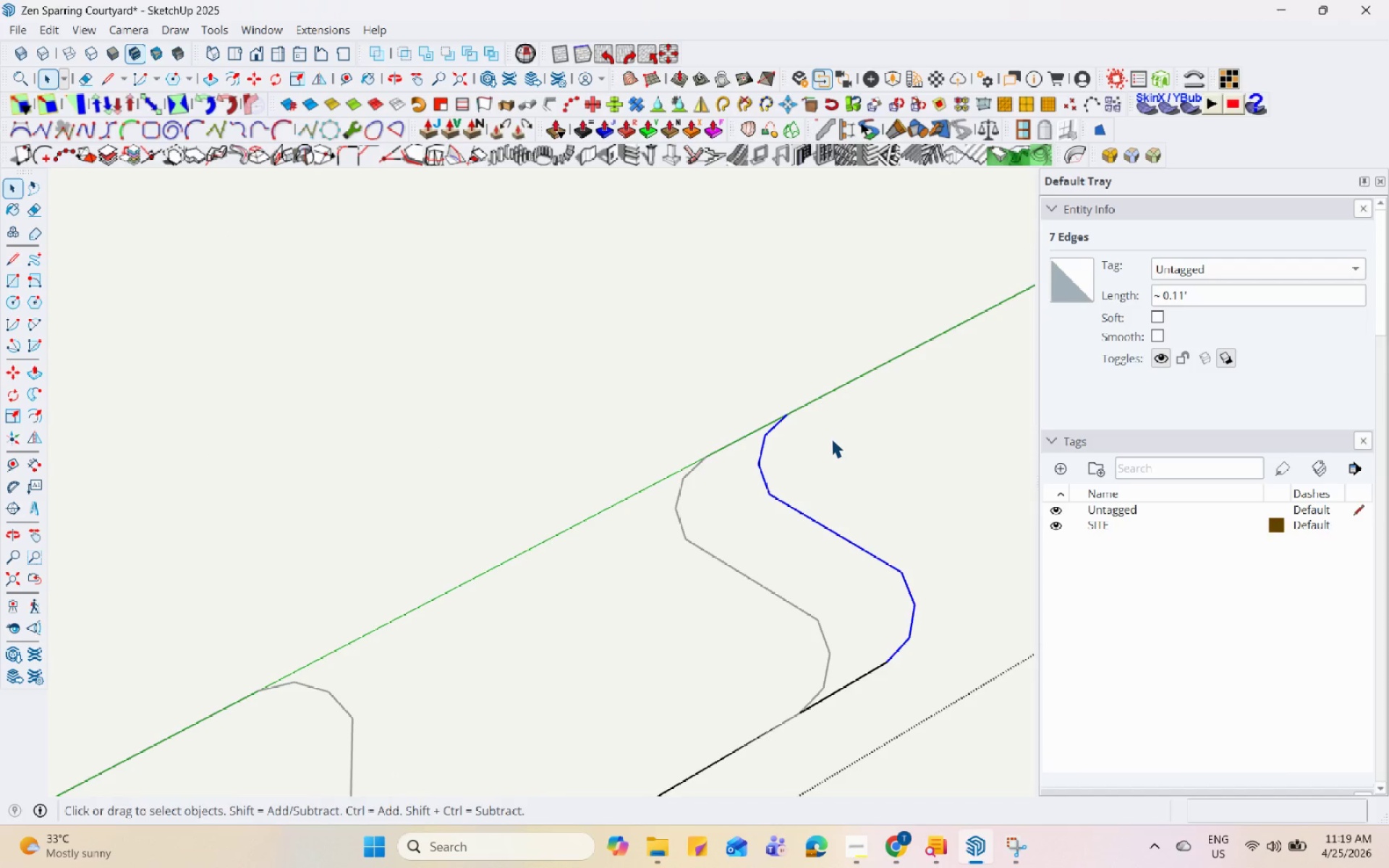 
key(M)
 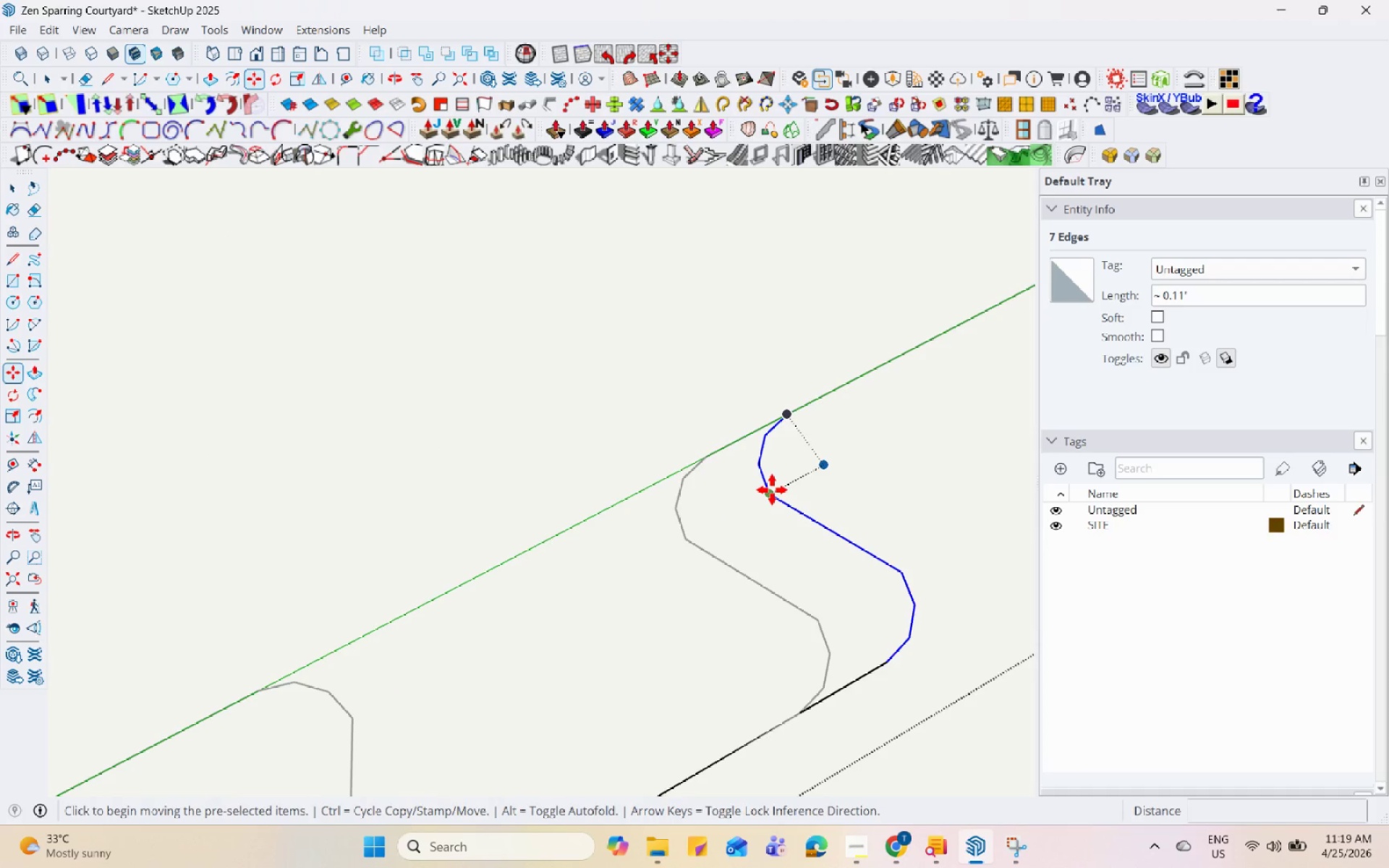 
left_click([772, 490])
 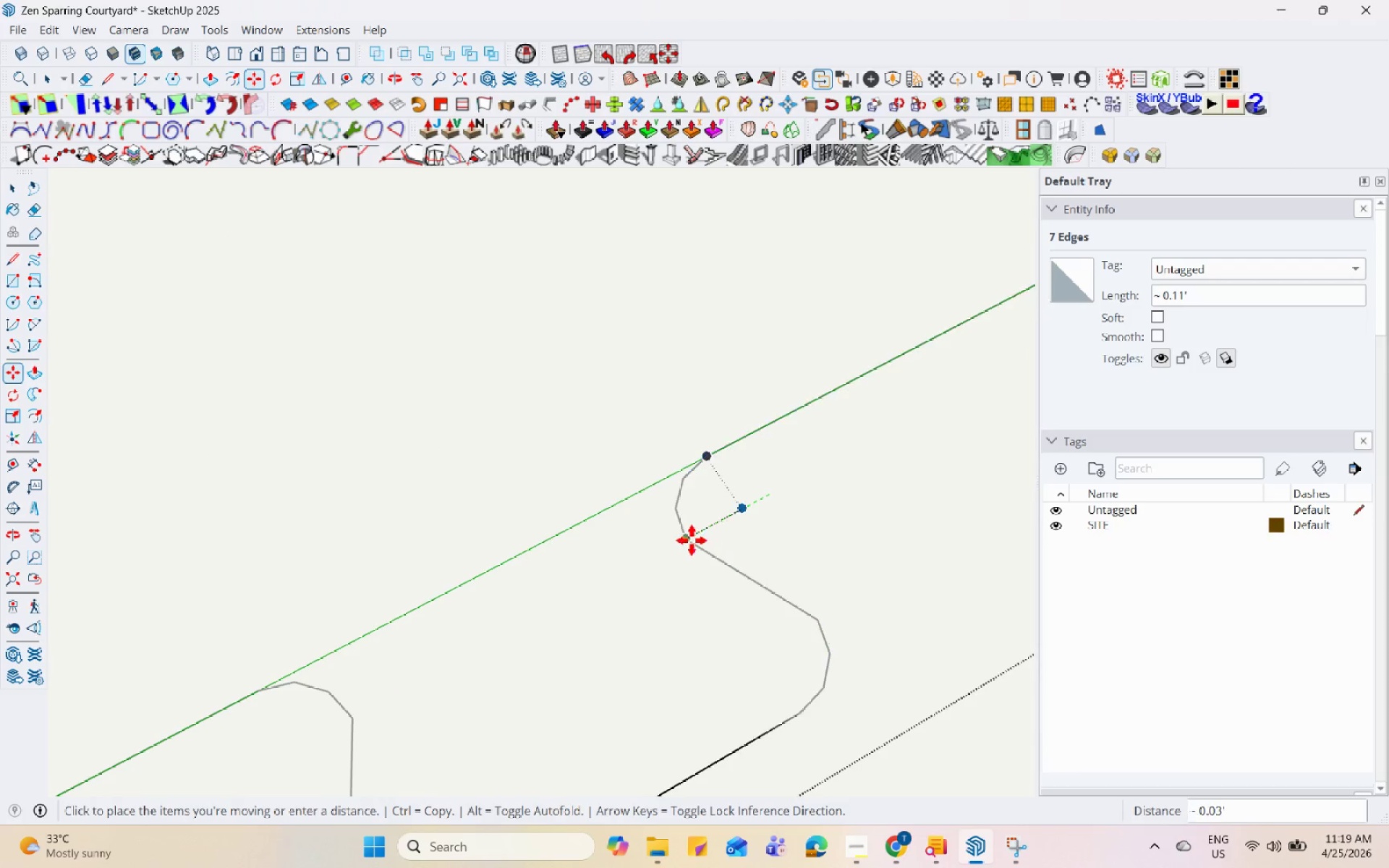 
left_click([690, 540])
 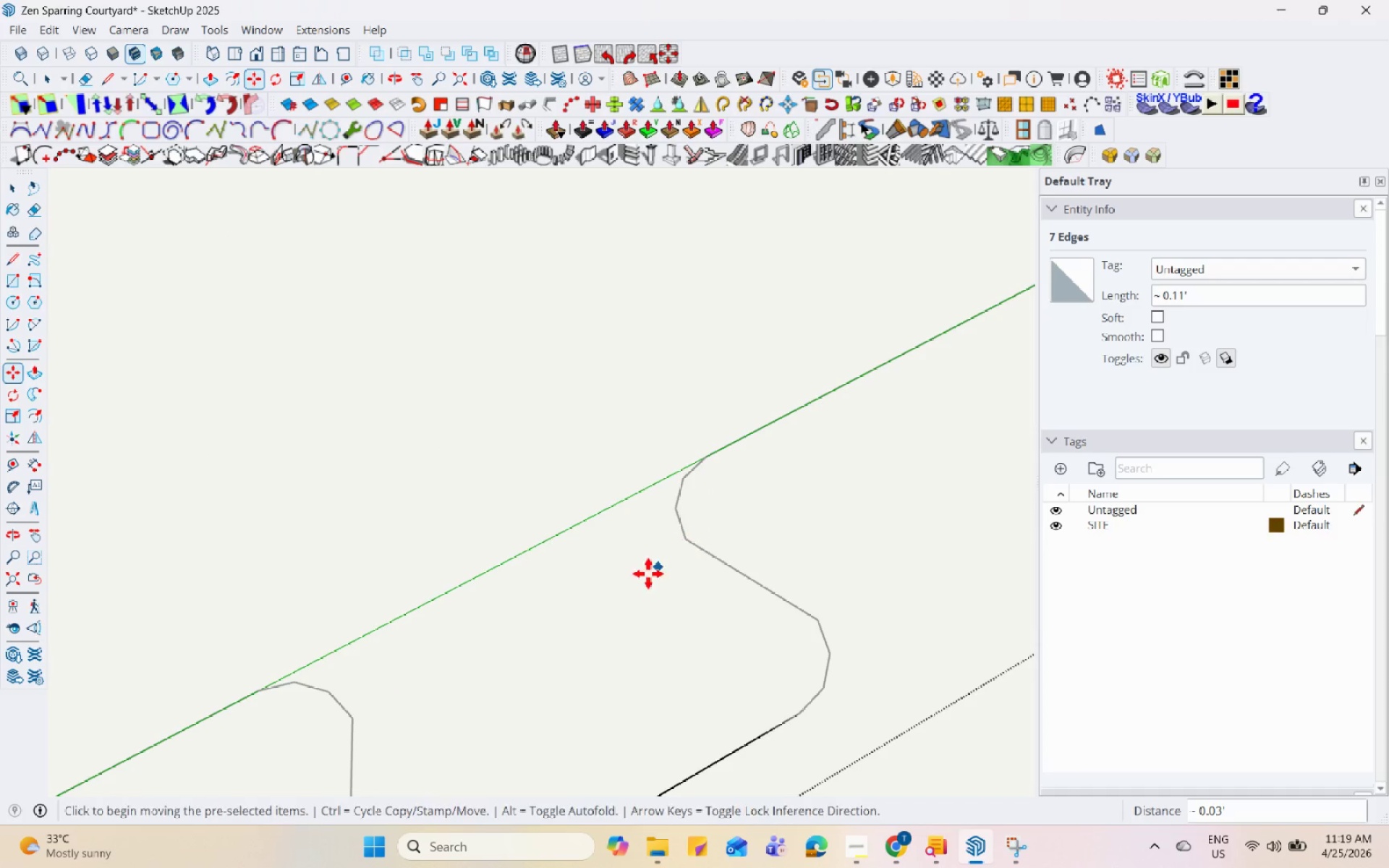 
scroll: coordinate [715, 396], scroll_direction: down, amount: 20.0
 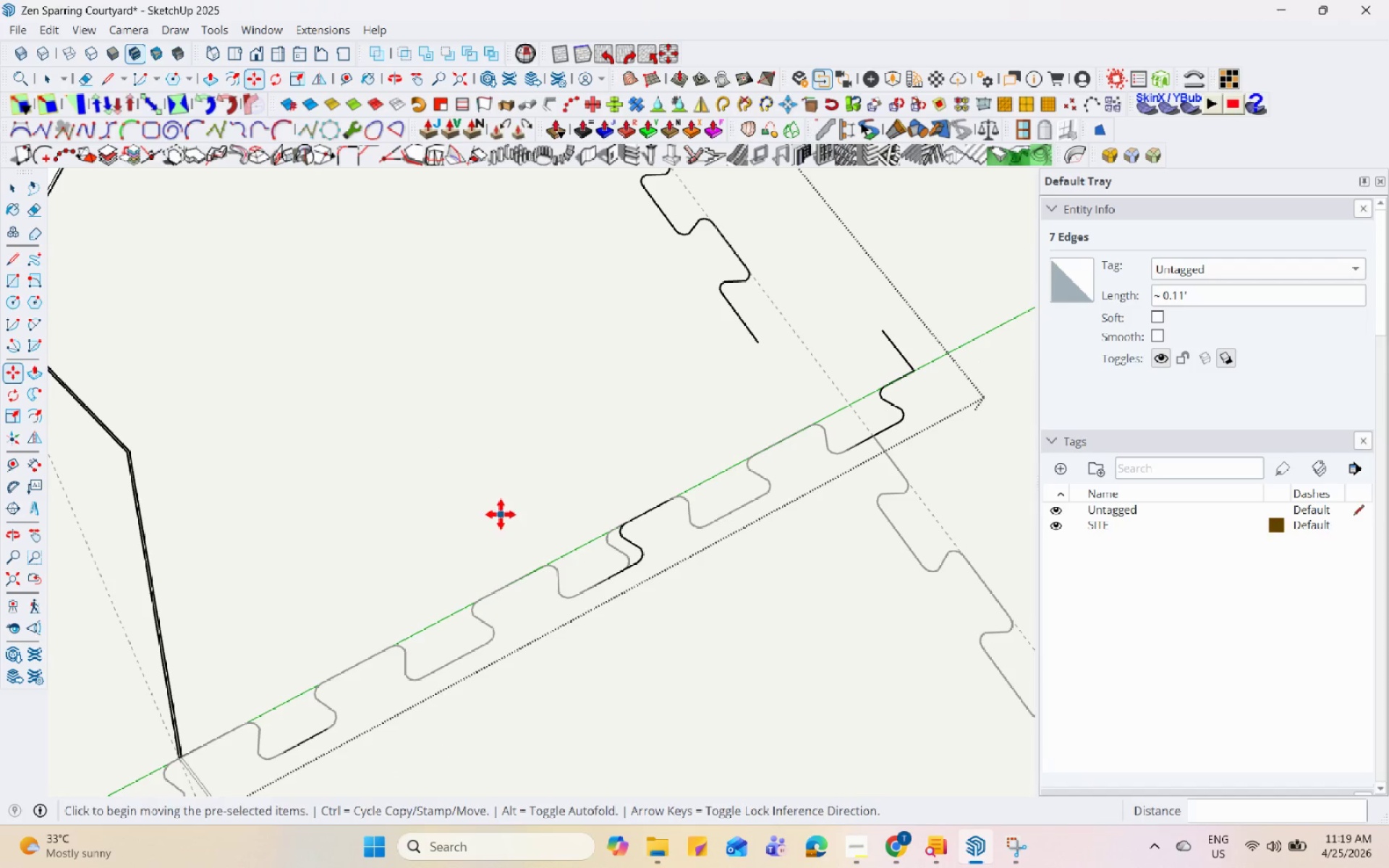 
key(Space)
 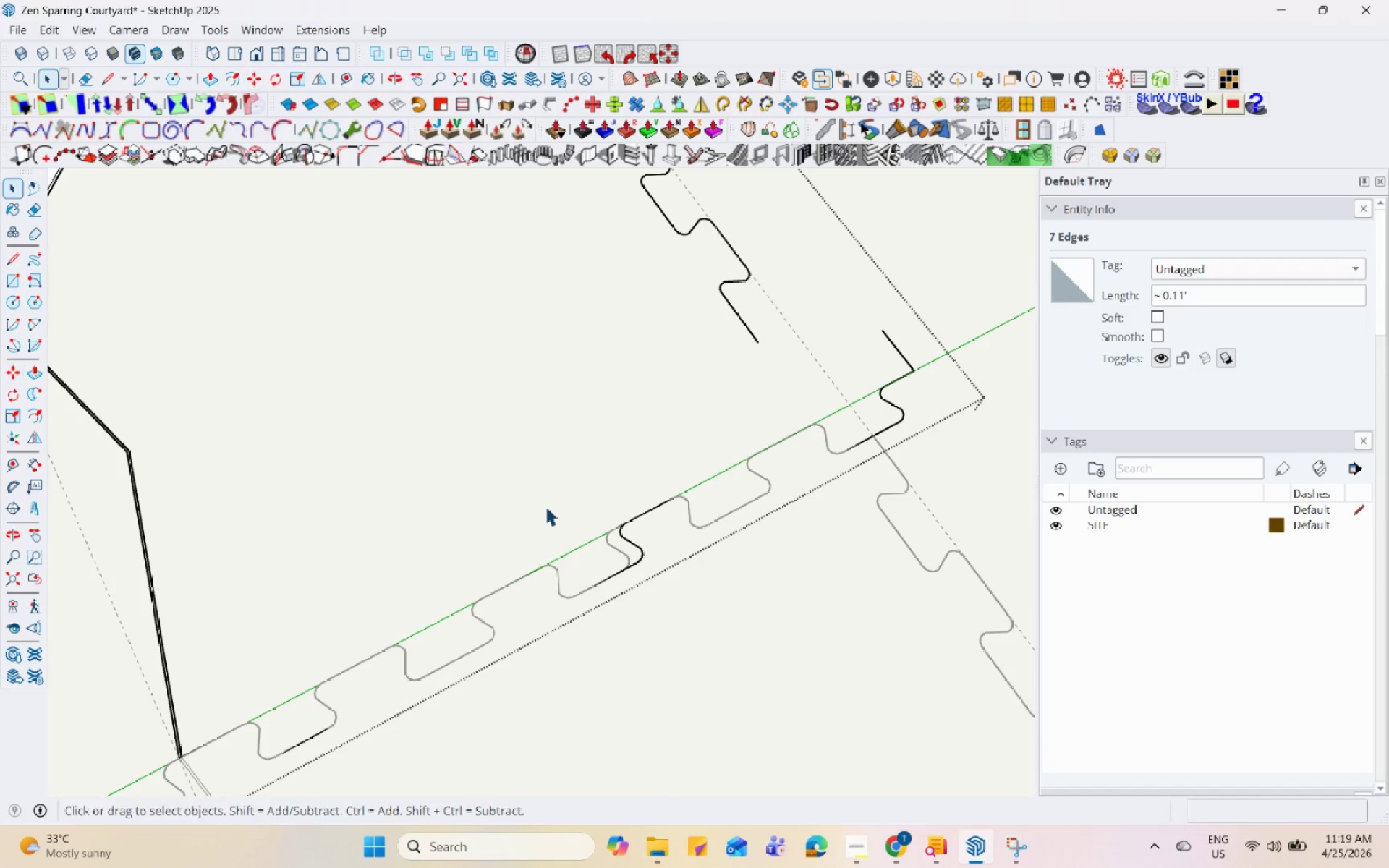 
left_click_drag(start_coordinate=[556, 482], to_coordinate=[734, 620])
 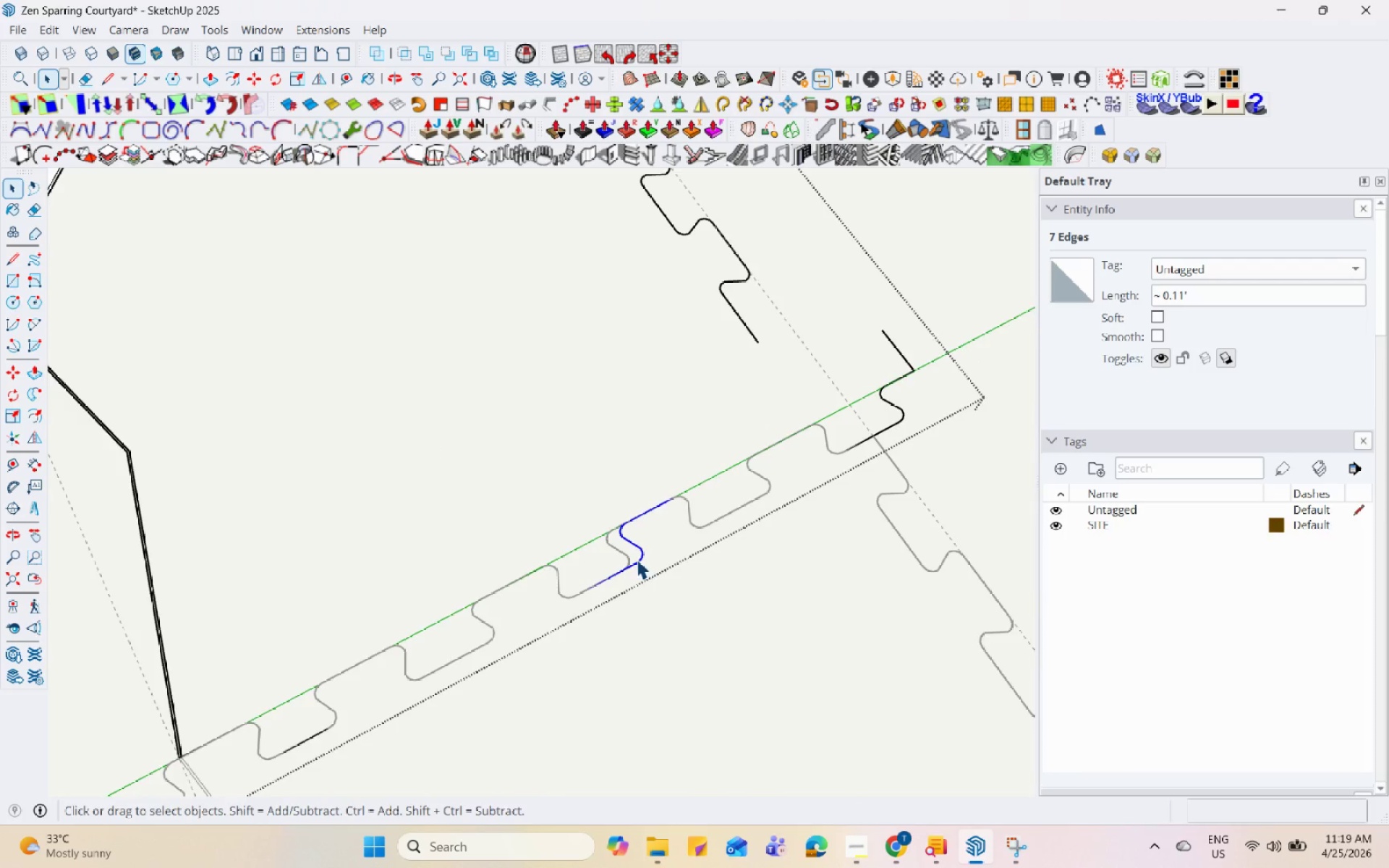 
left_click_drag(start_coordinate=[562, 495], to_coordinate=[713, 670])
 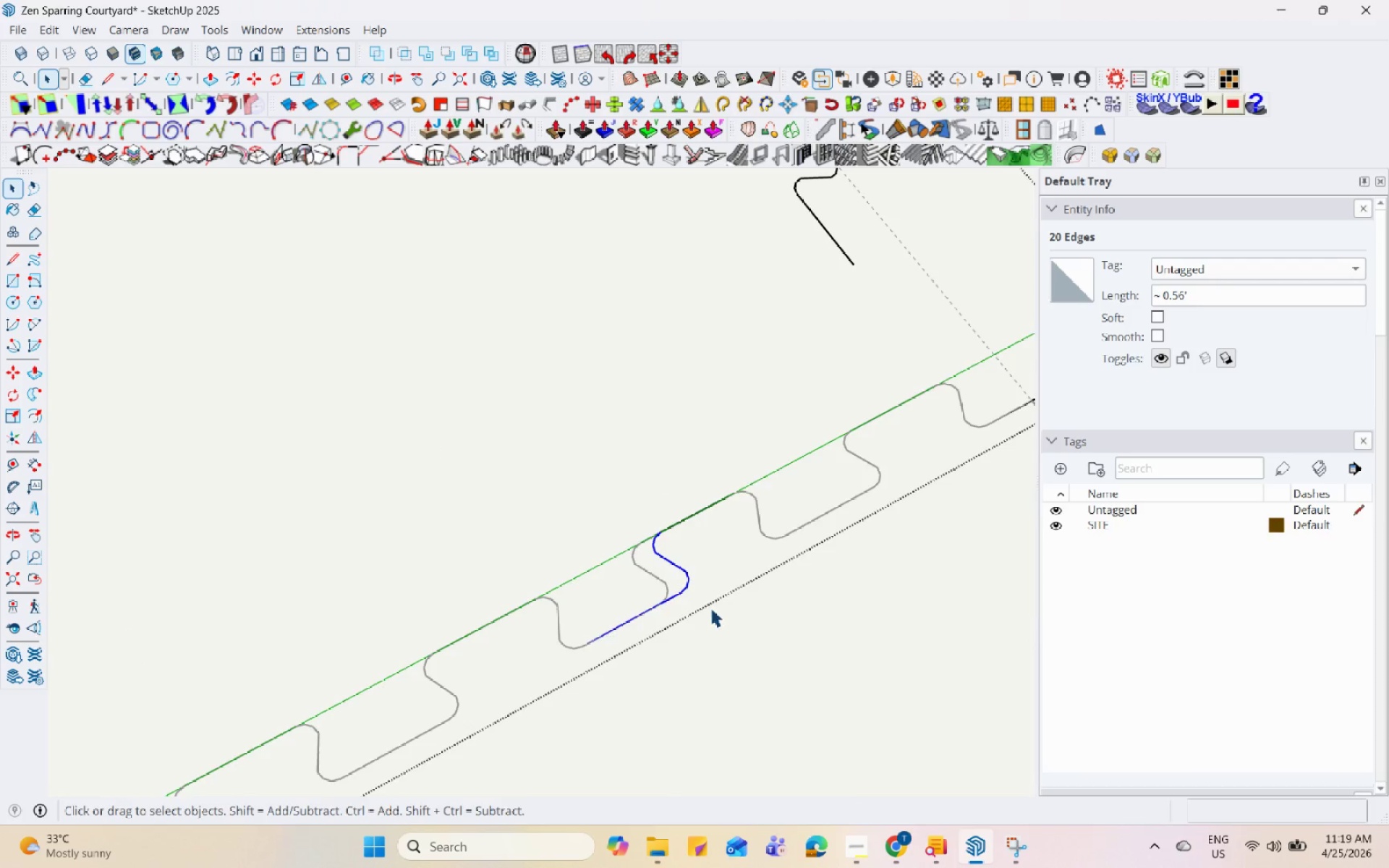 
scroll: coordinate [558, 506], scroll_direction: up, amount: 4.0
 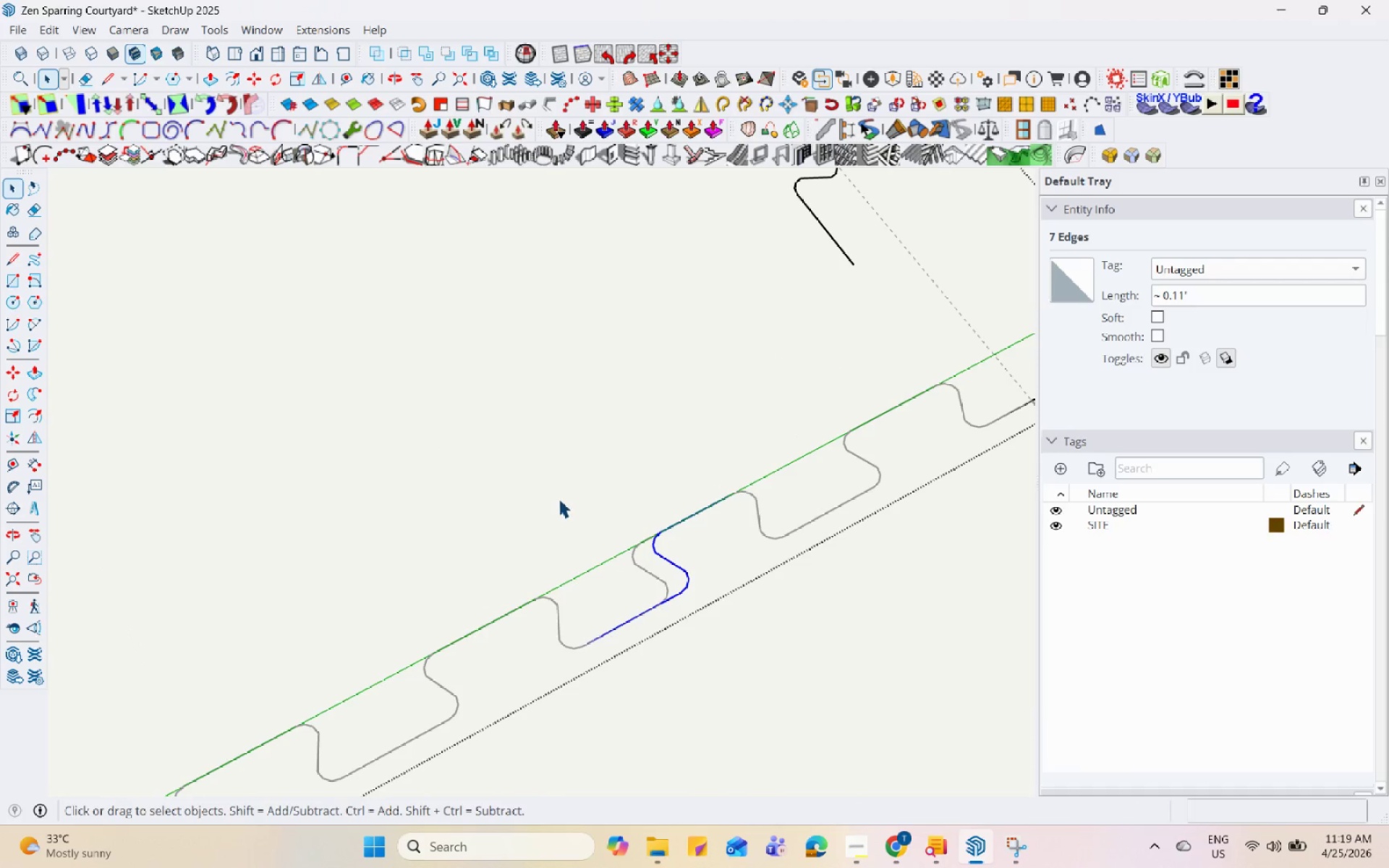 
left_click_drag(start_coordinate=[556, 475], to_coordinate=[731, 662])
 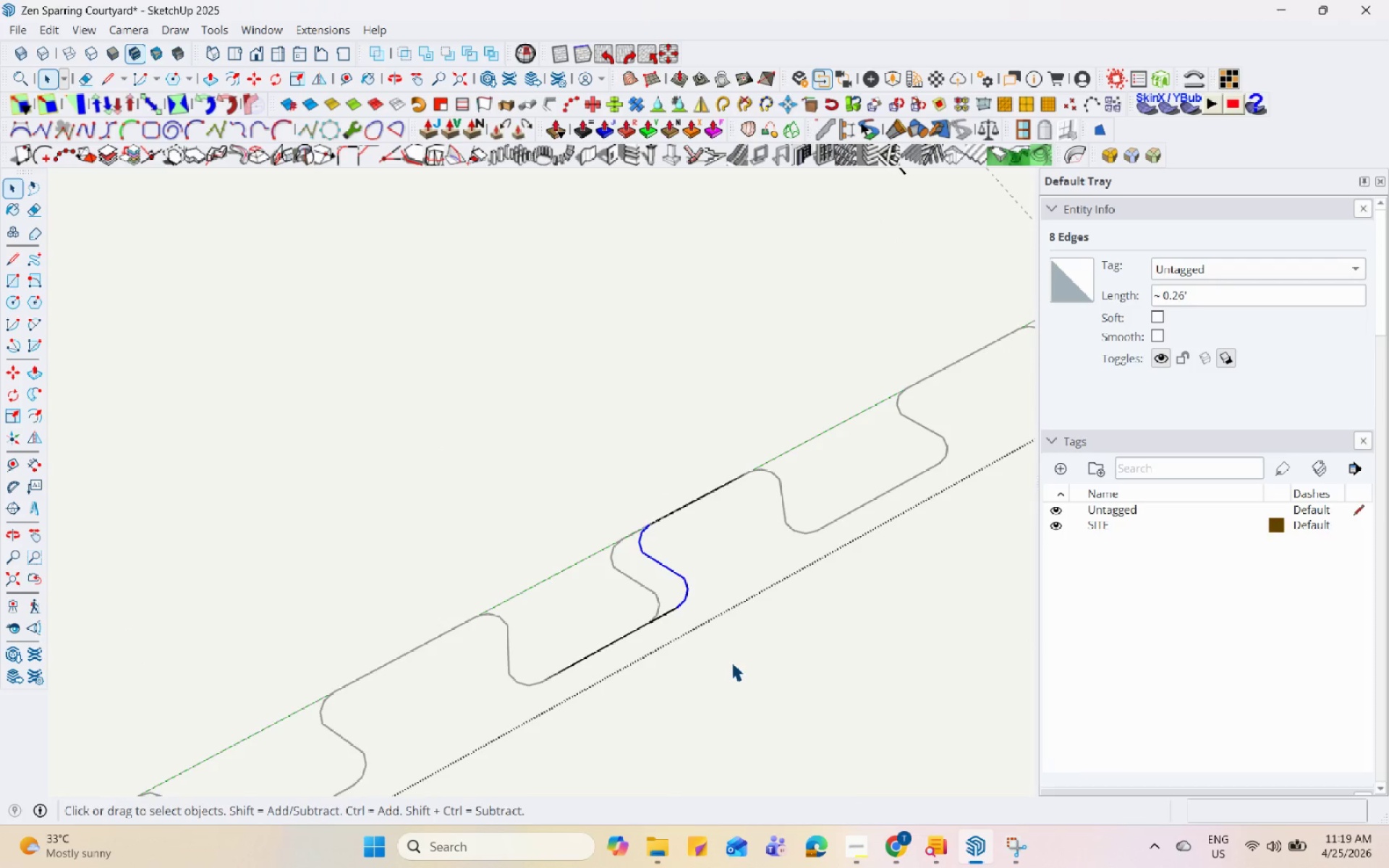 
scroll: coordinate [731, 661], scroll_direction: up, amount: 7.0
 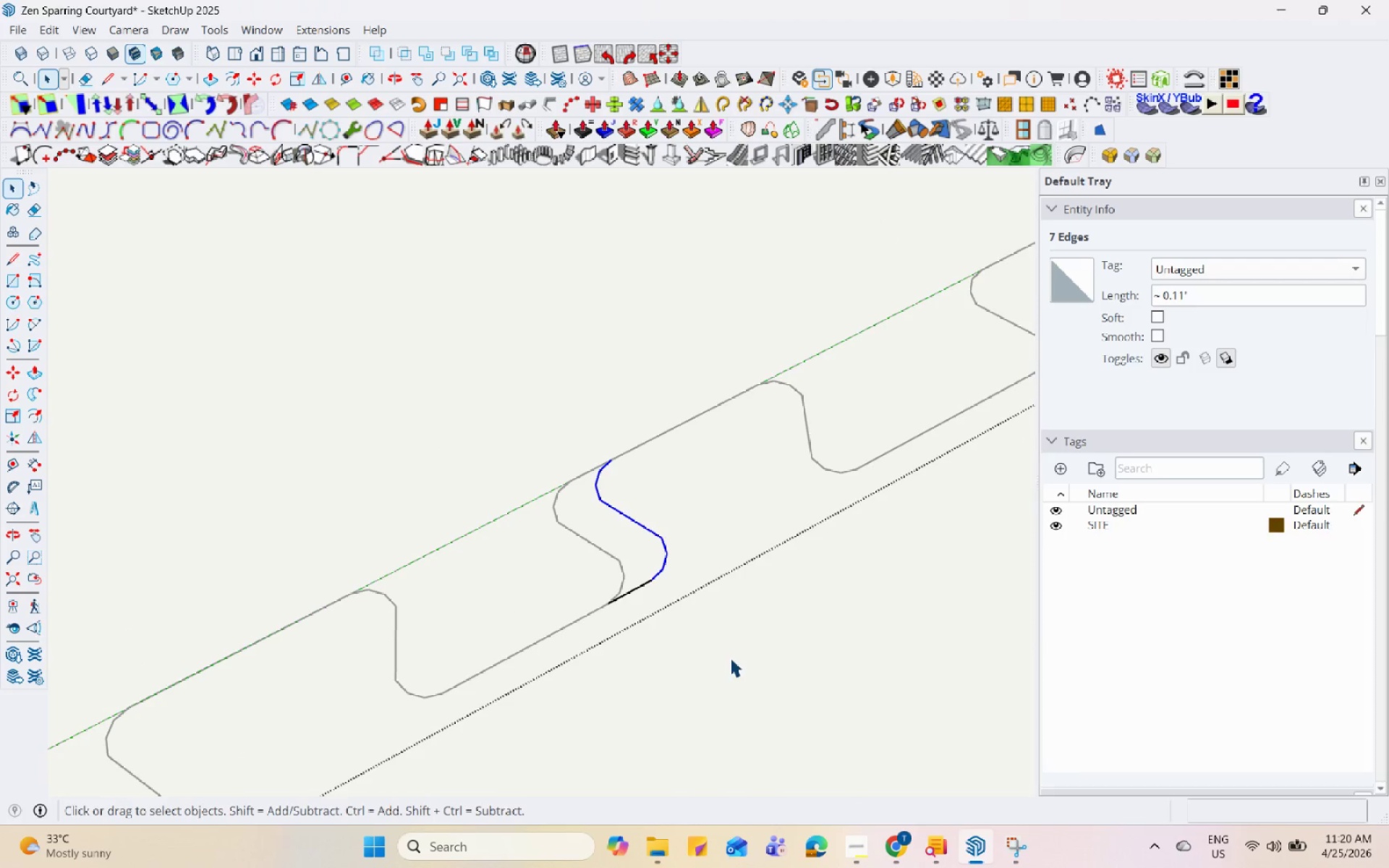 
key(M)
 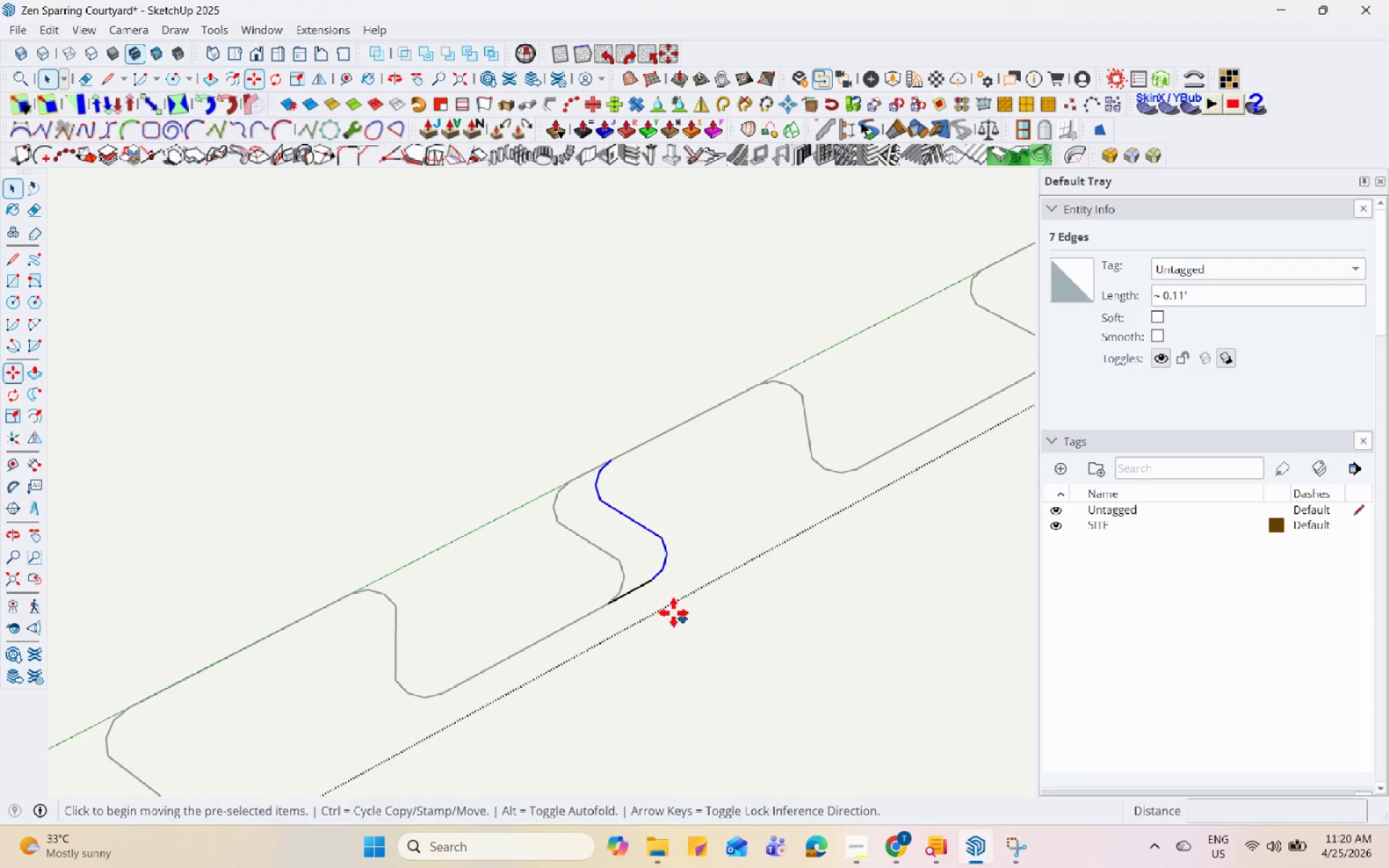 
scroll: coordinate [647, 586], scroll_direction: up, amount: 2.0
 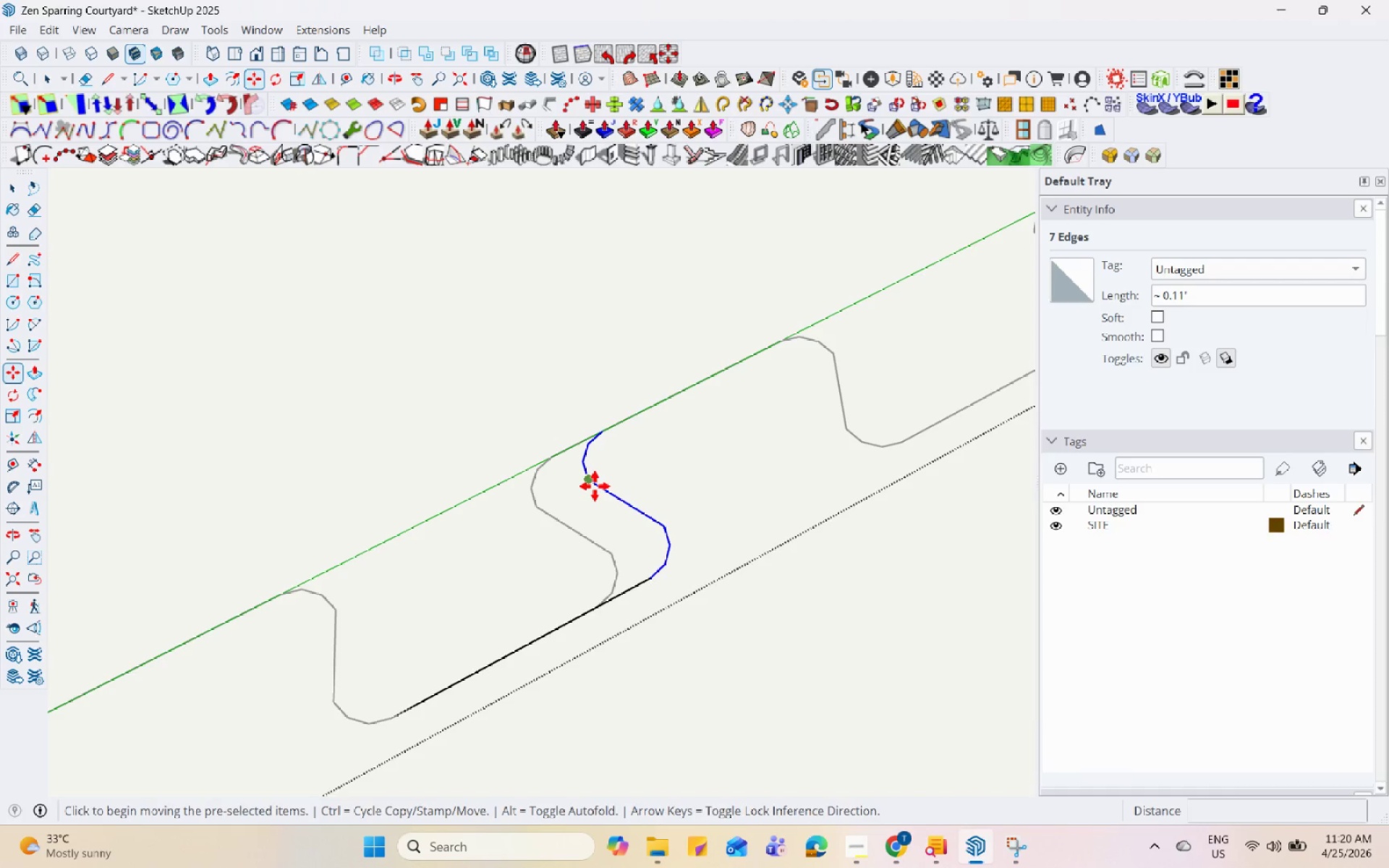 
left_click([590, 482])
 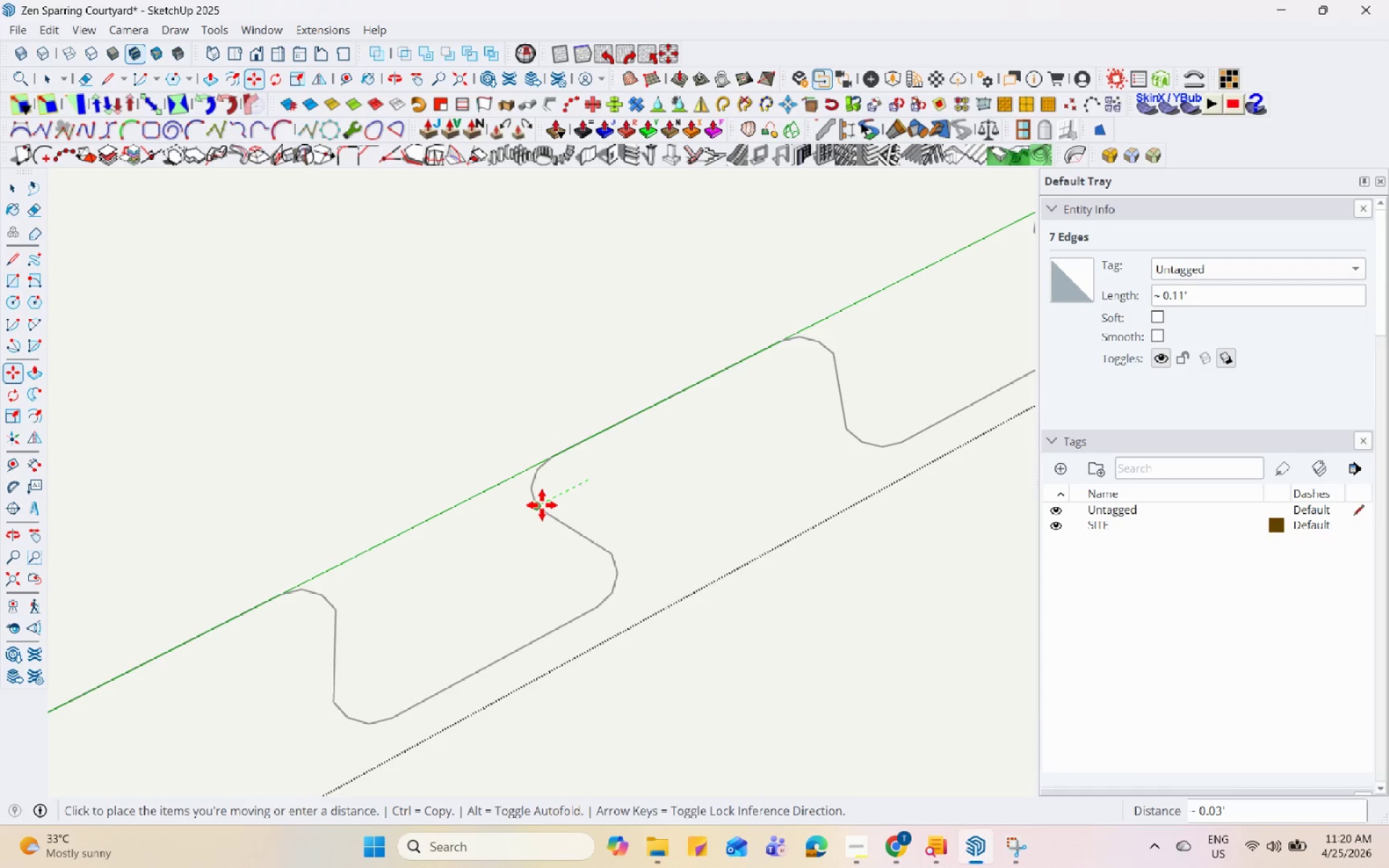 
left_click([540, 505])
 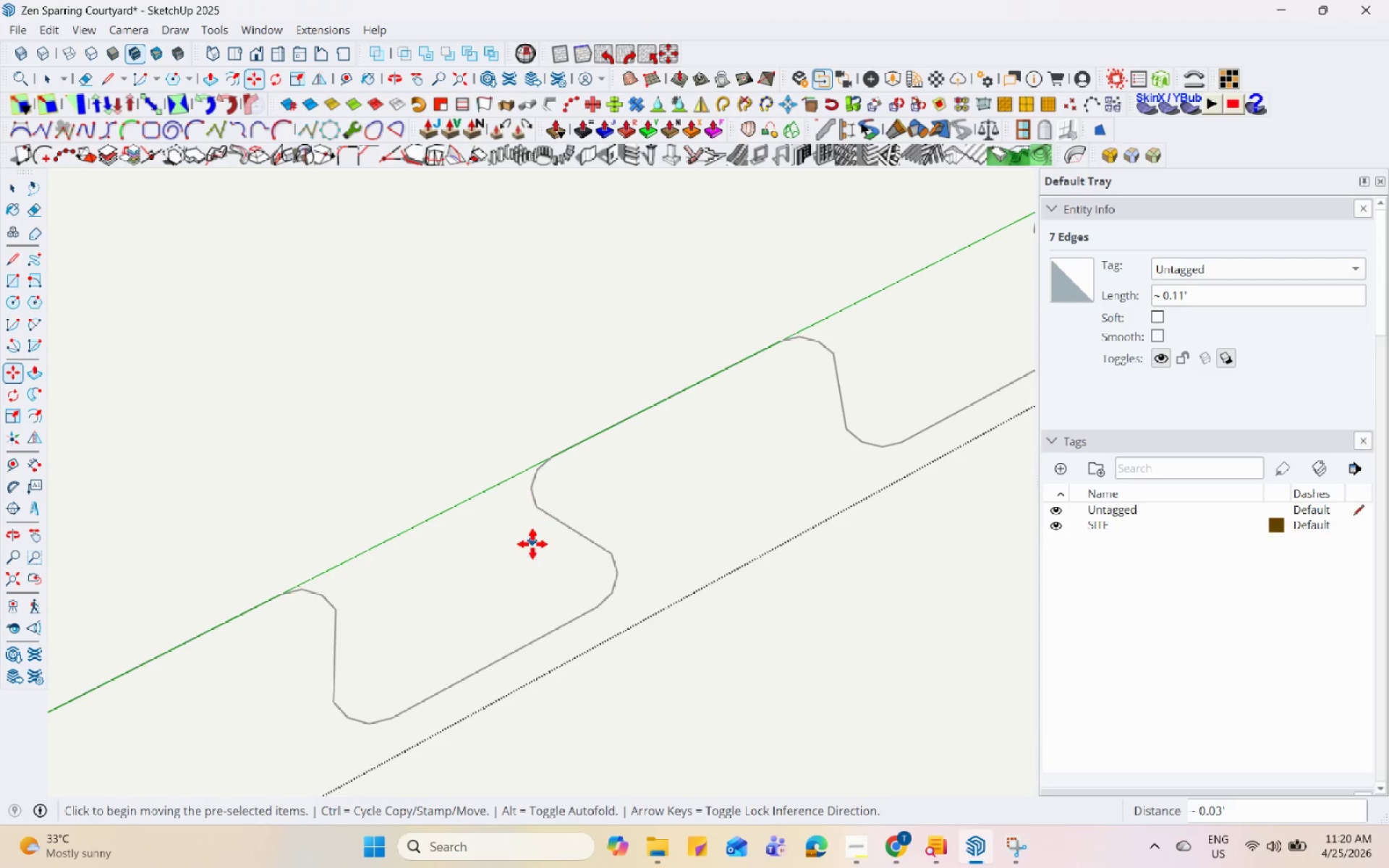 
key(Space)
 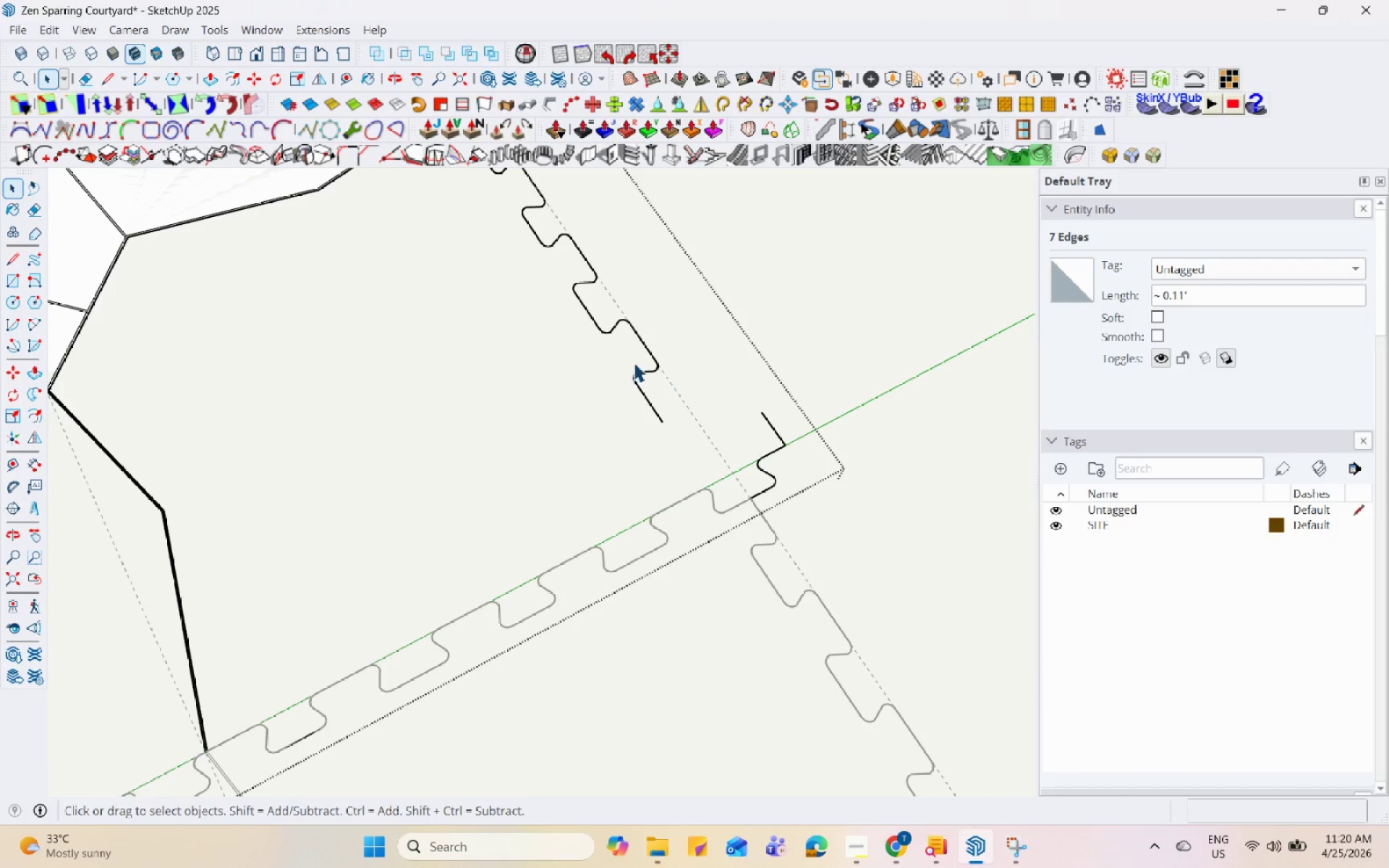 
scroll: coordinate [741, 603], scroll_direction: down, amount: 29.0
 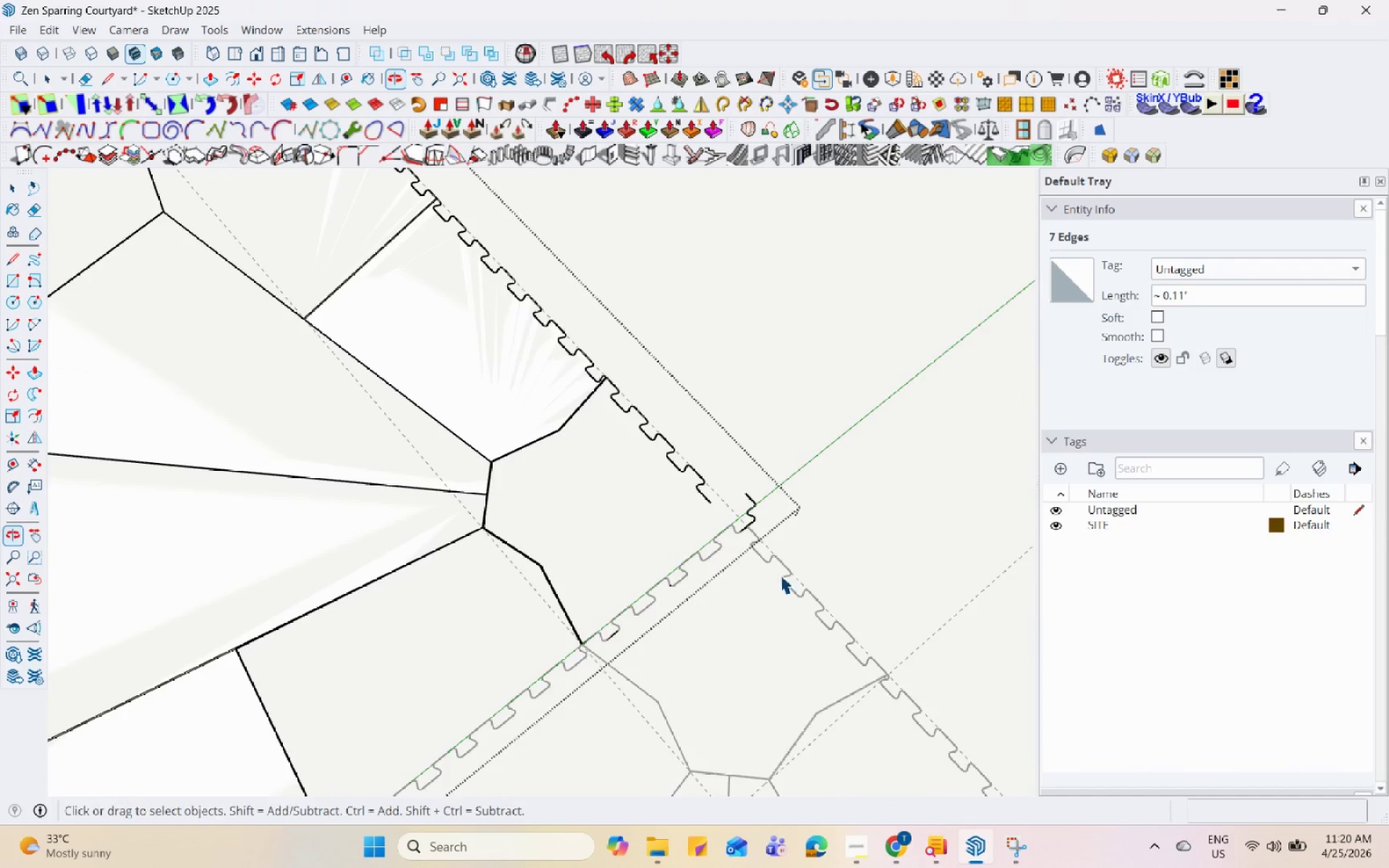 
scroll: coordinate [705, 485], scroll_direction: up, amount: 9.0
 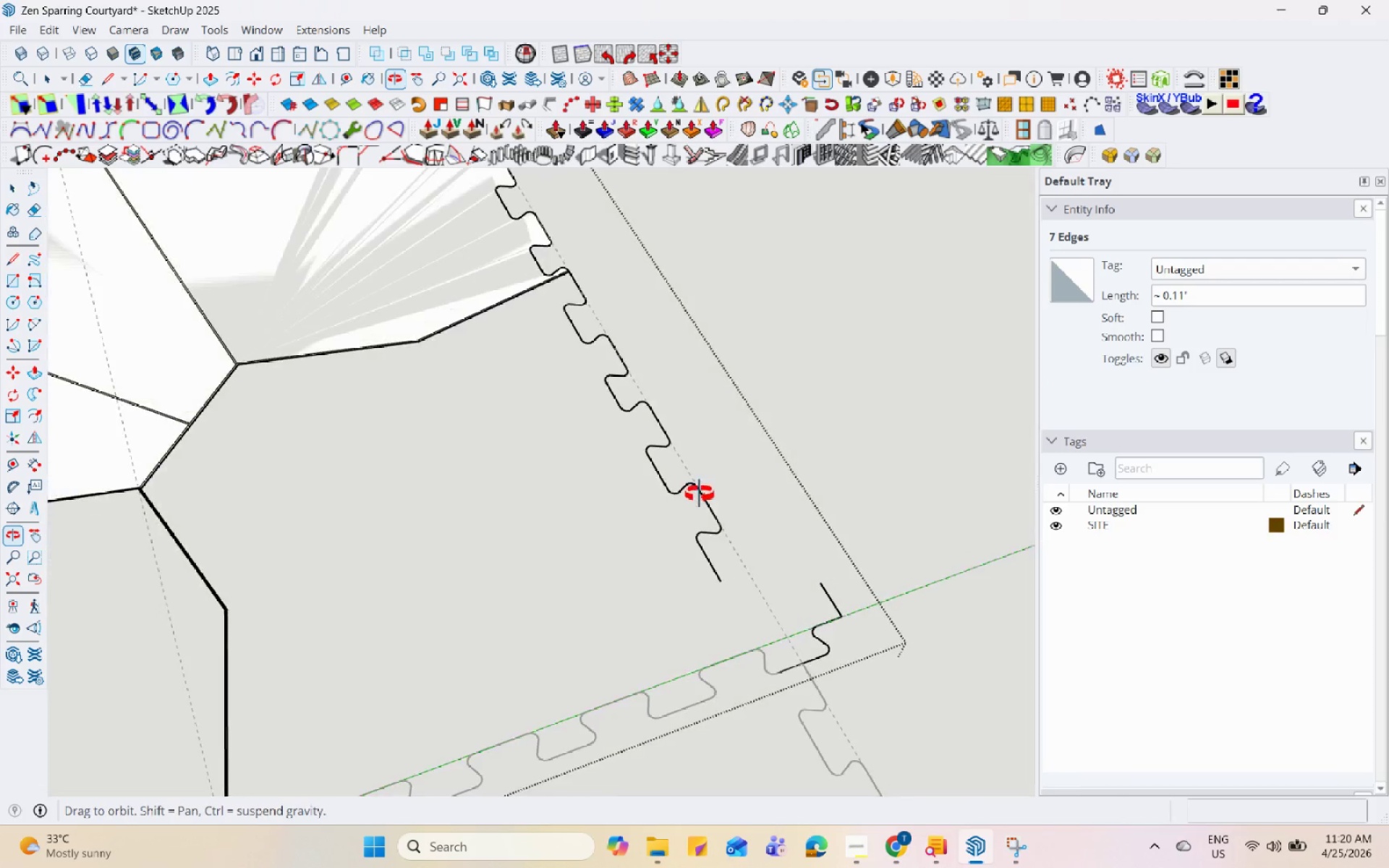 
scroll: coordinate [805, 590], scroll_direction: down, amount: 1.0
 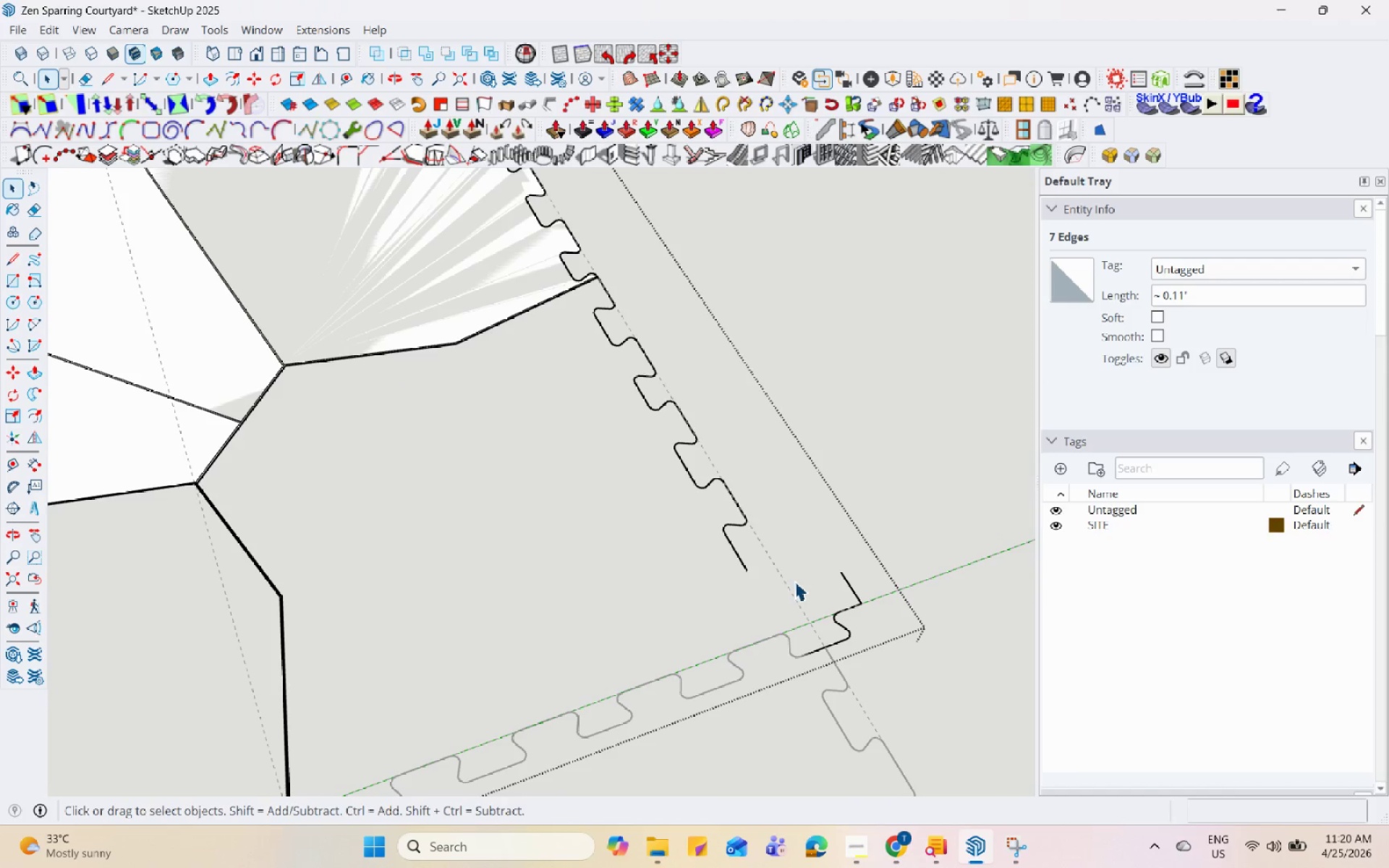 
key(L)
 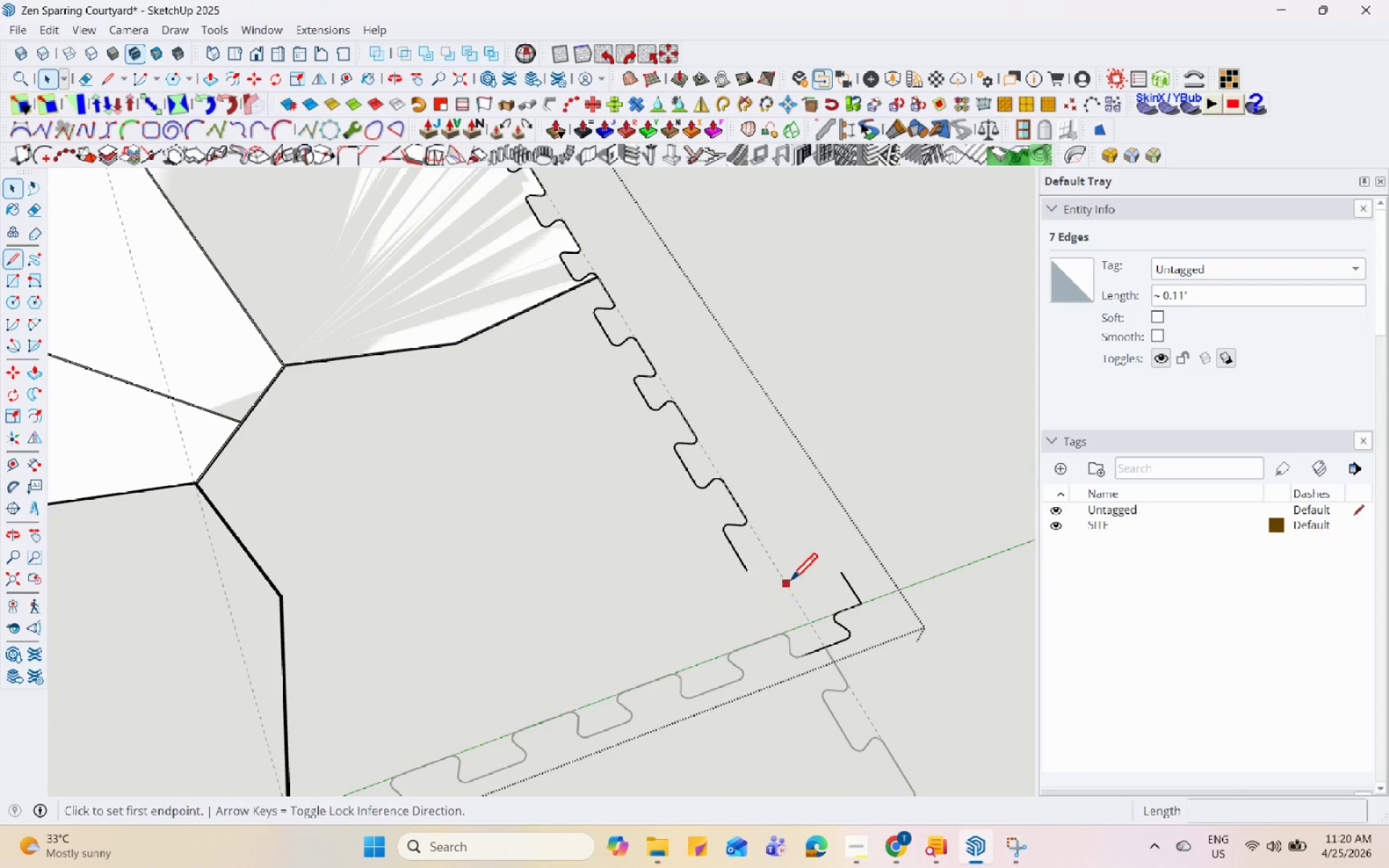 
scroll: coordinate [788, 582], scroll_direction: up, amount: 4.0
 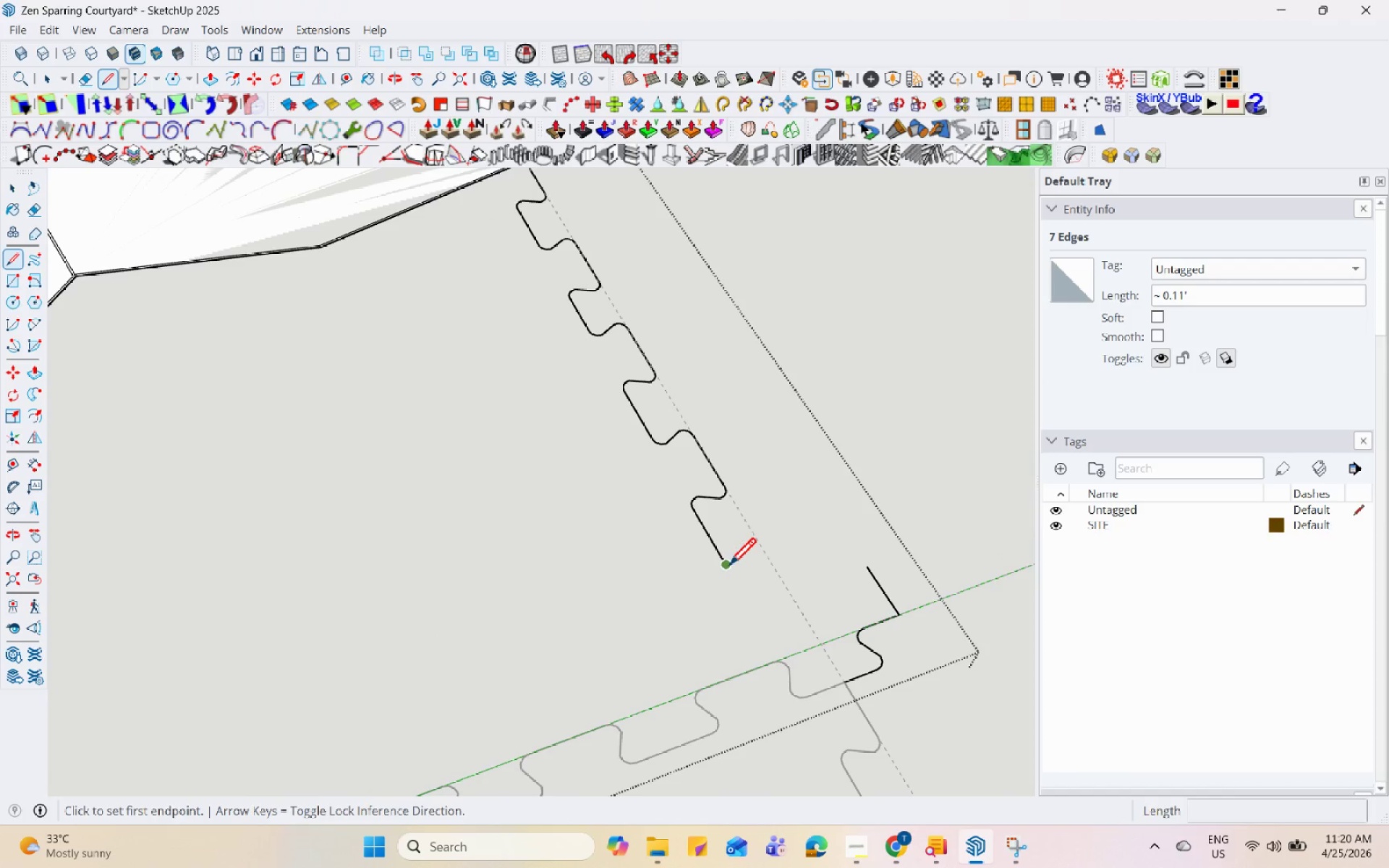 
left_click([727, 567])
 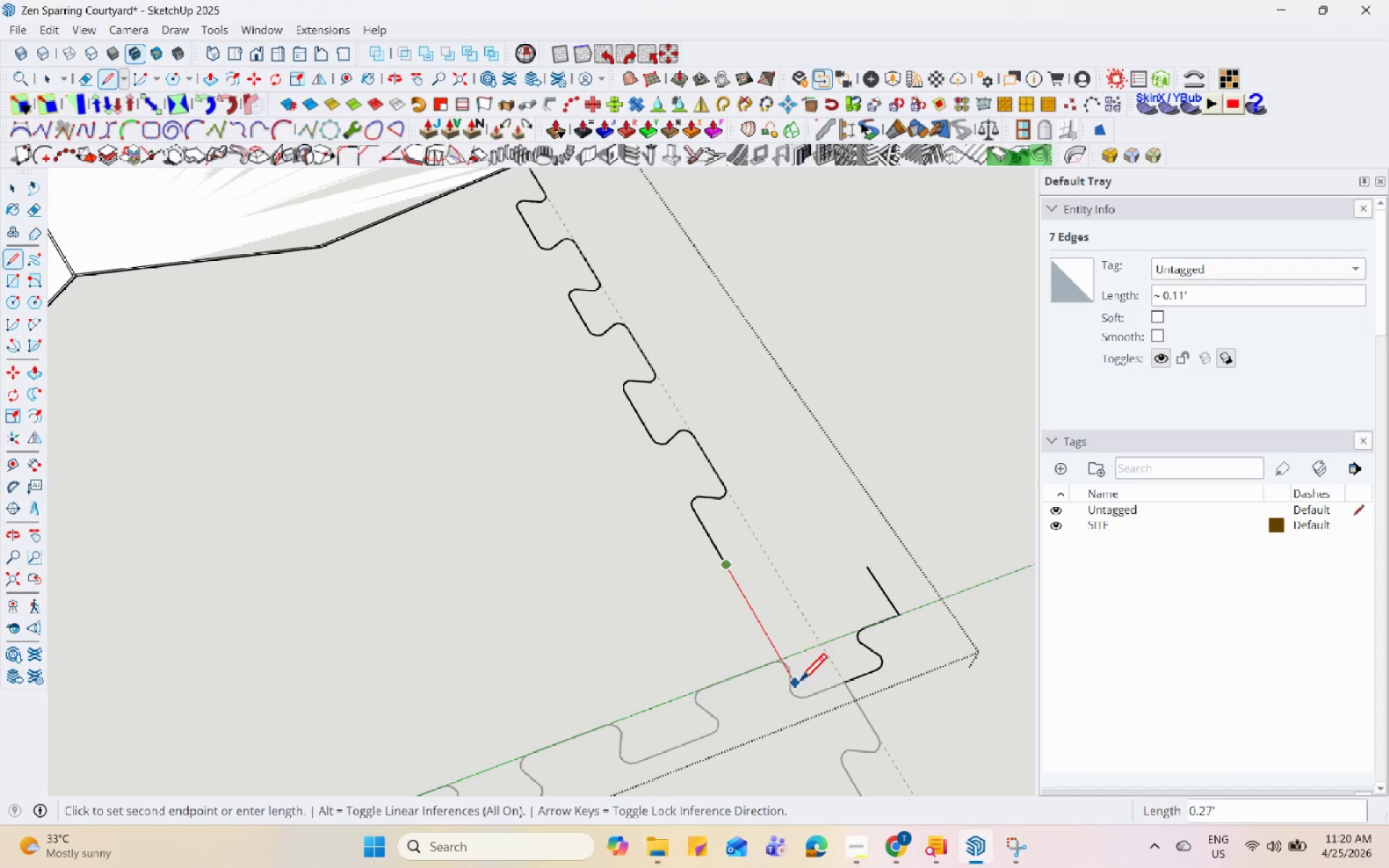 
scroll: coordinate [780, 665], scroll_direction: up, amount: 8.0
 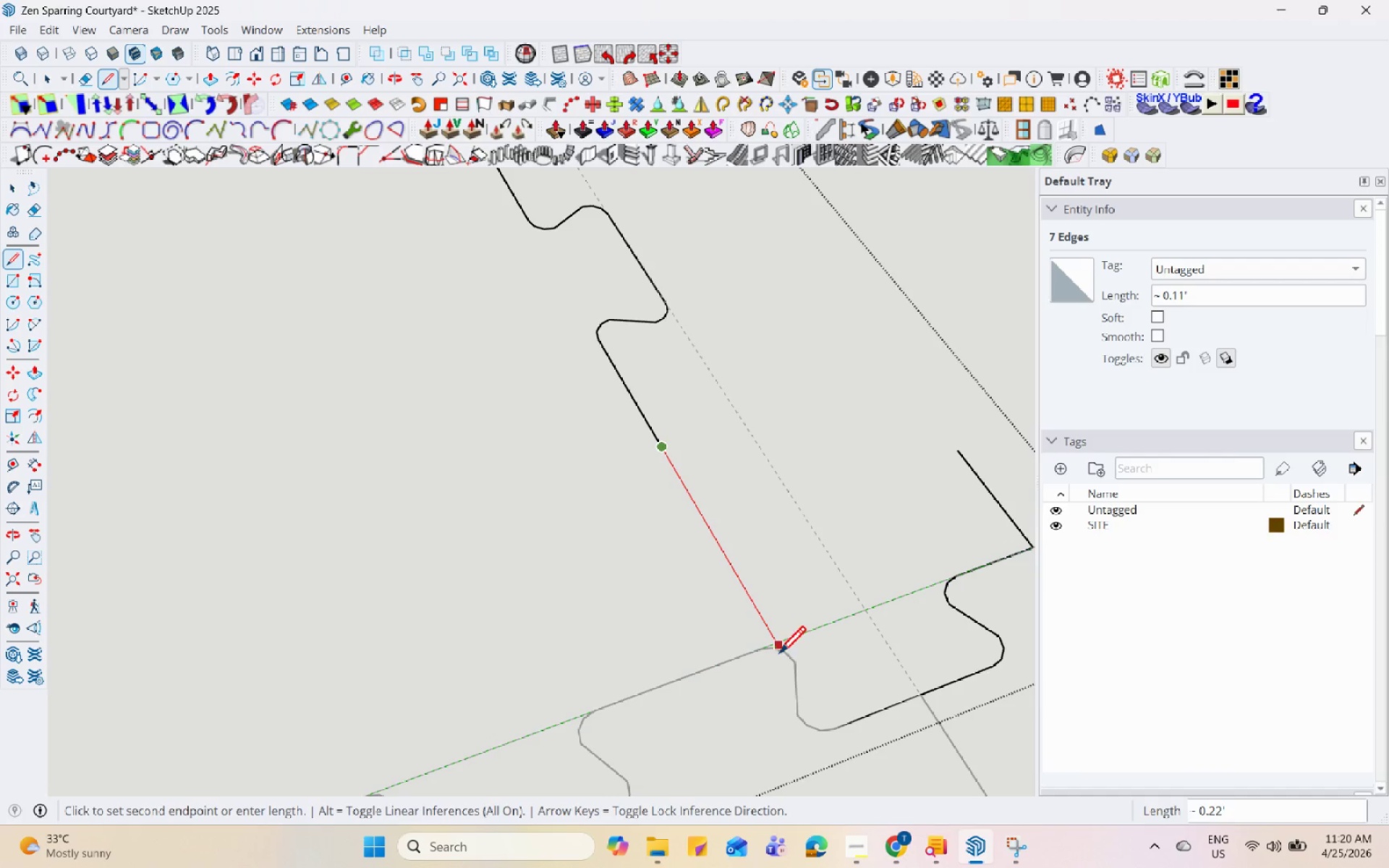 
scroll: coordinate [788, 645], scroll_direction: down, amount: 12.0
 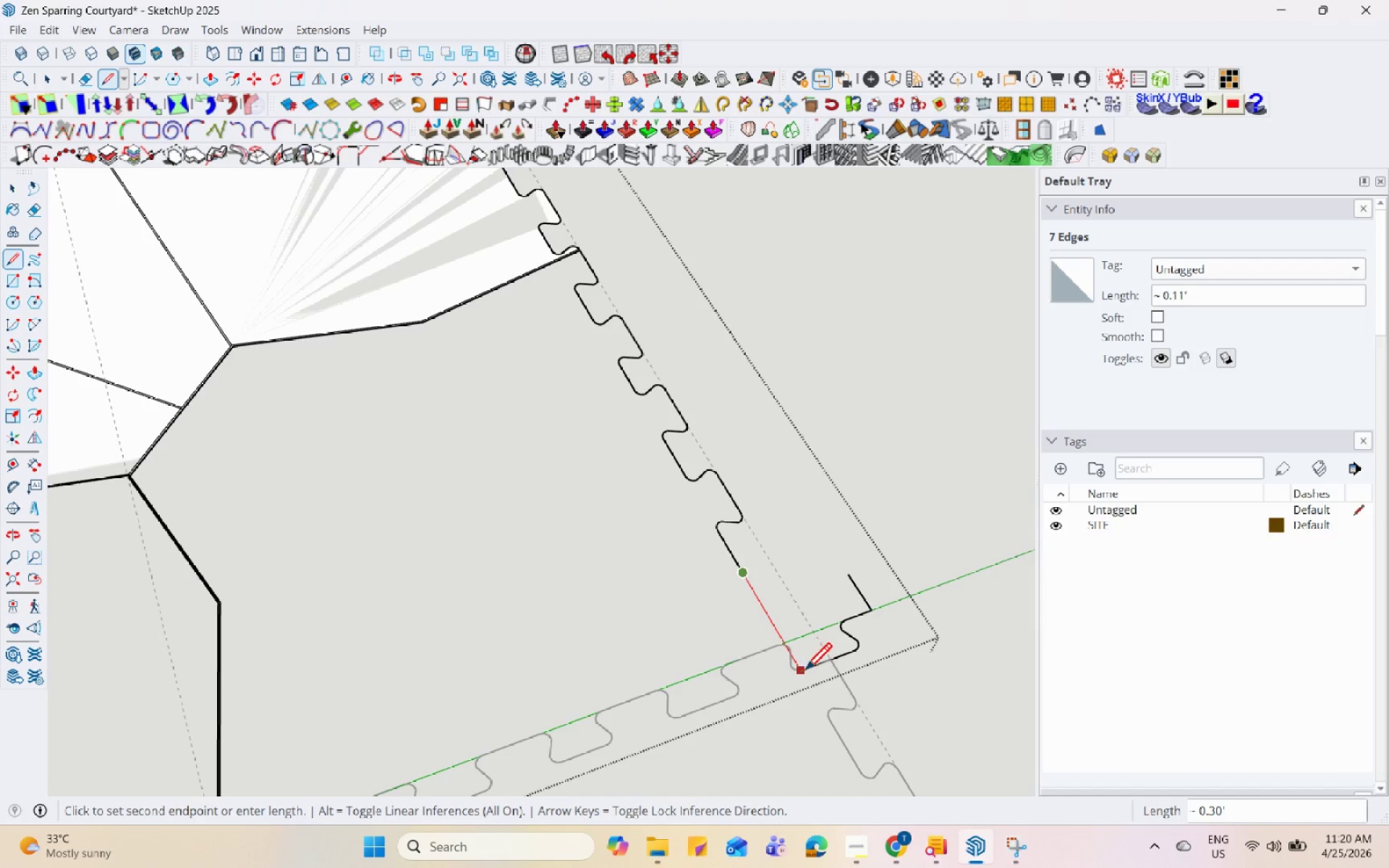 
left_click([804, 672])
 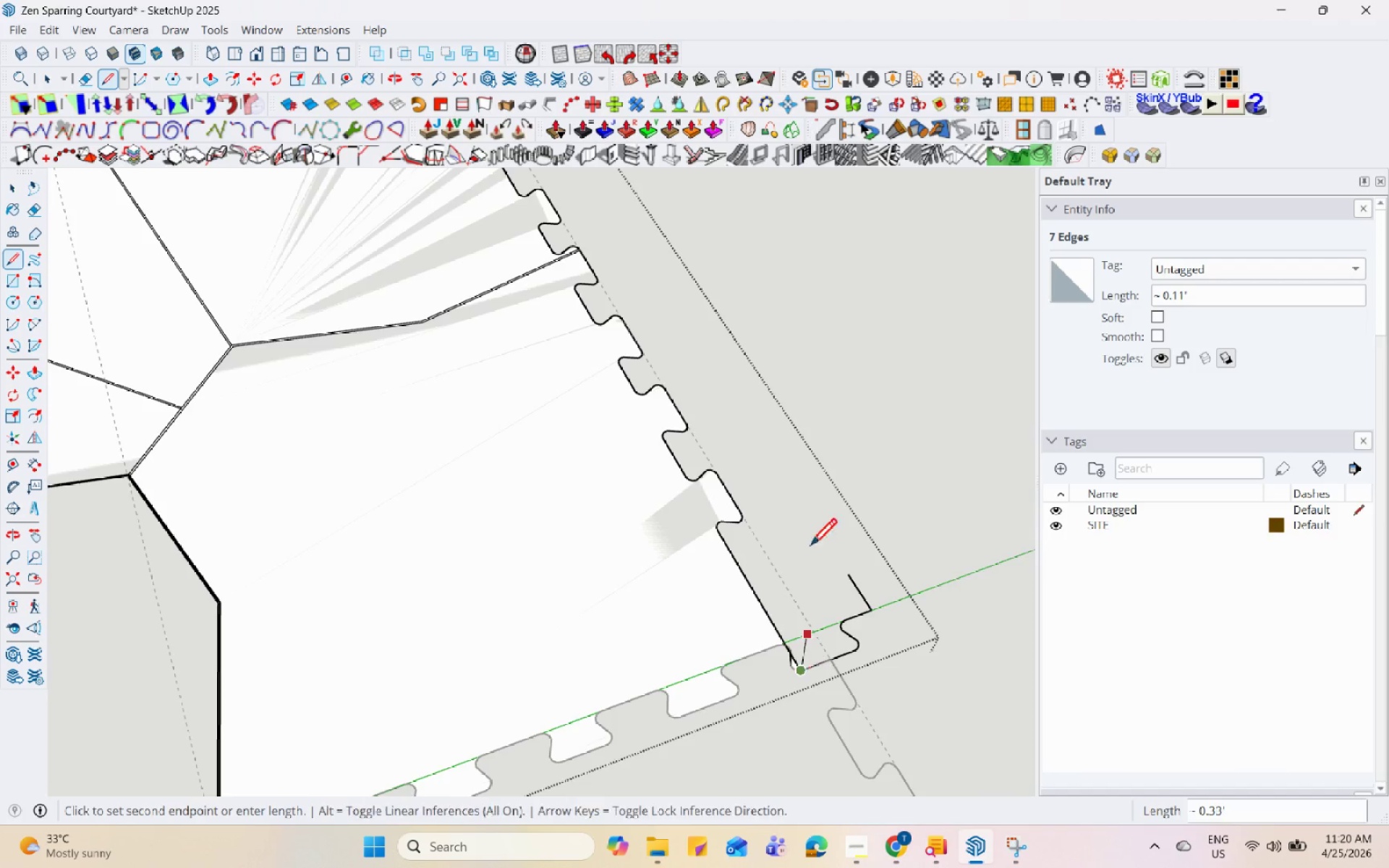 
key(Space)
 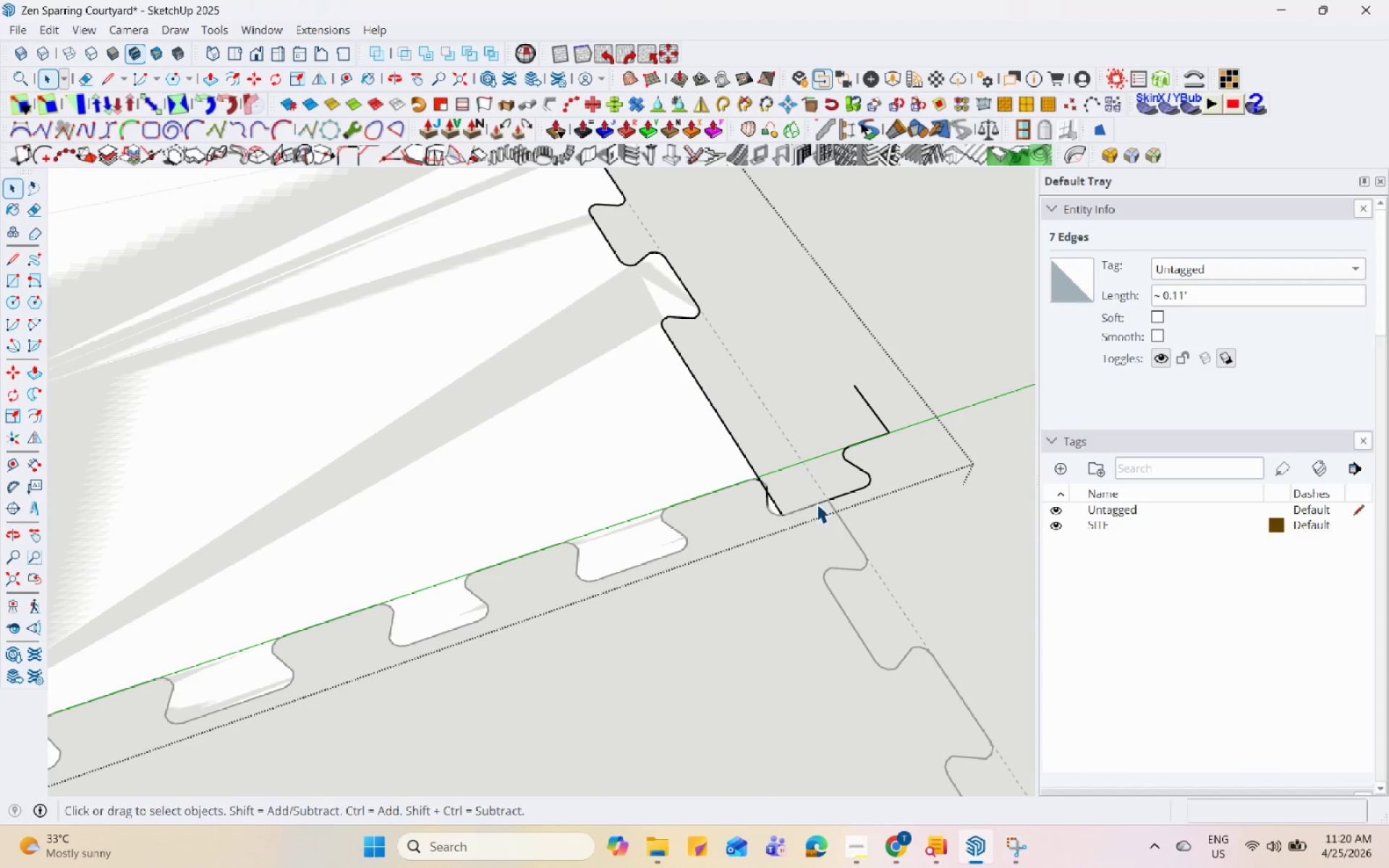 
left_click([820, 499])
 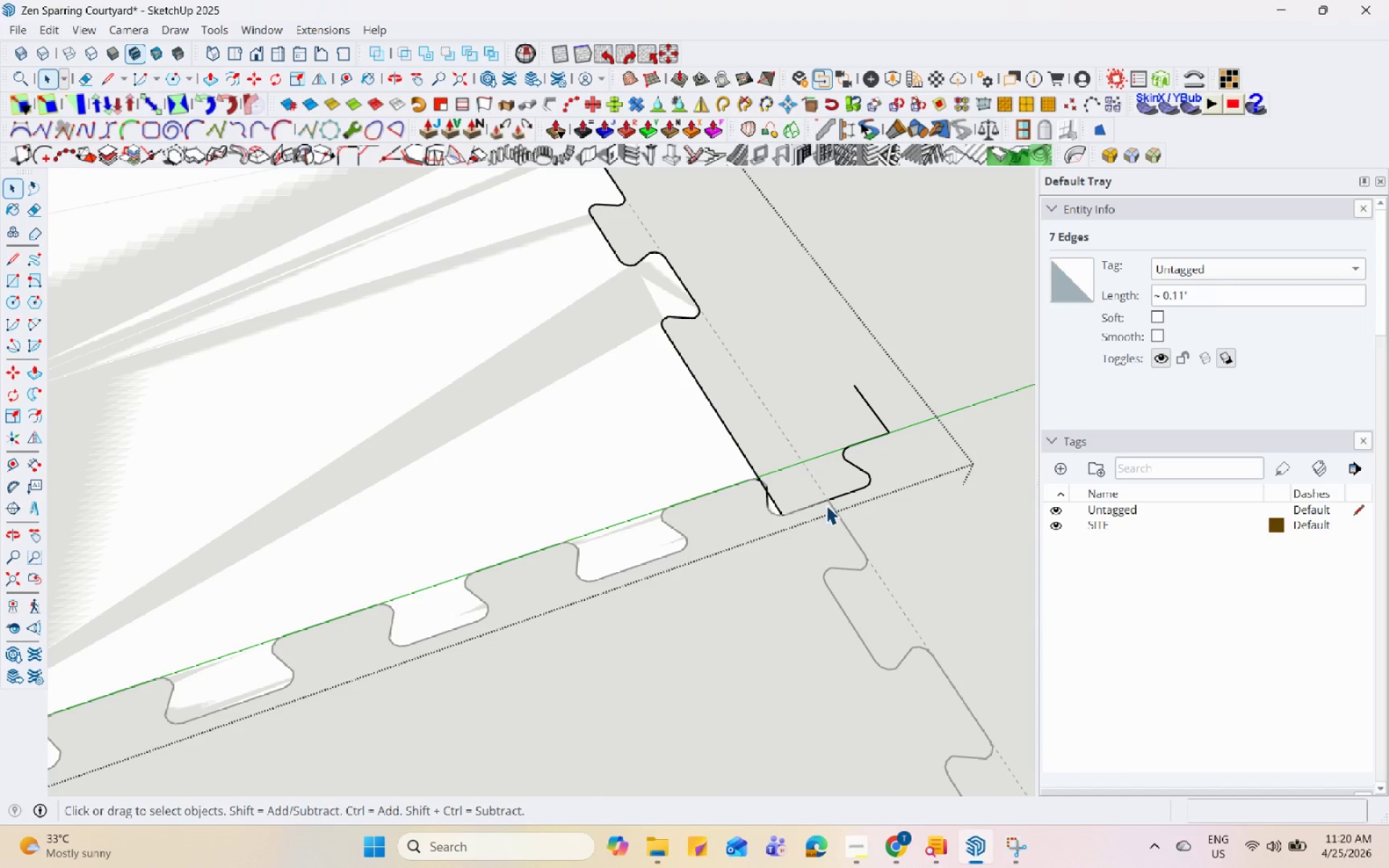 
scroll: coordinate [827, 523], scroll_direction: up, amount: 4.0
 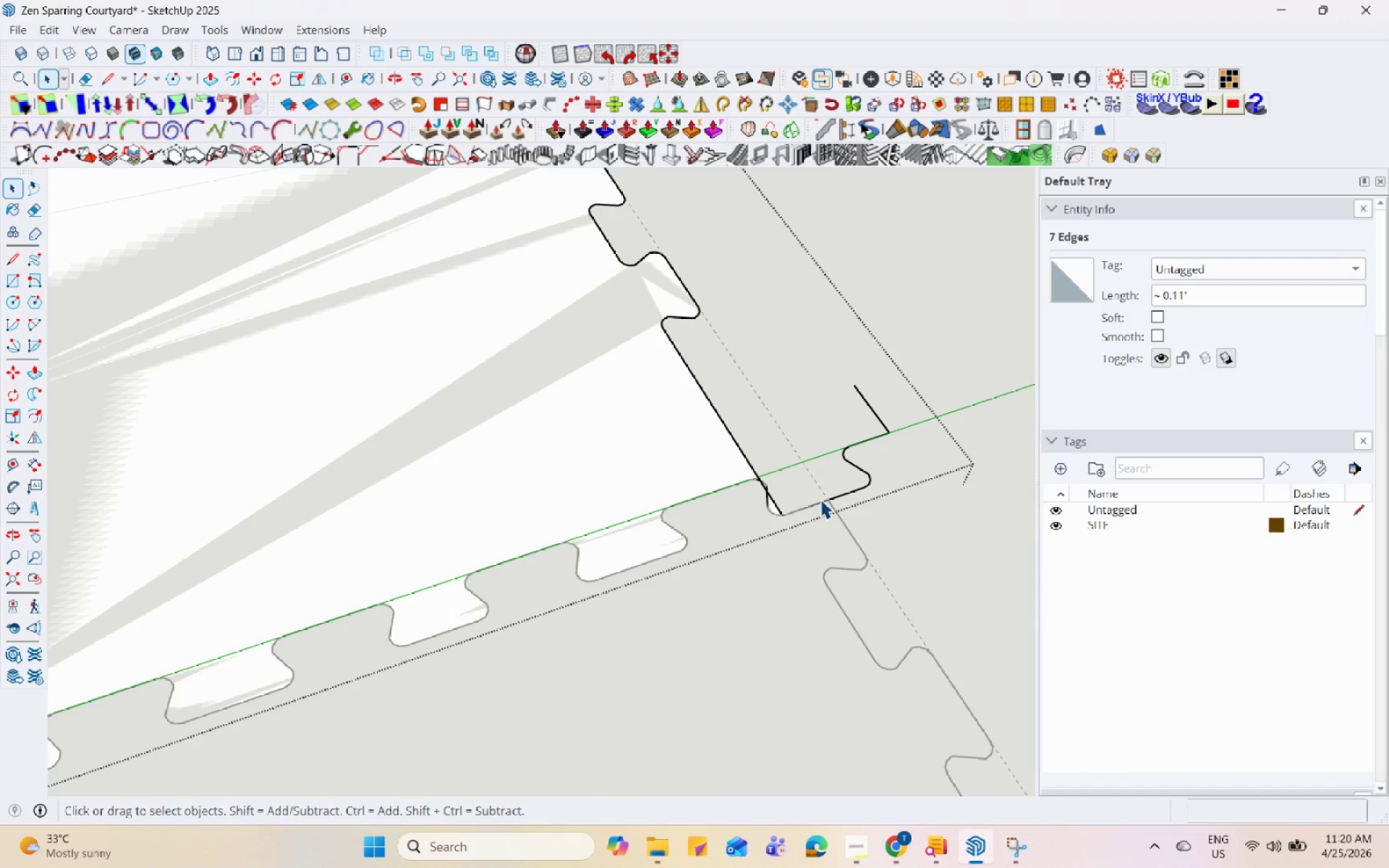 
left_click([837, 493])
 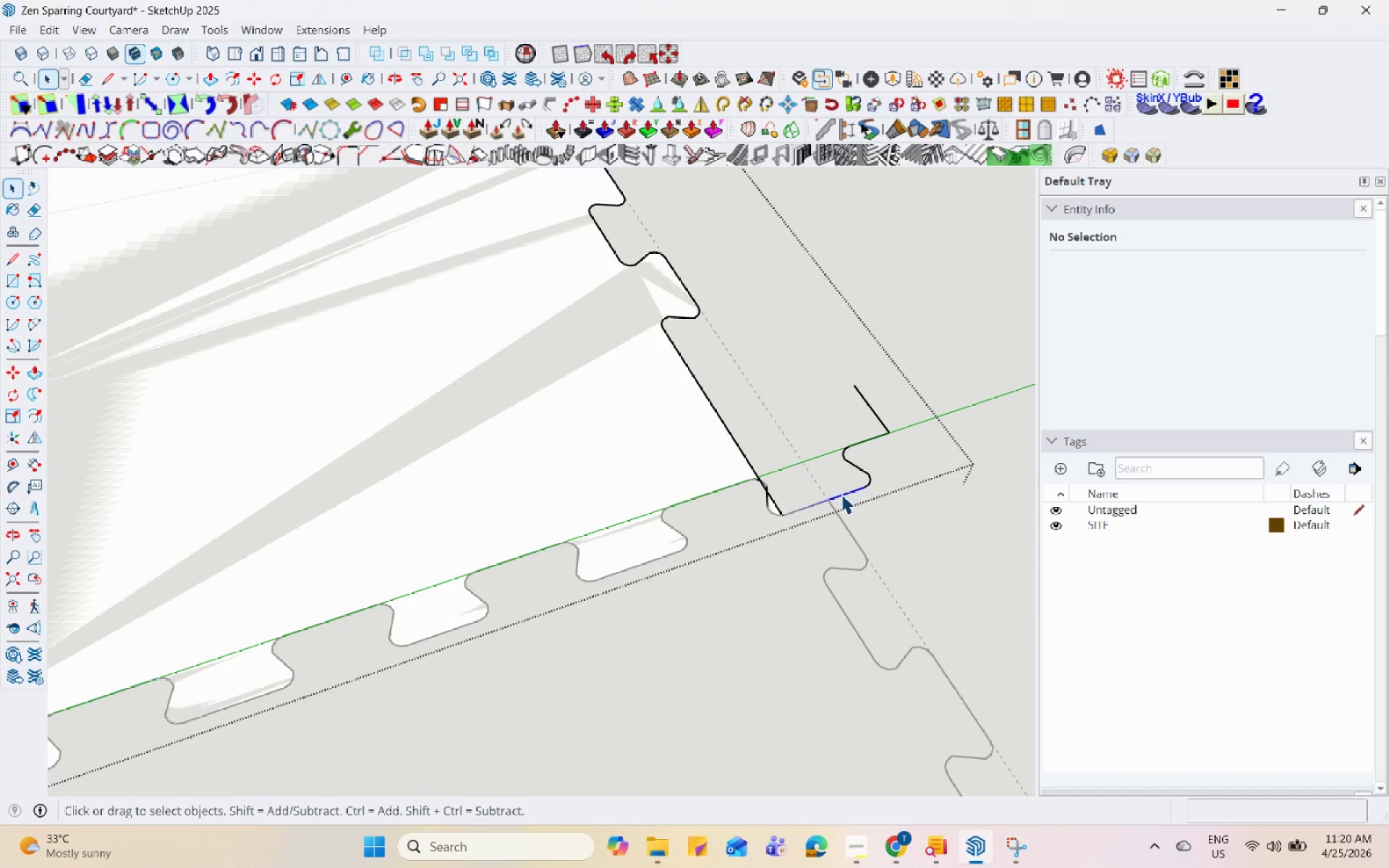 
right_click([841, 495])
 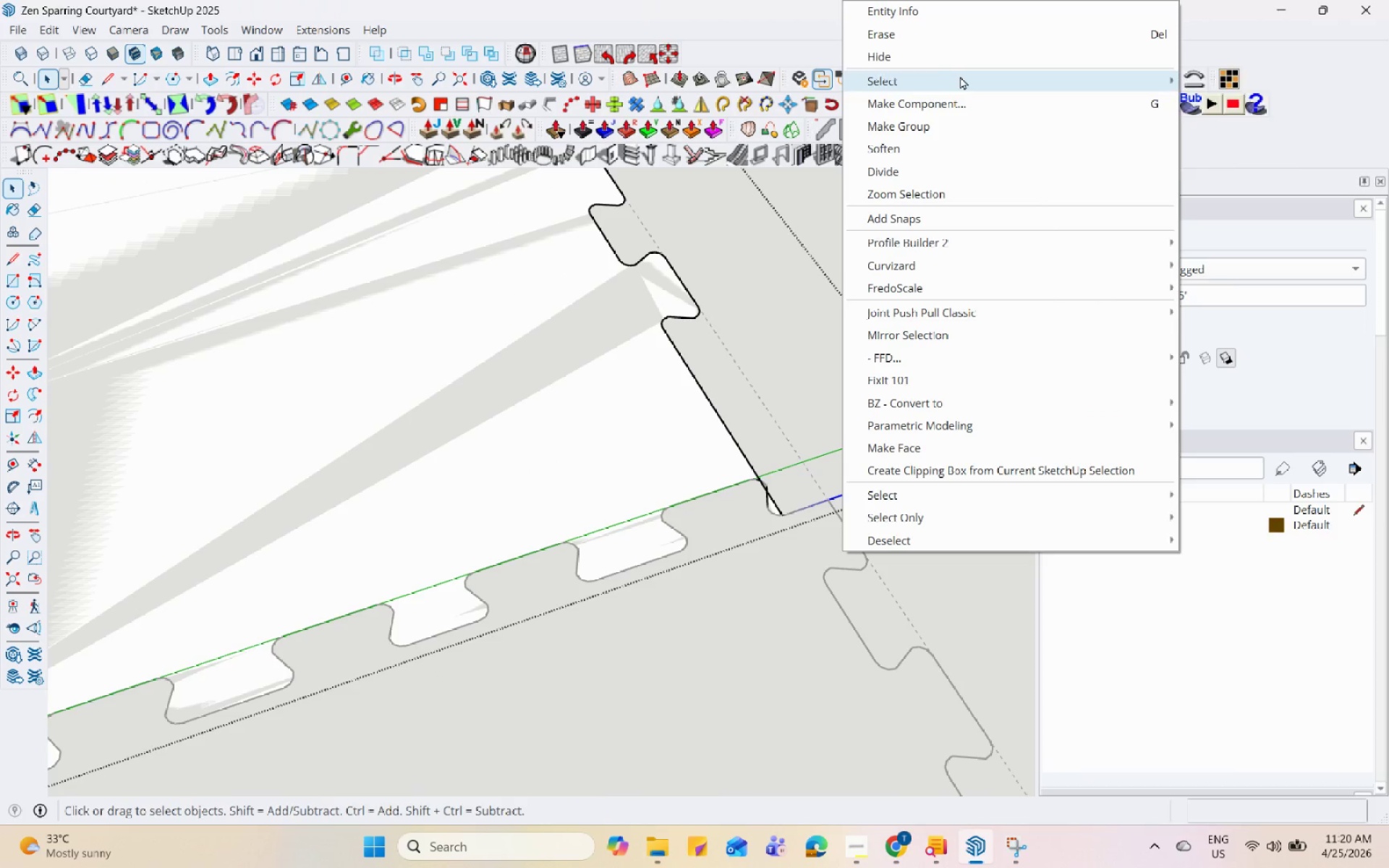 
left_click([967, 35])
 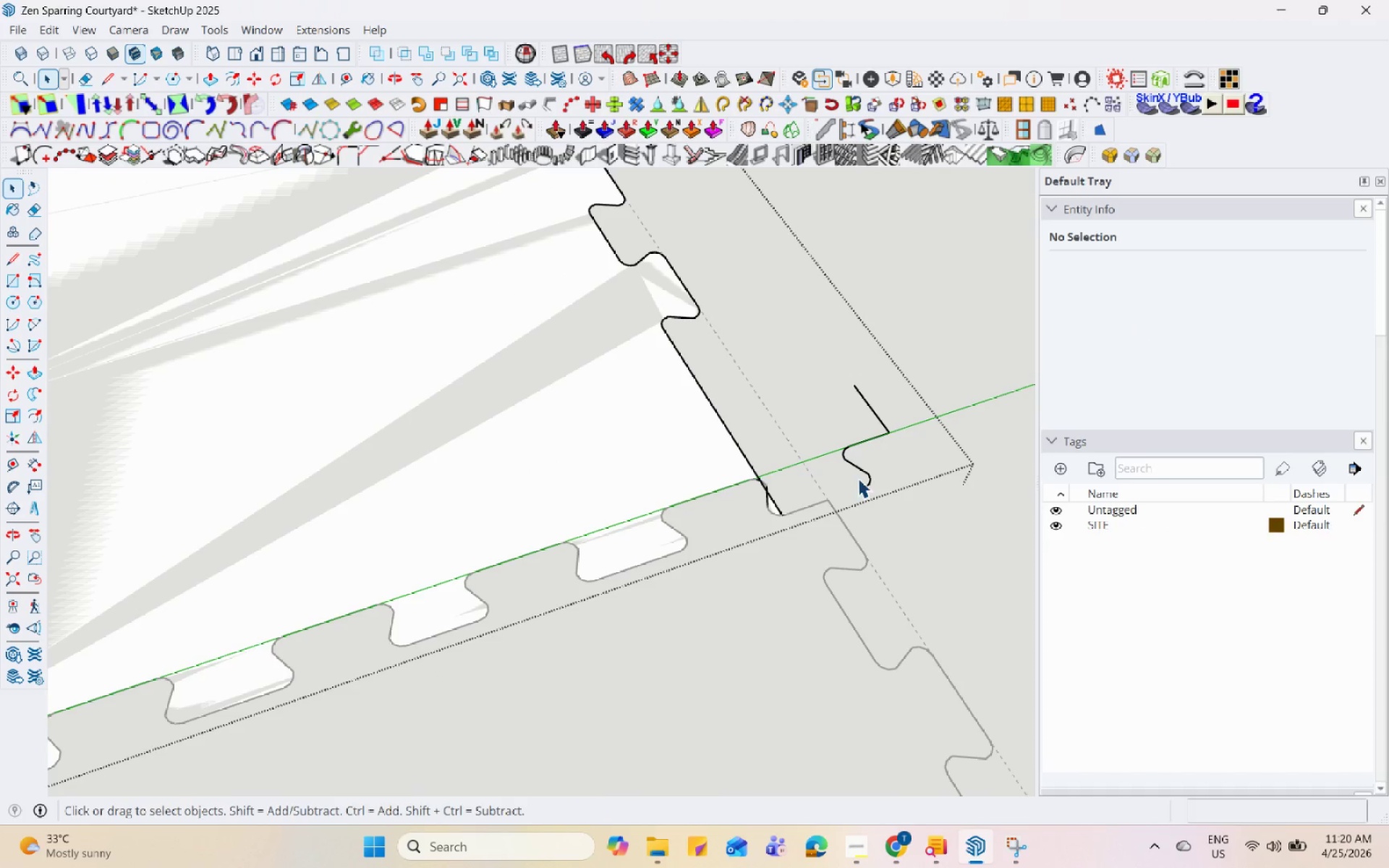 
left_click([859, 468])
 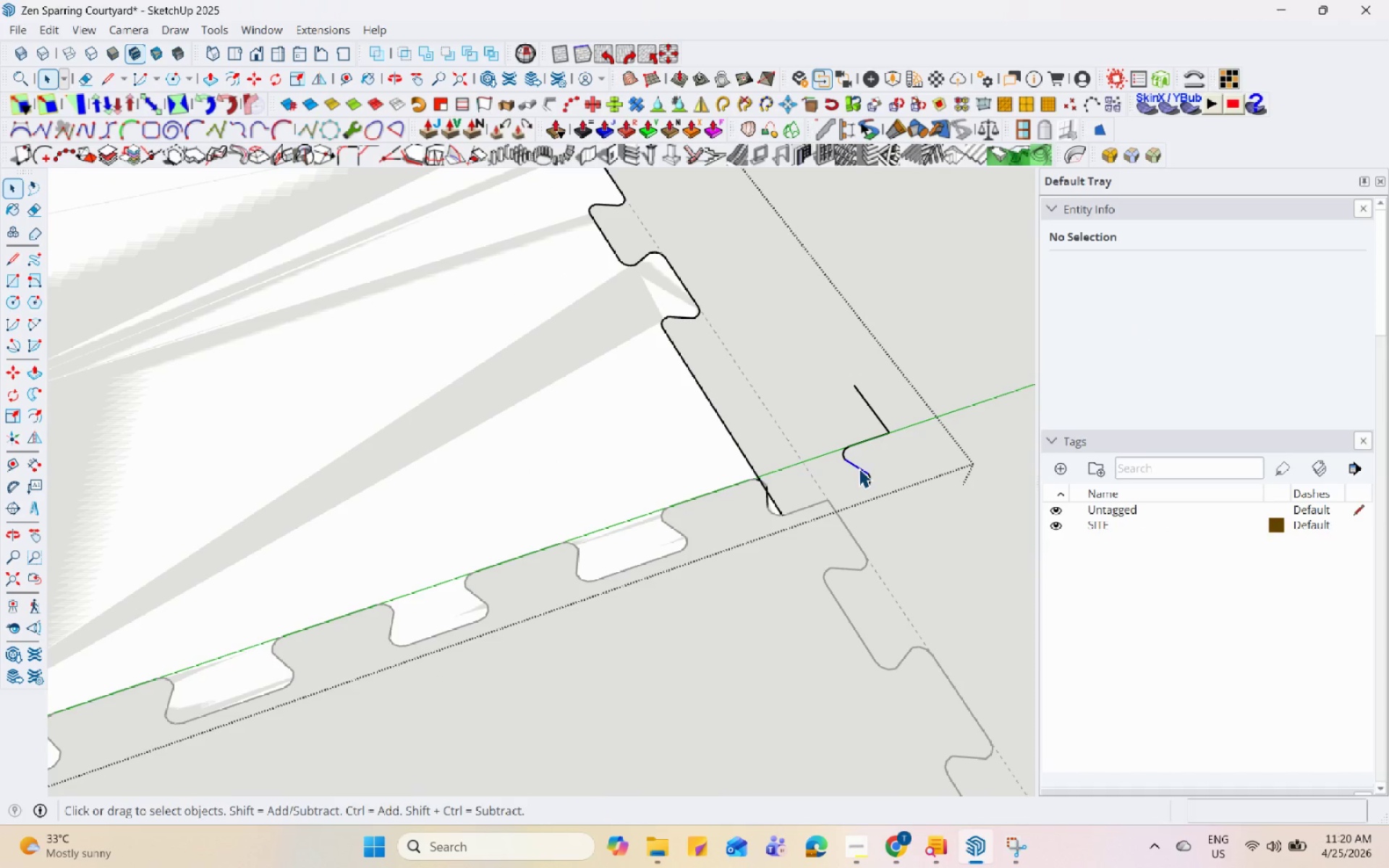 
right_click([859, 468])
 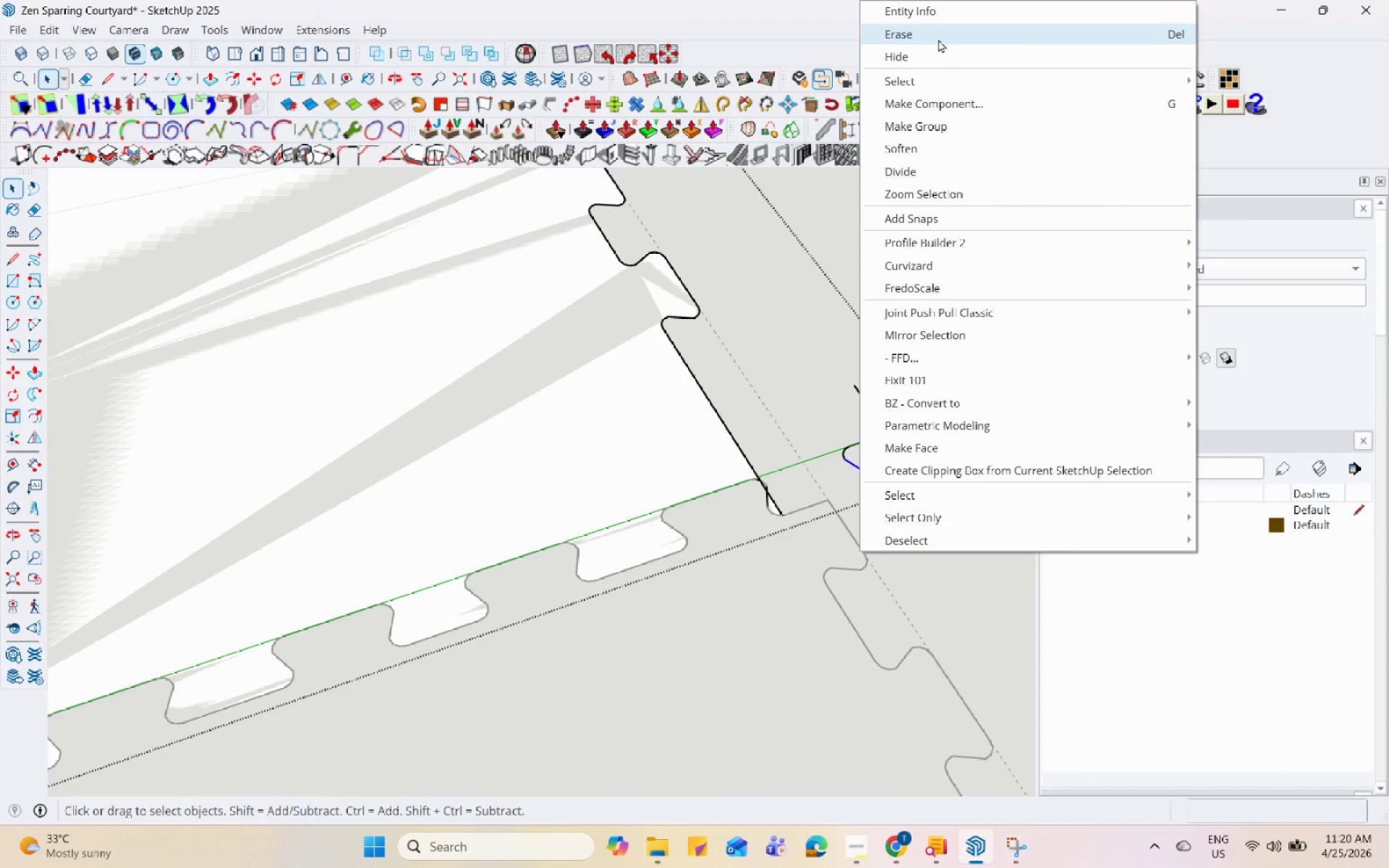 
left_click([938, 39])
 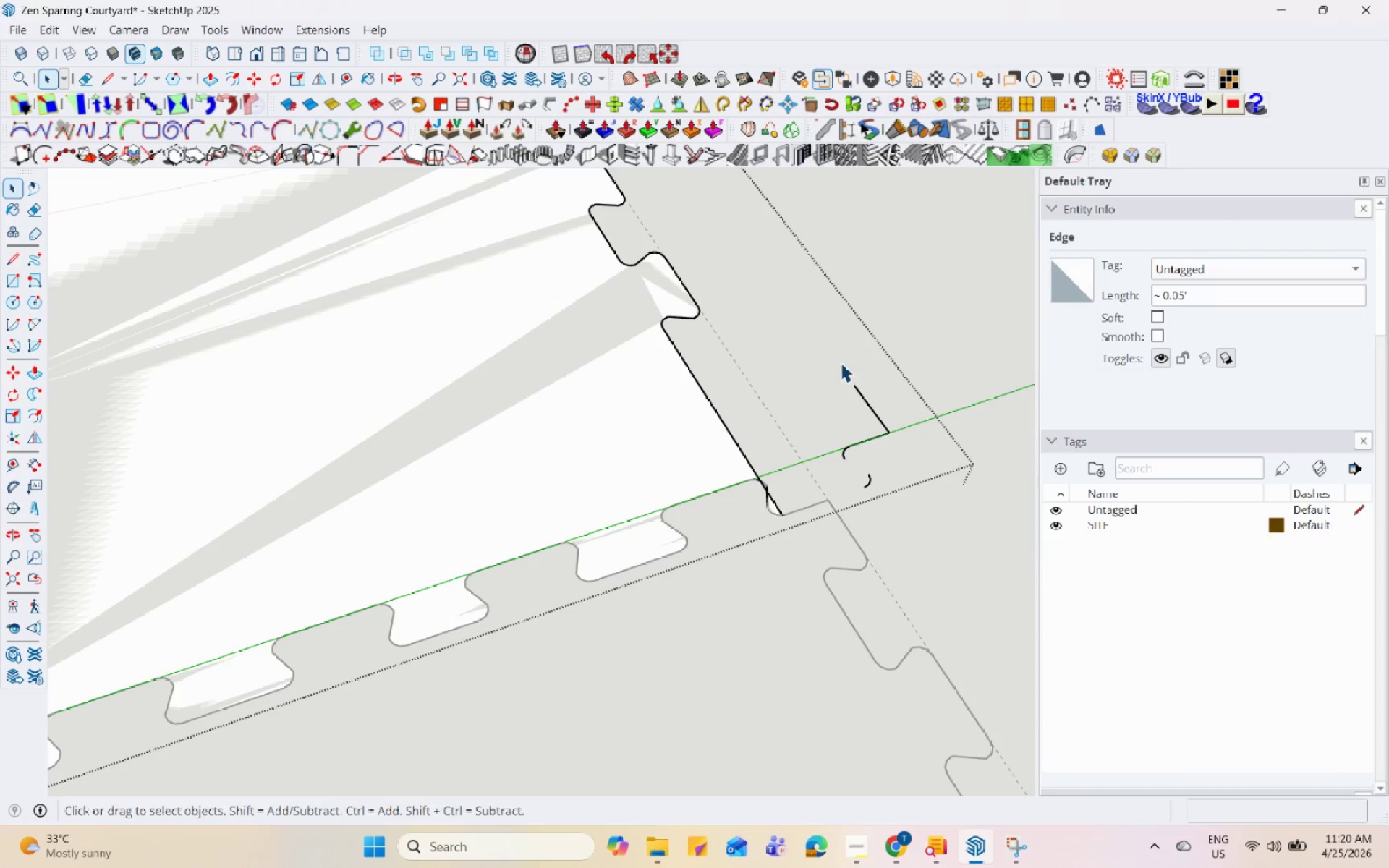 
left_click_drag(start_coordinate=[815, 323], to_coordinate=[1026, 648])
 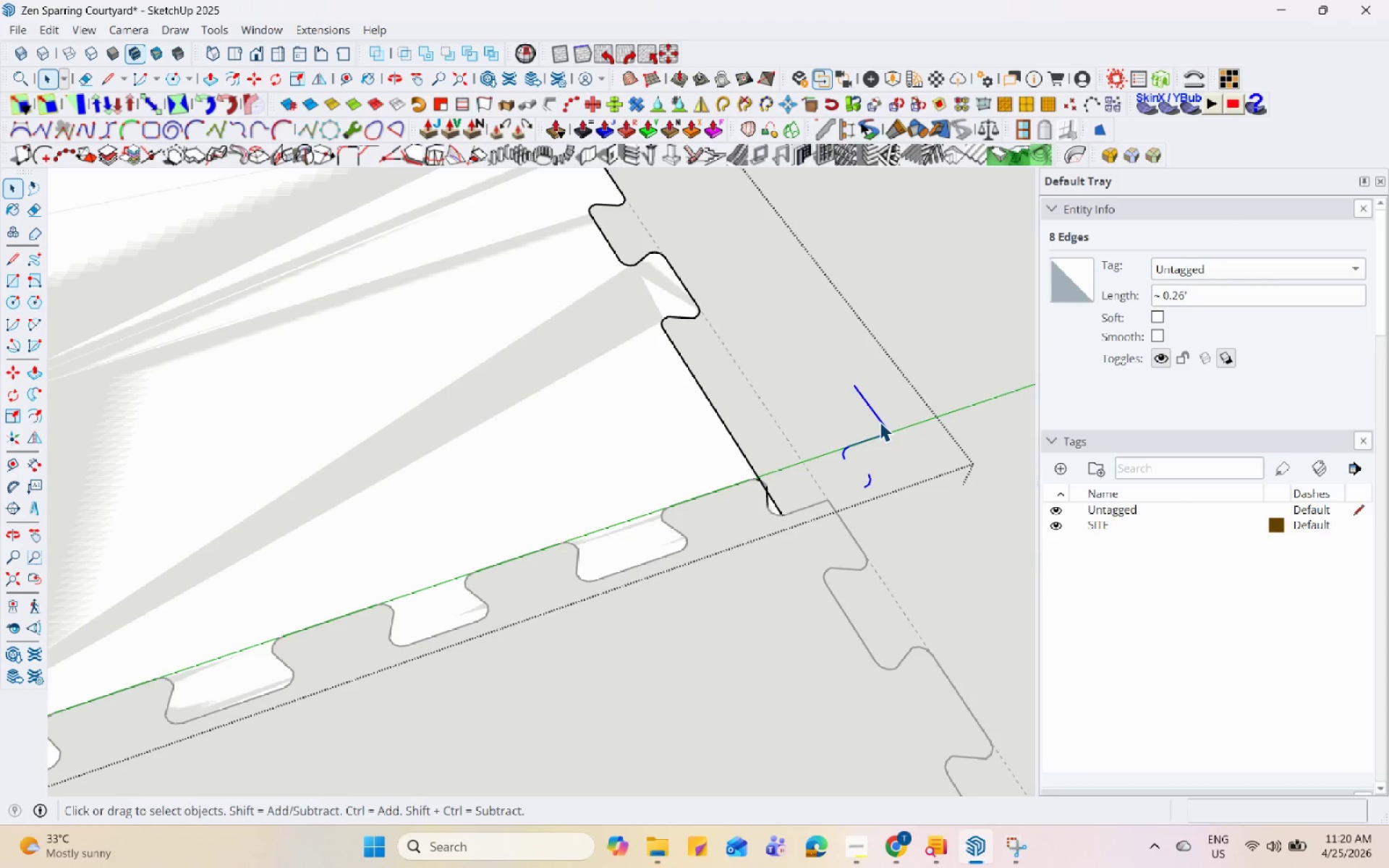 
right_click([880, 422])
 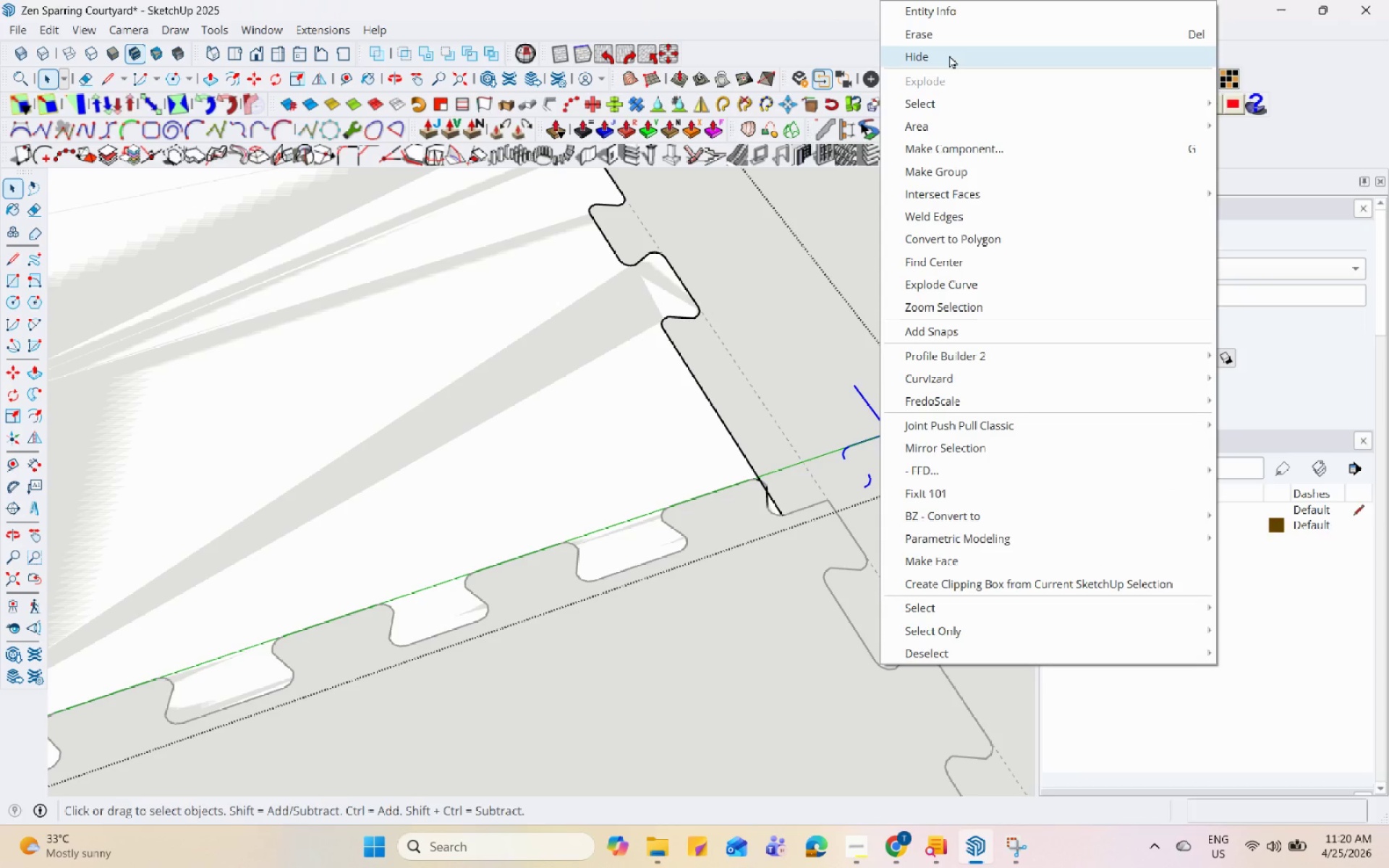 
left_click([953, 35])
 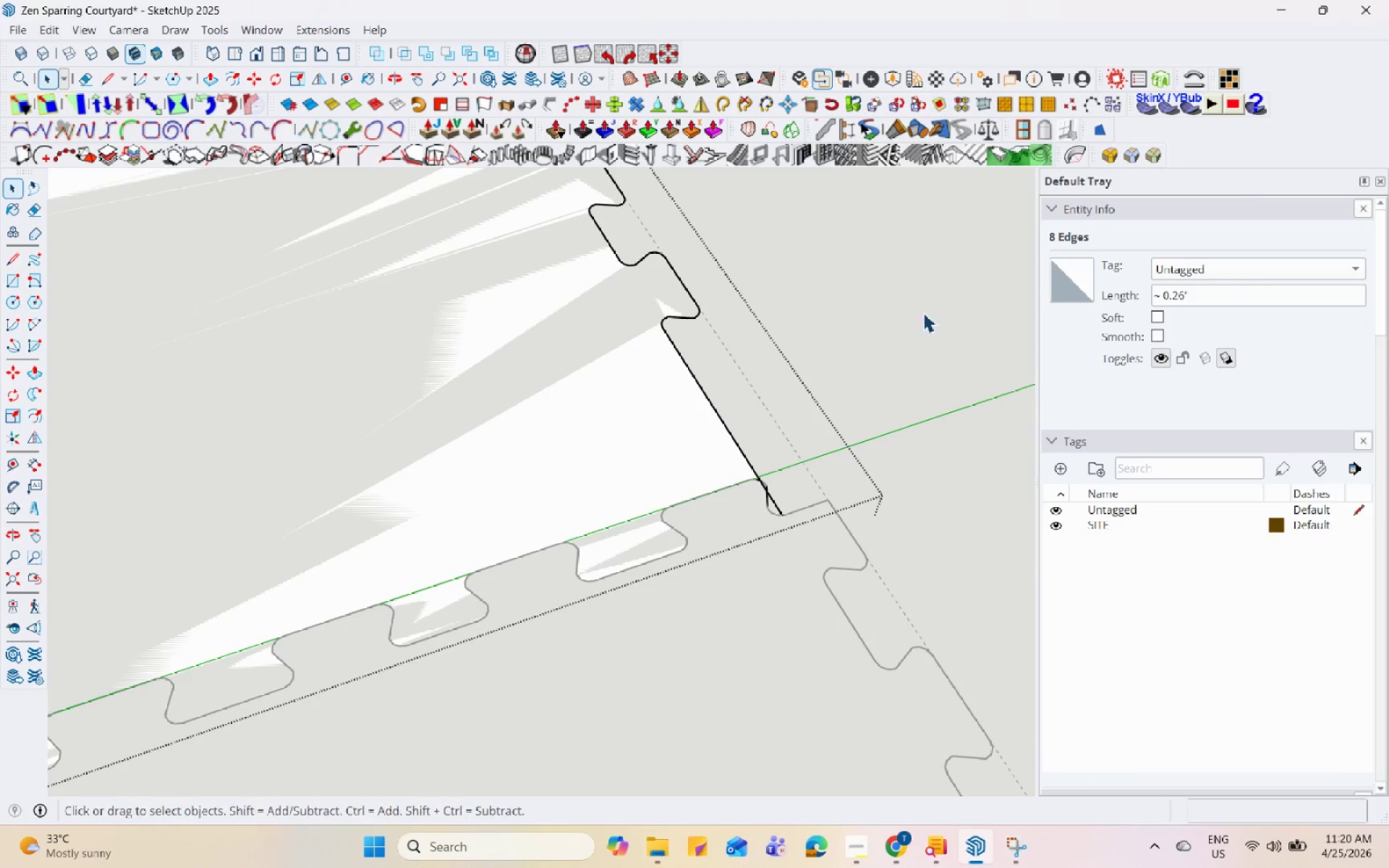 
scroll: coordinate [853, 602], scroll_direction: down, amount: 14.0
 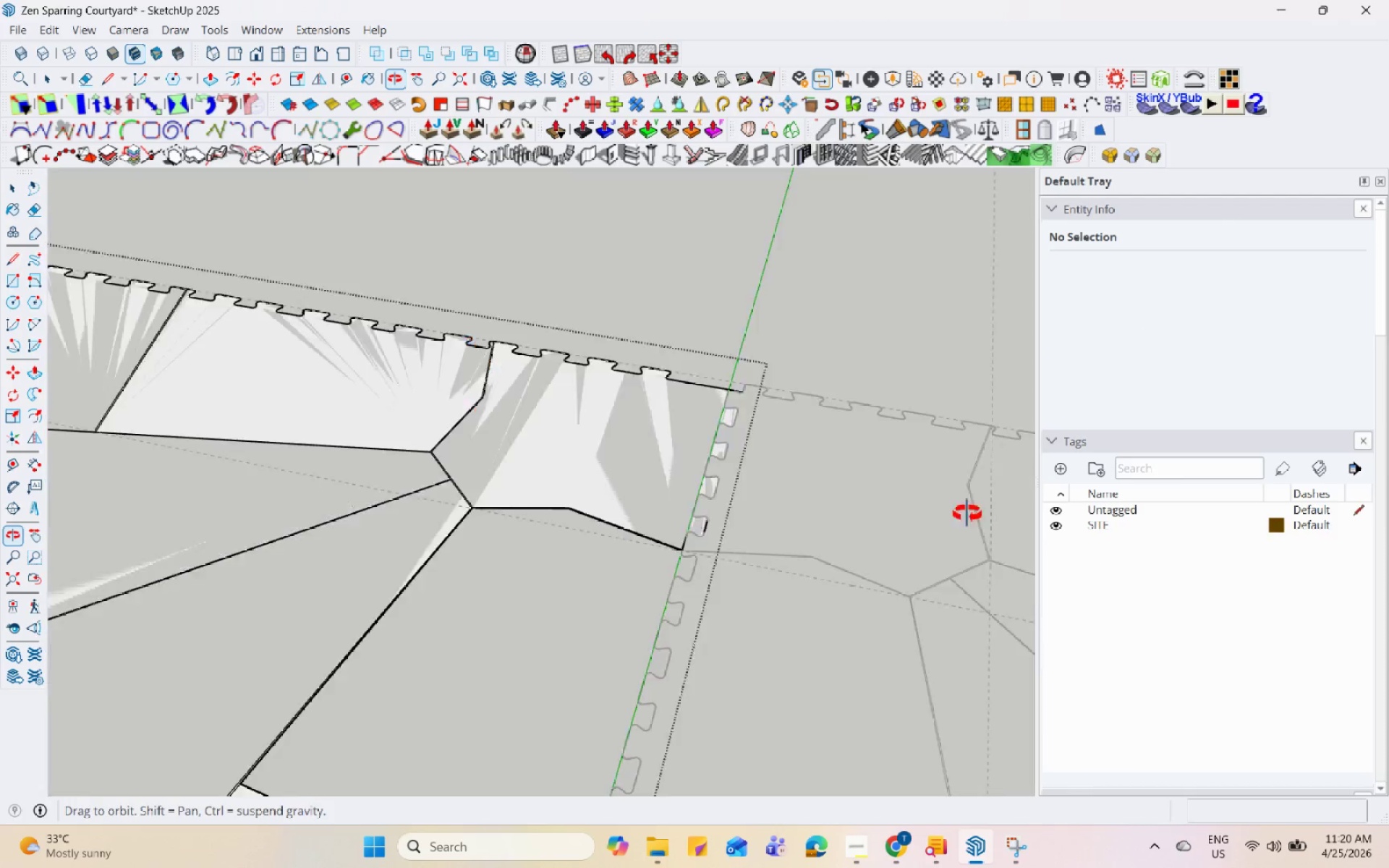 
key(Escape)
 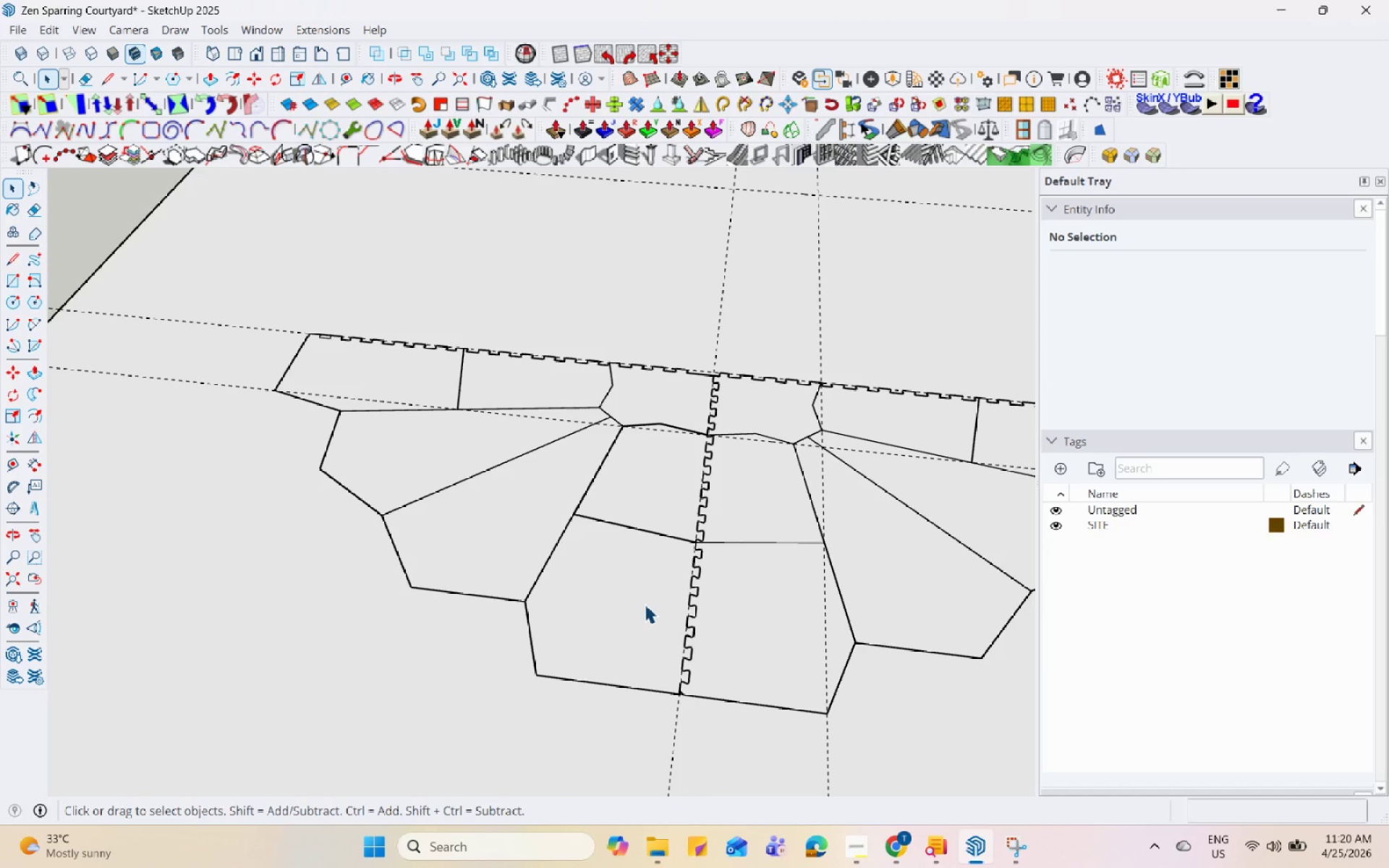 
scroll: coordinate [720, 371], scroll_direction: down, amount: 9.0
 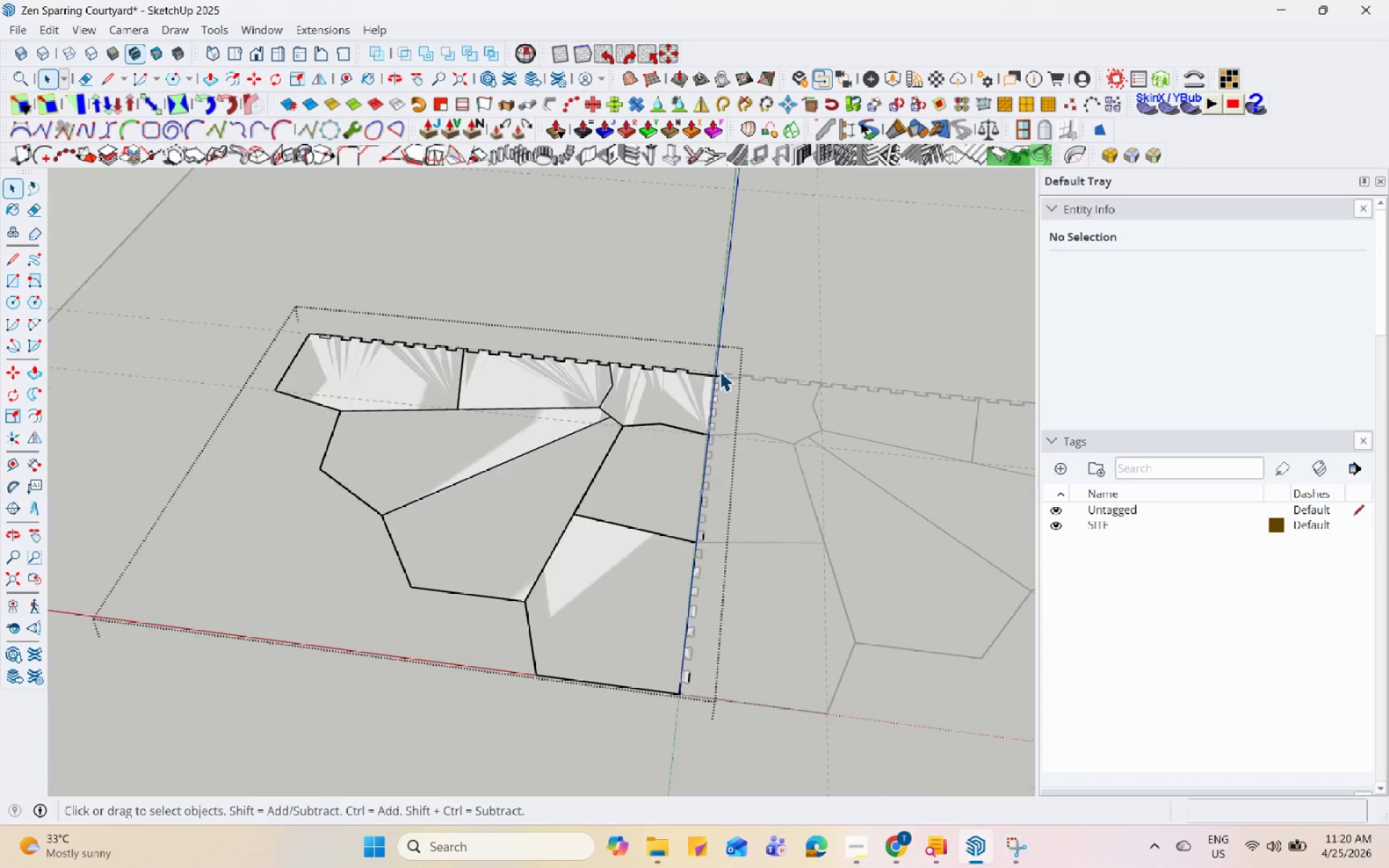 
left_click([645, 604])
 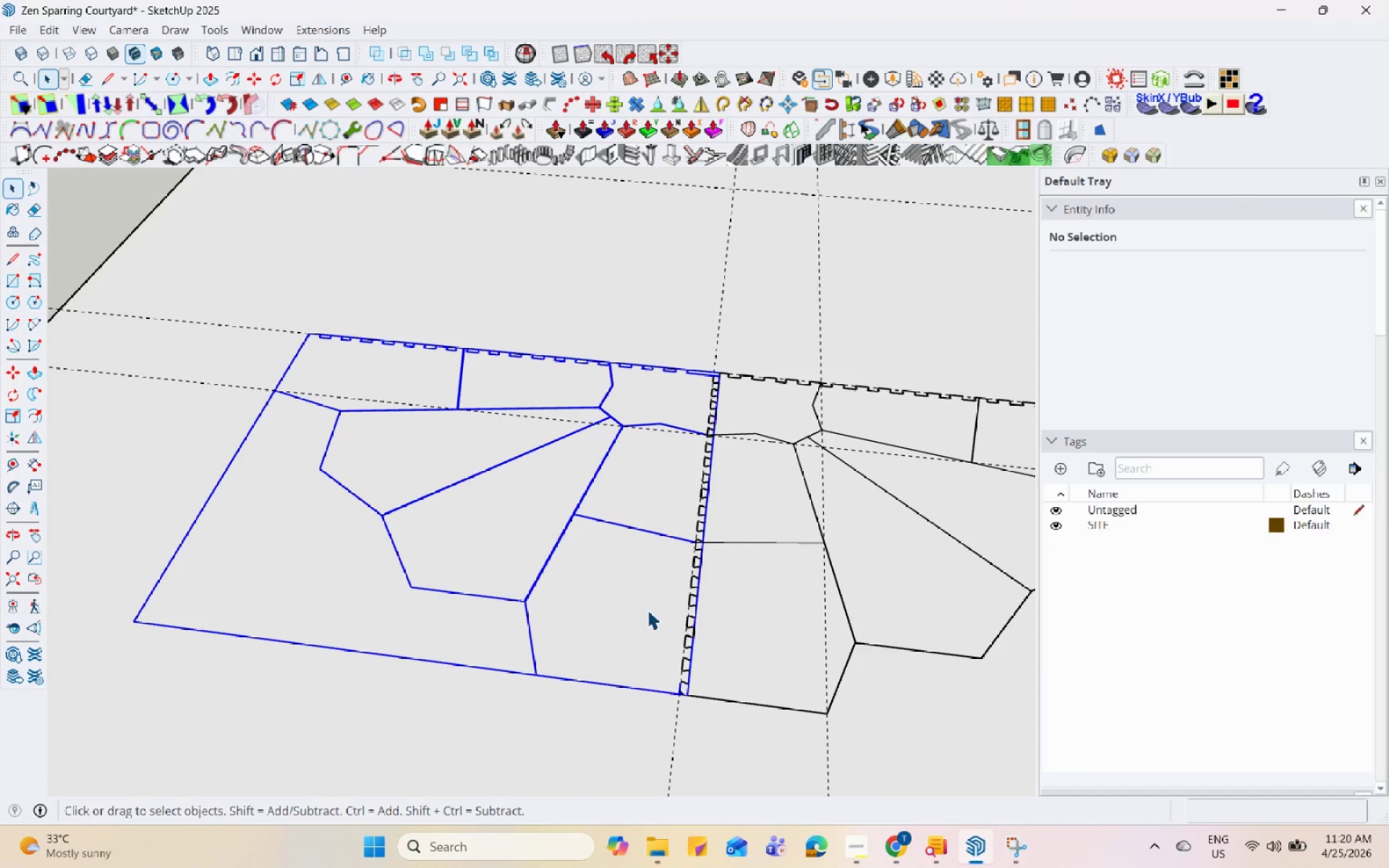 
key(M)
 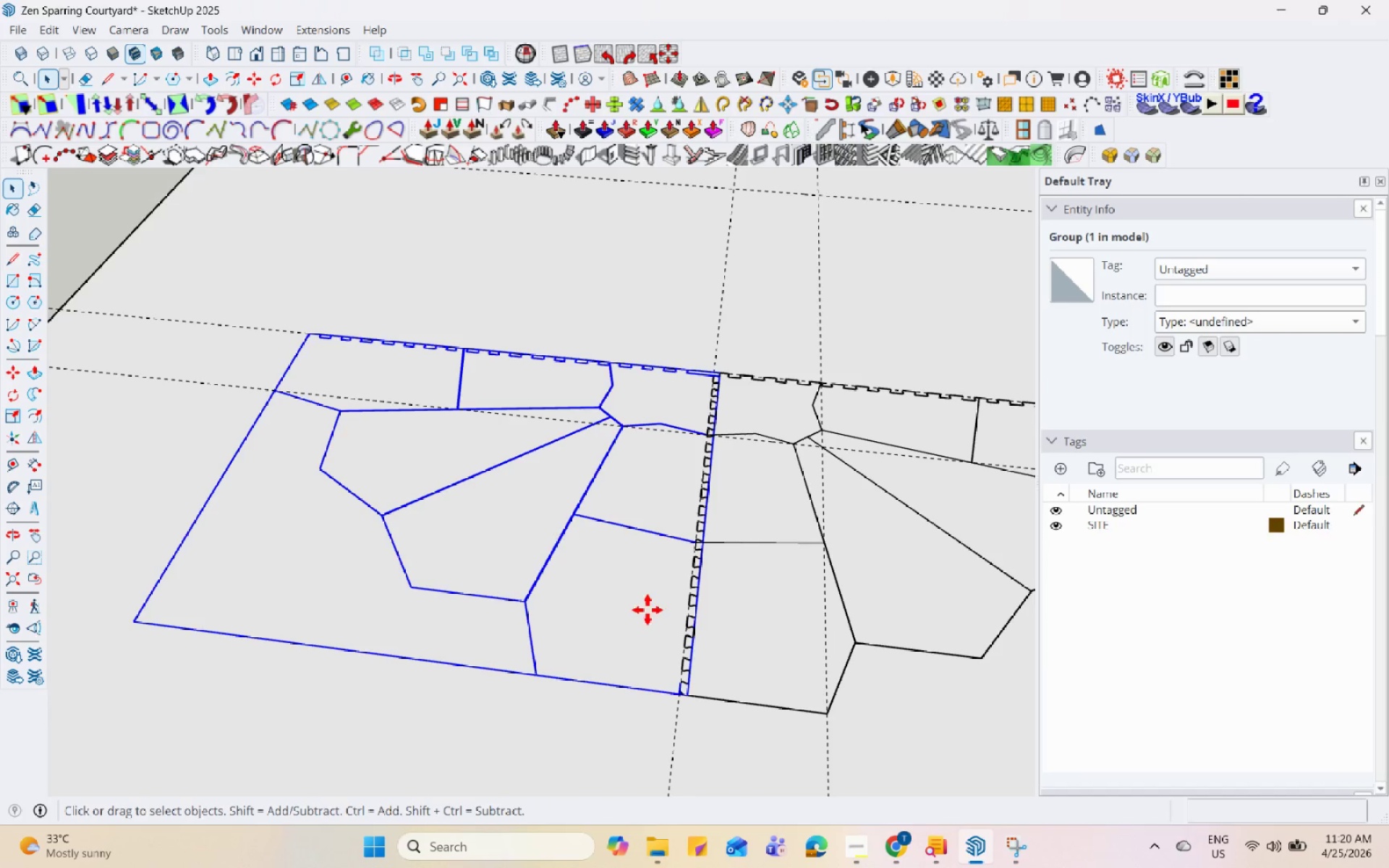 
left_click([647, 610])
 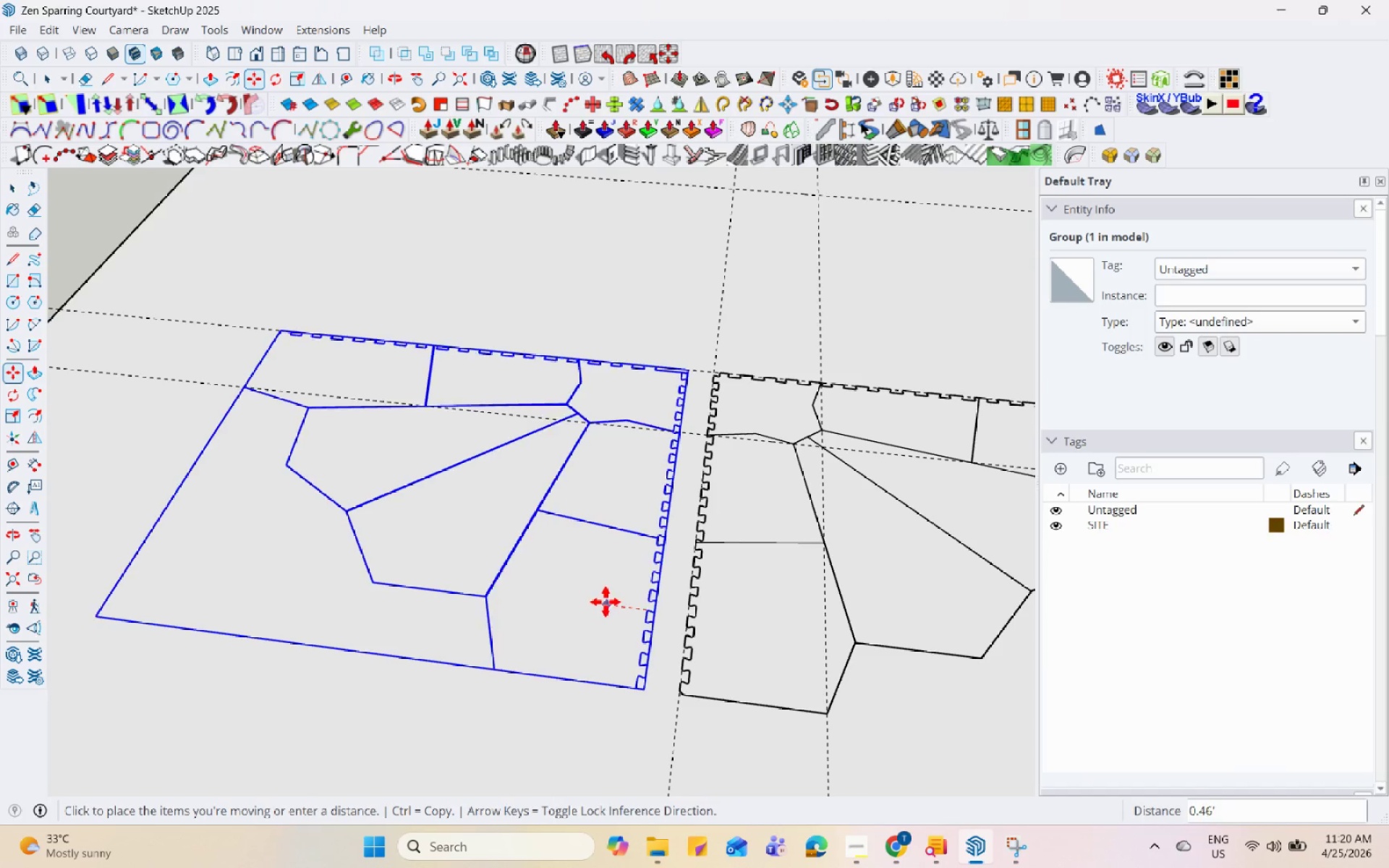 
left_click([602, 602])
 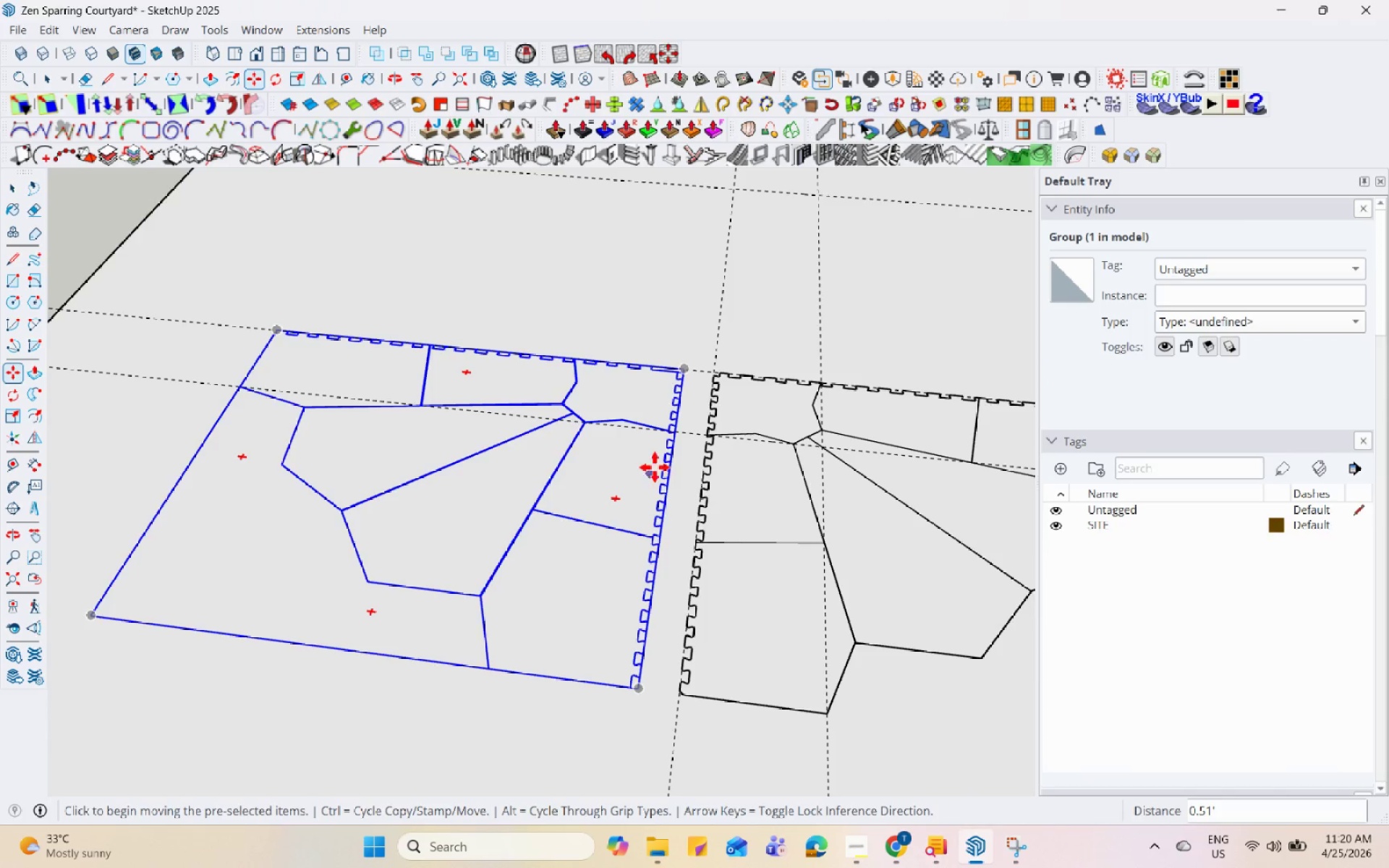 
key(Space)
 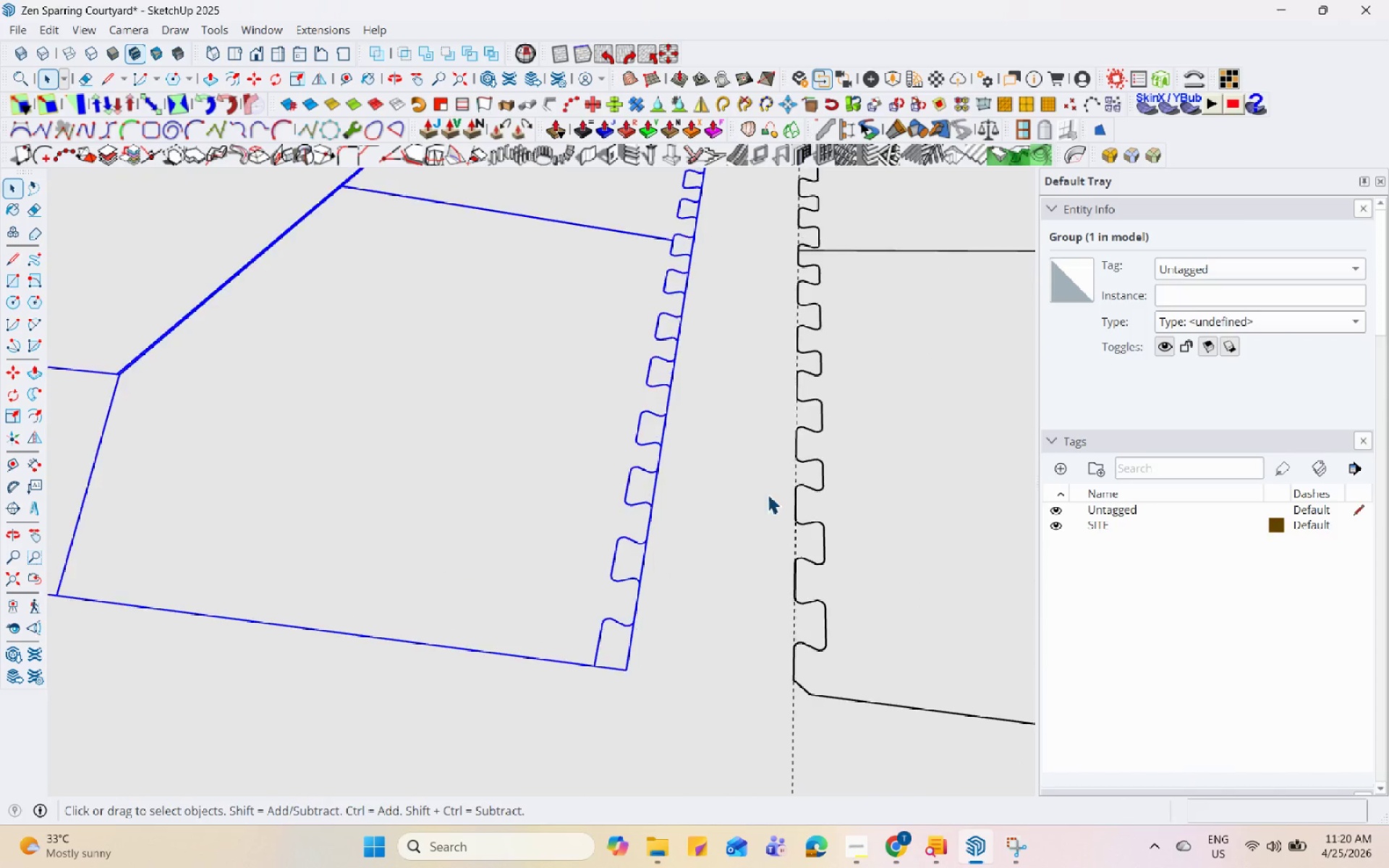 
scroll: coordinate [671, 549], scroll_direction: up, amount: 13.0
 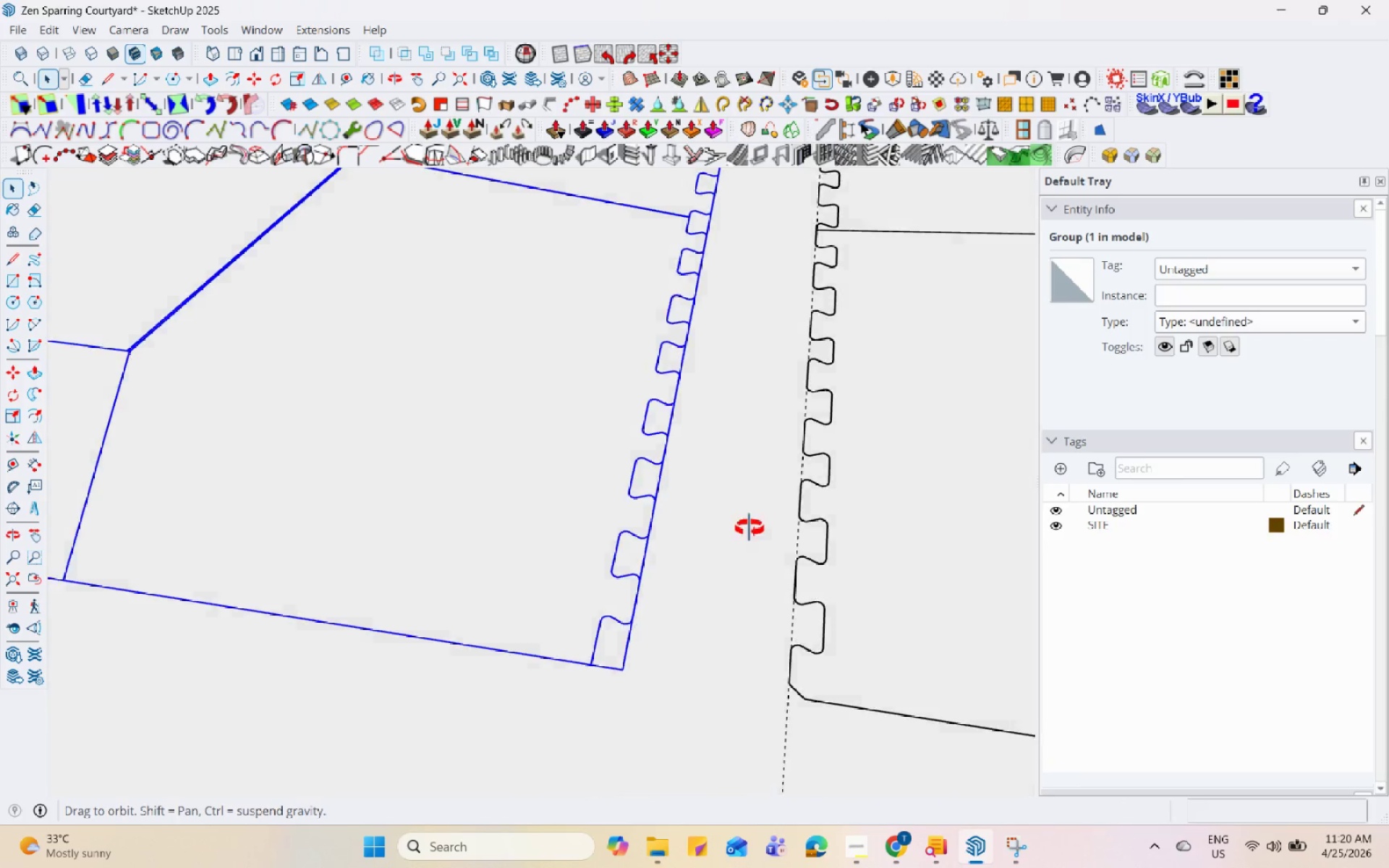 
scroll: coordinate [694, 650], scroll_direction: down, amount: 15.0
 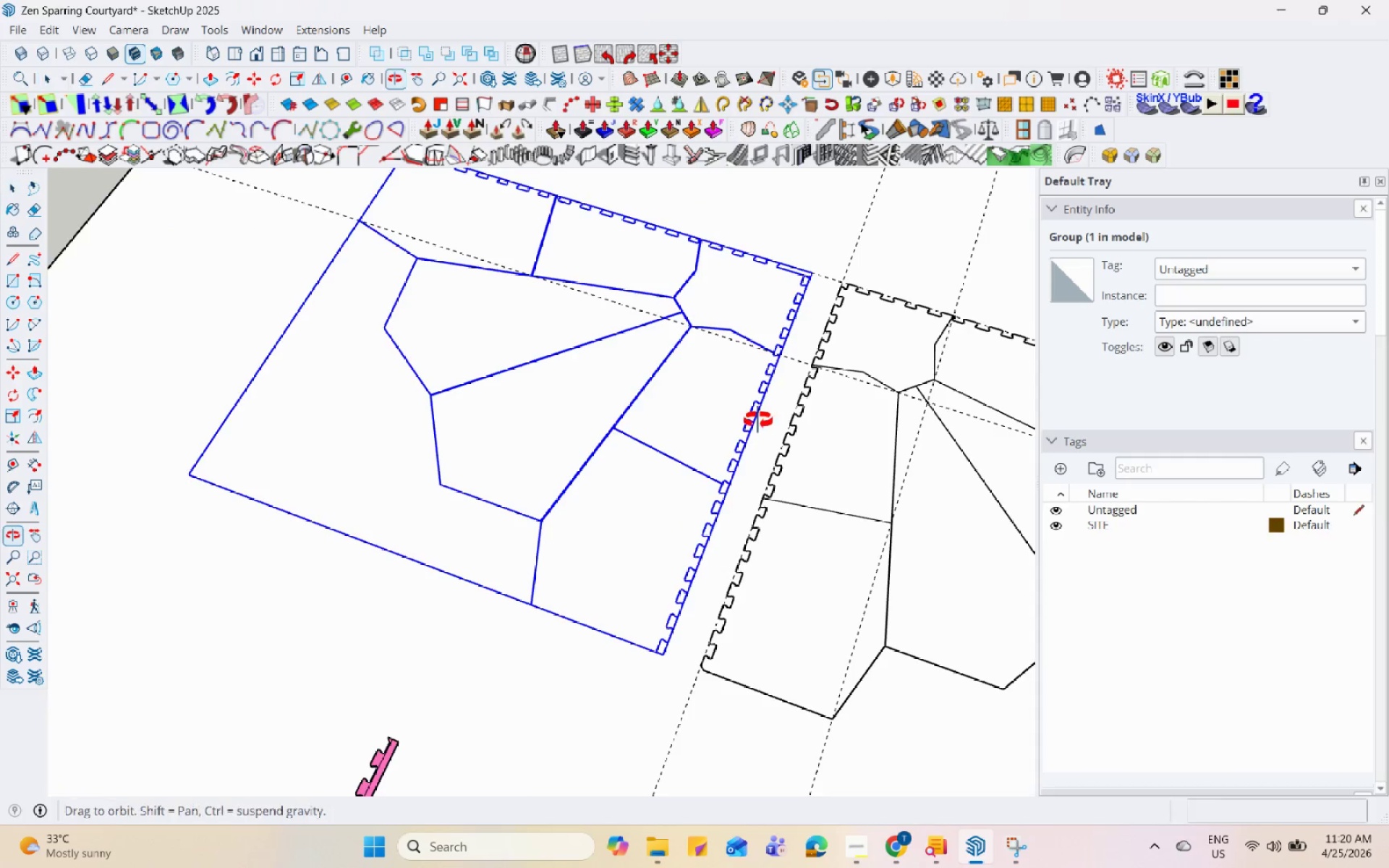 
double_click([760, 422])
 